 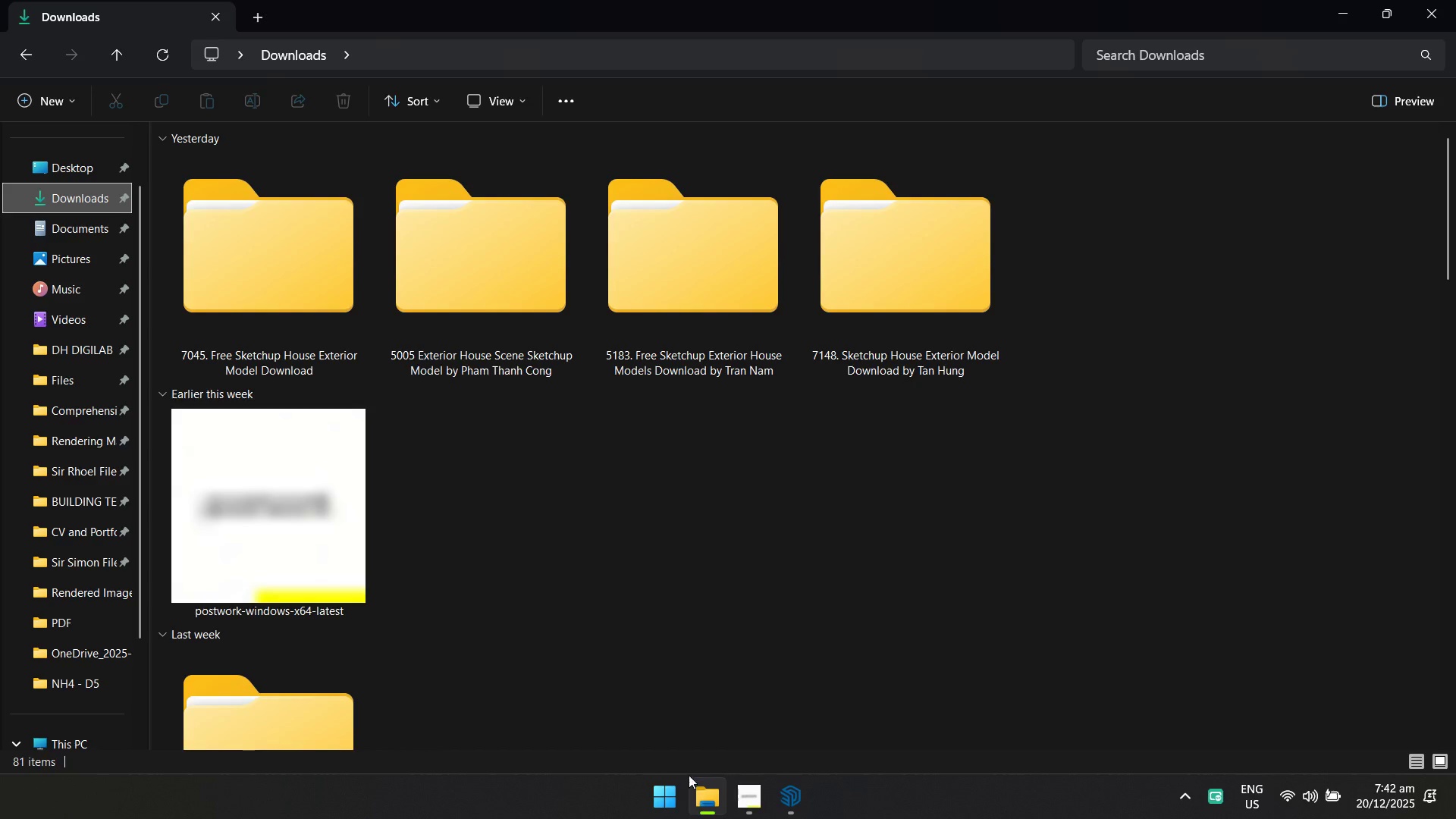 
left_click([575, 515])
 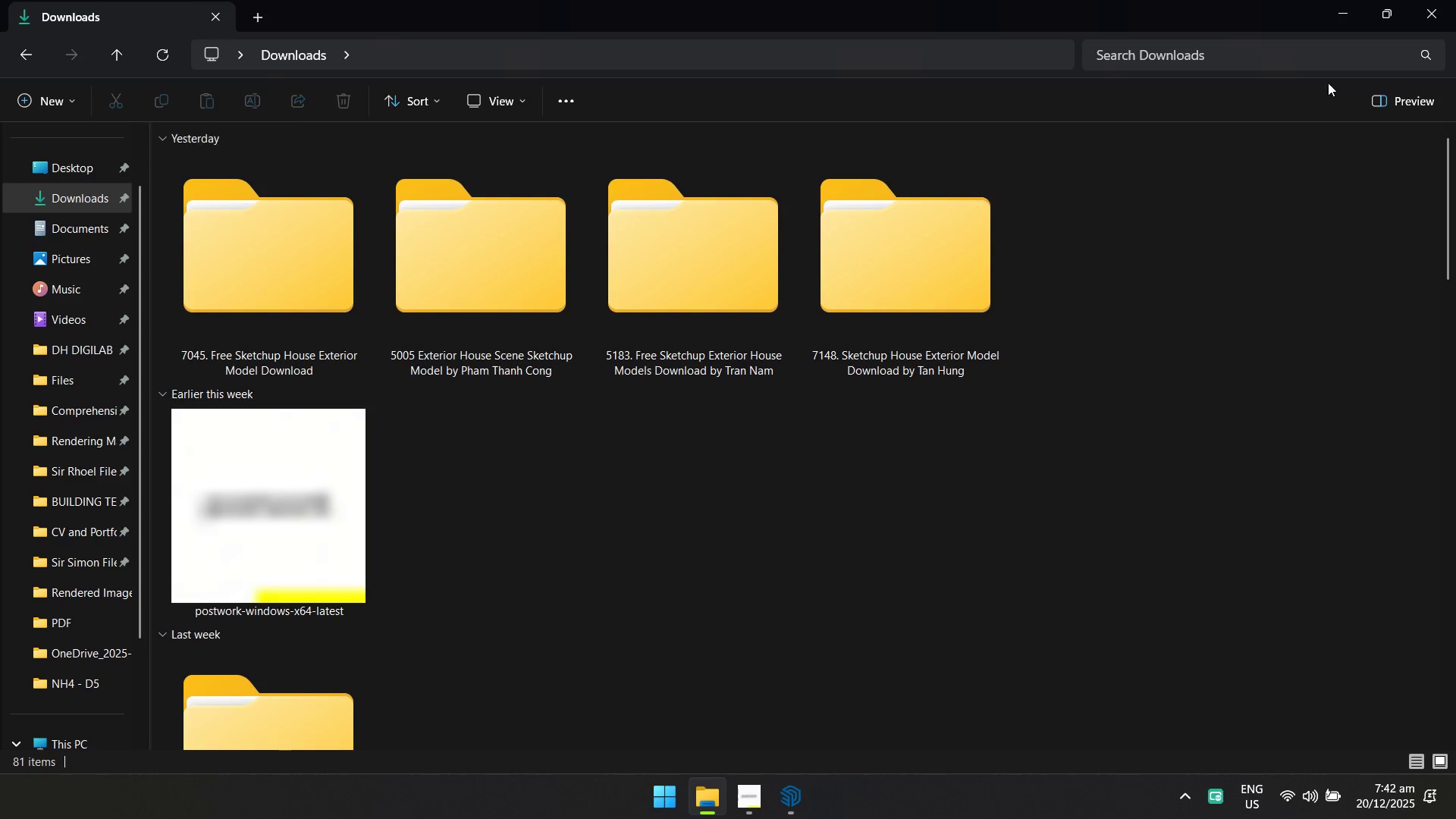 
left_click([1355, 14])
 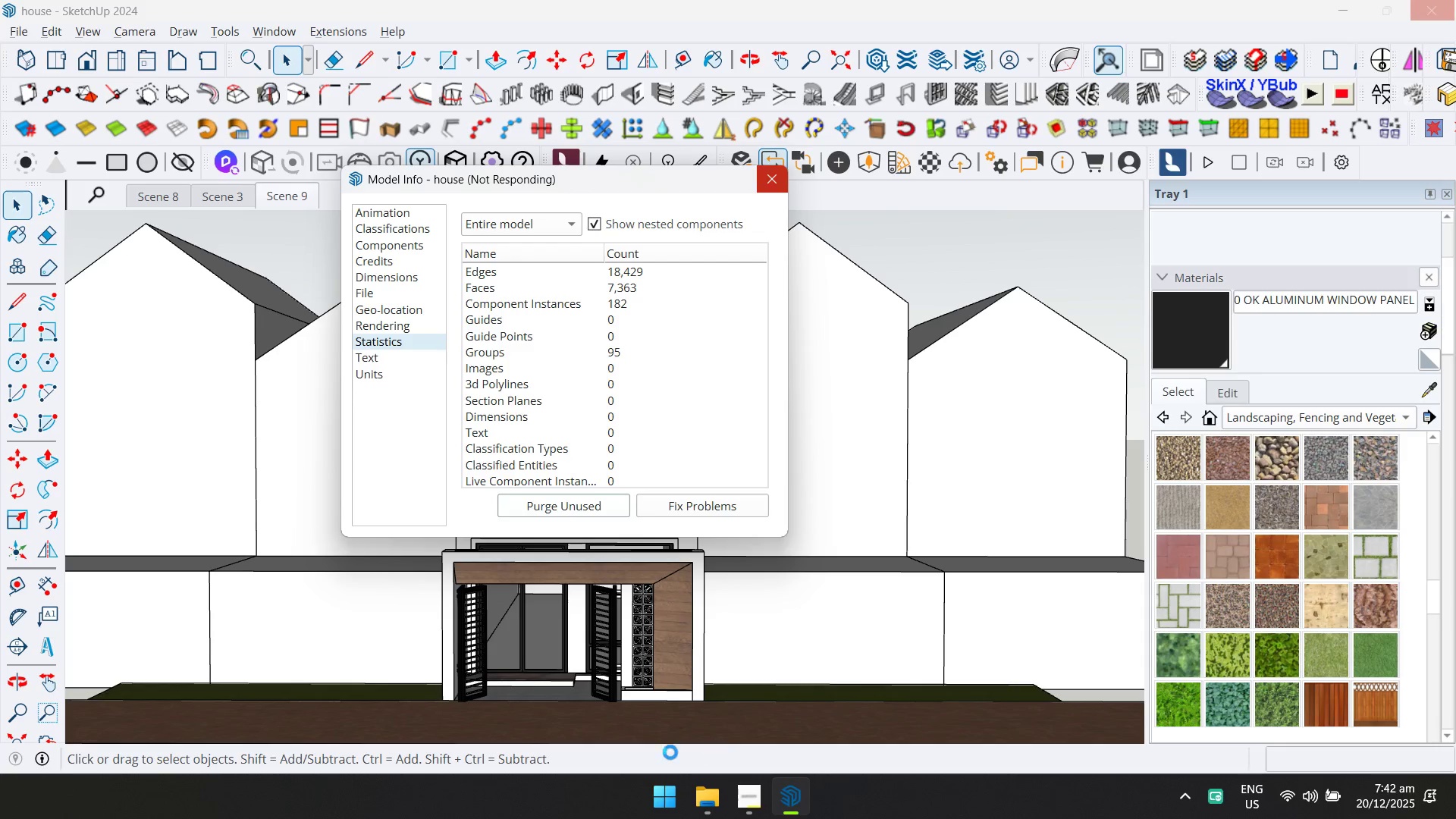 
wait(6.67)
 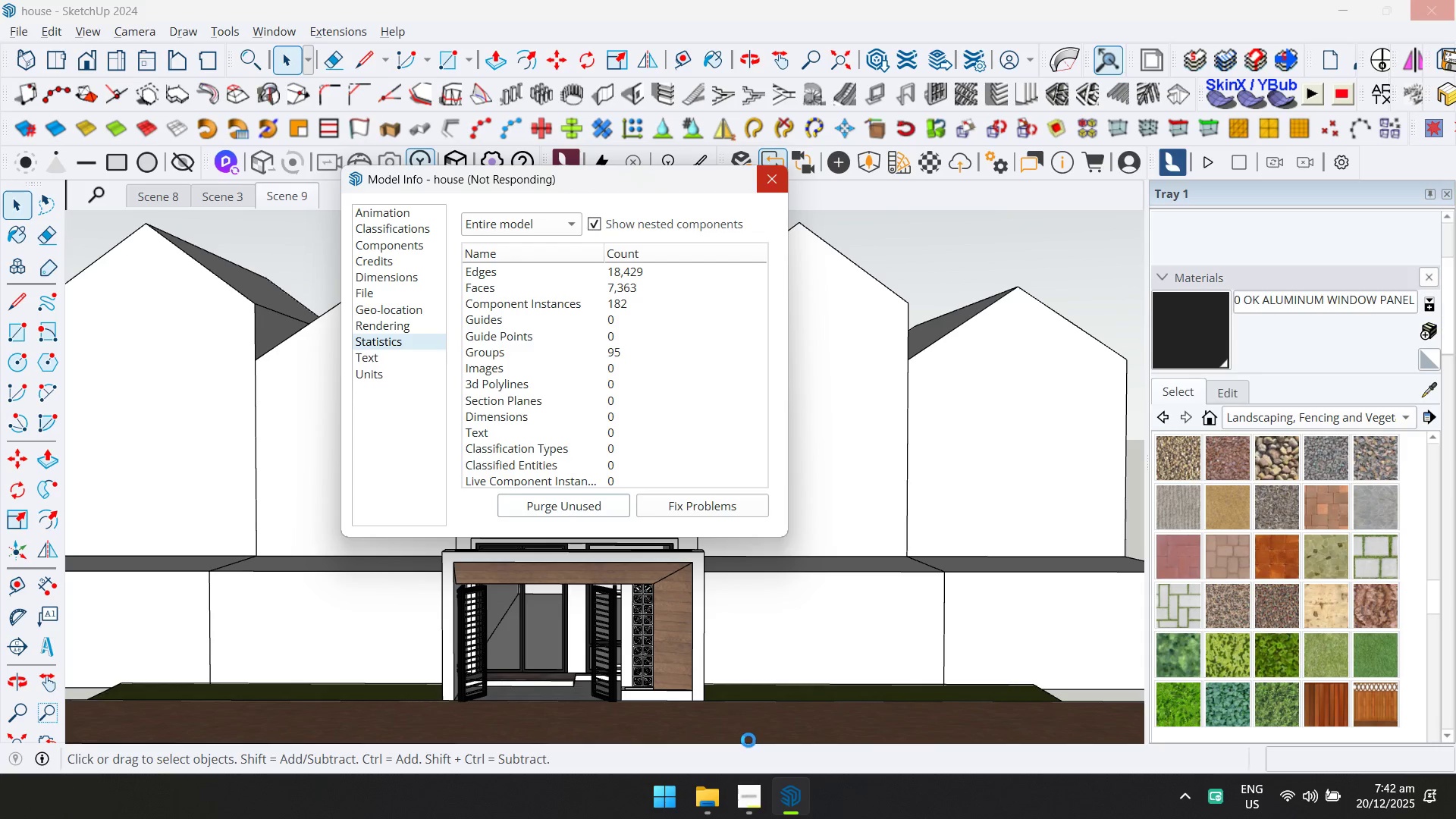 
left_click([697, 818])
 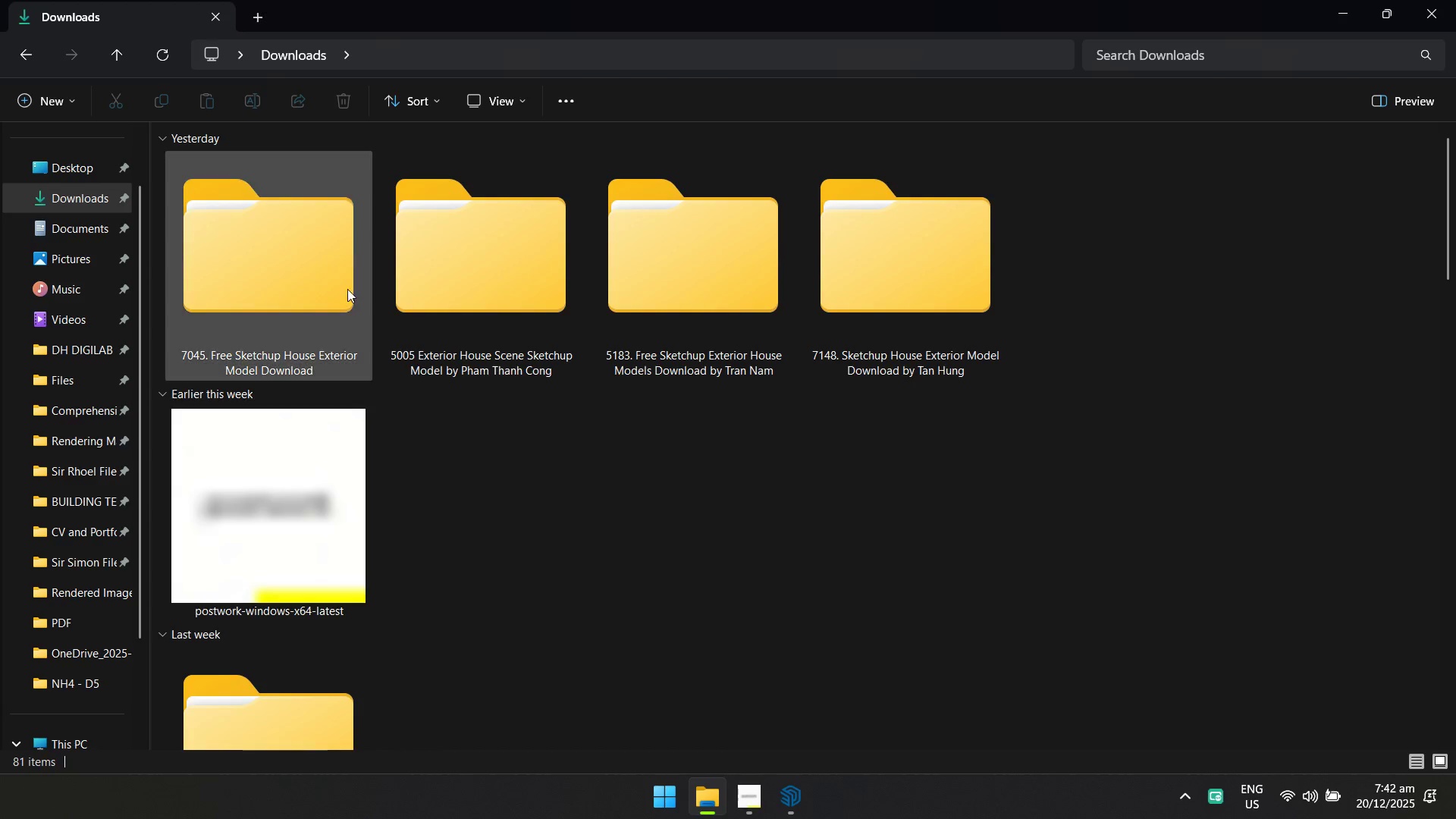 
double_click([326, 277])
 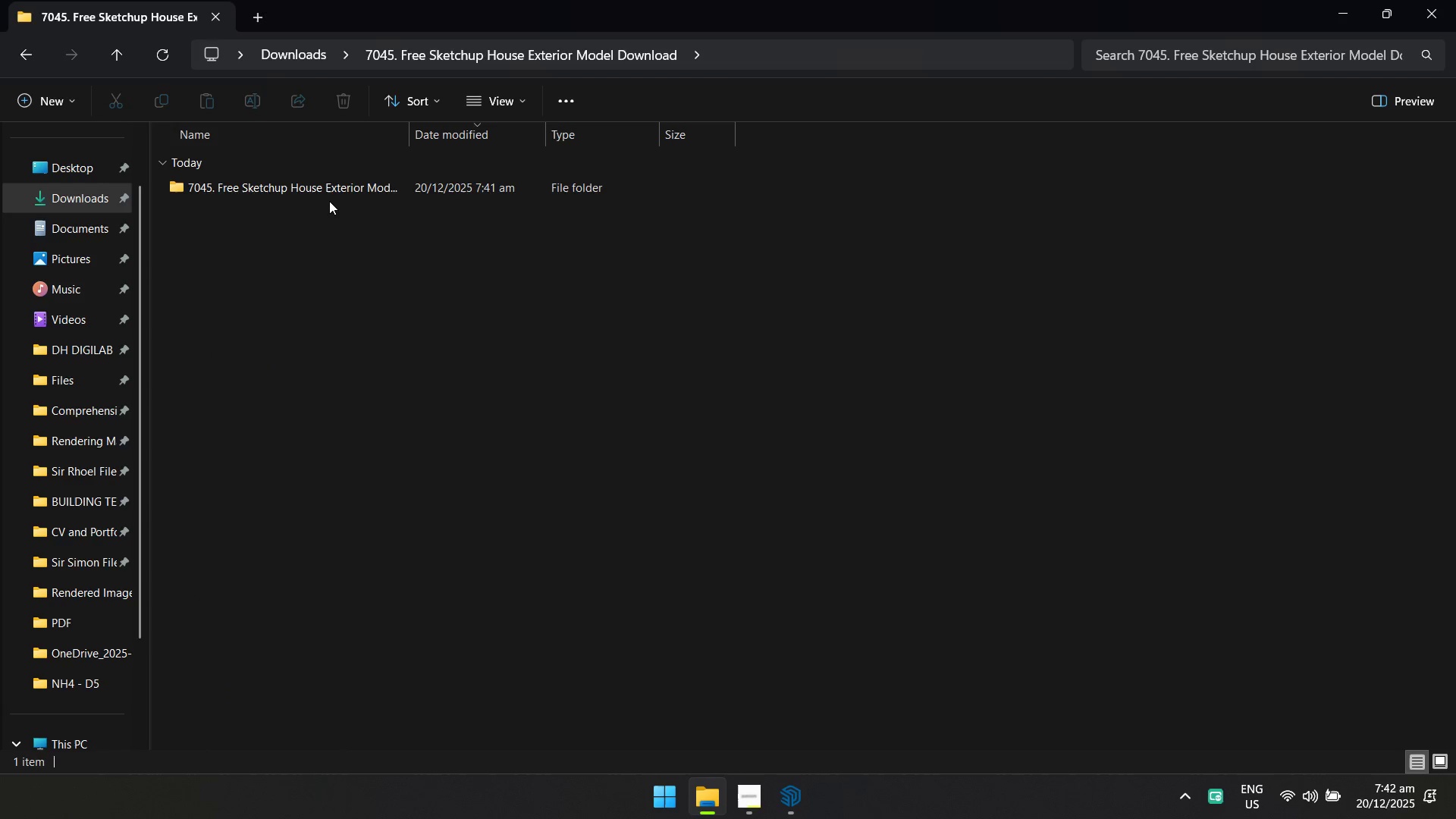 
left_click([328, 200])
 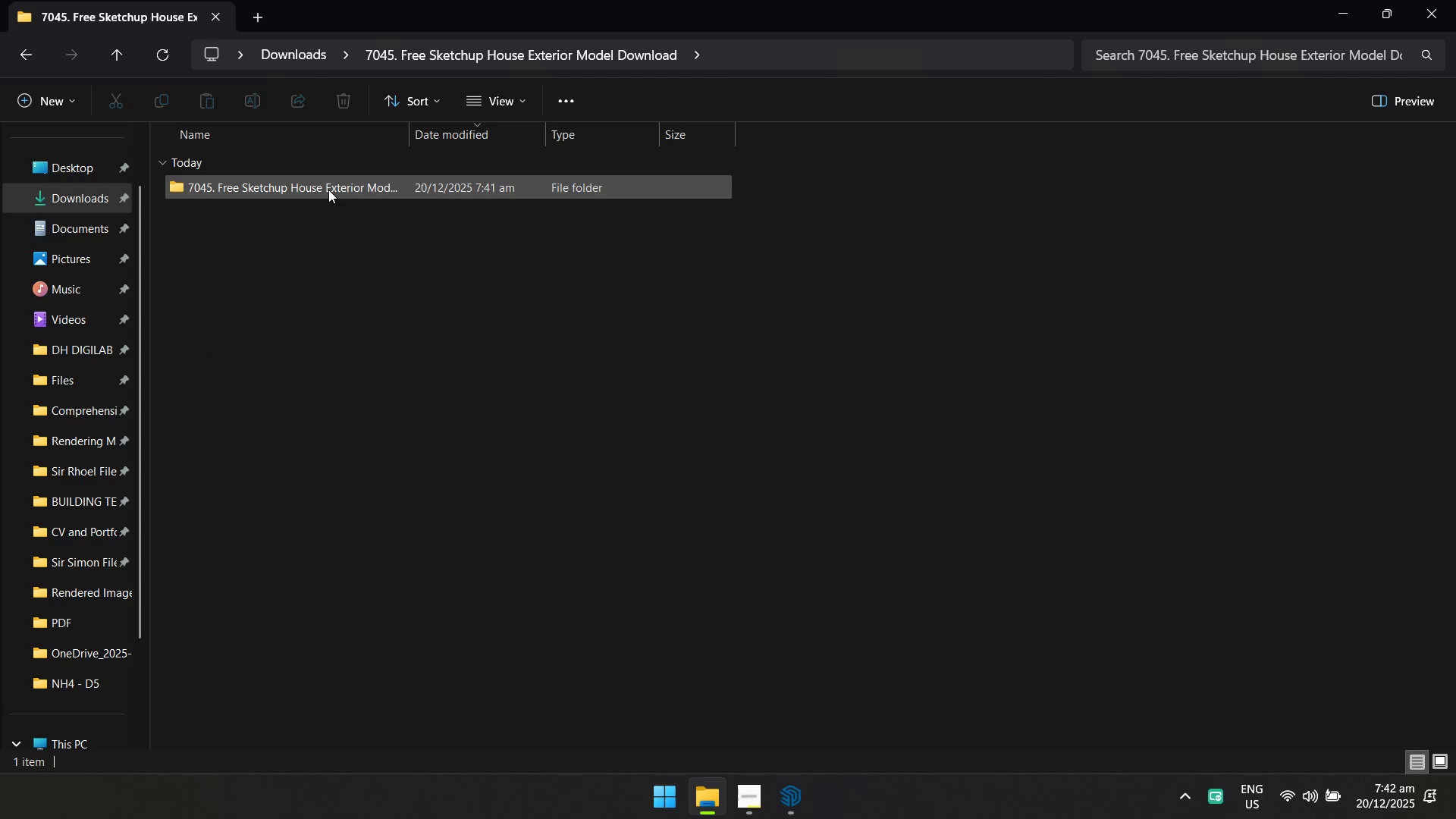 
double_click([328, 190])
 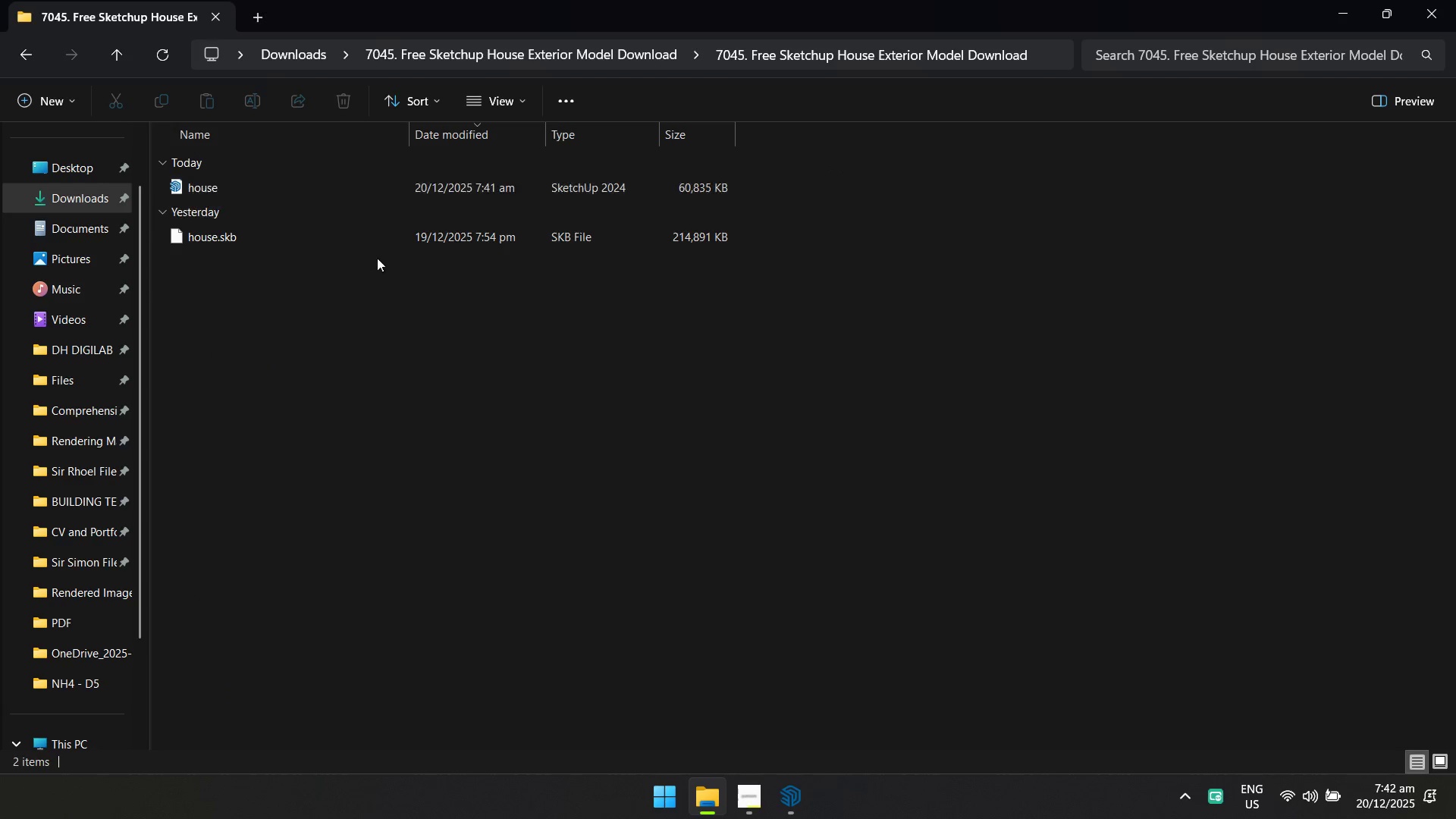 
left_click([466, 415])
 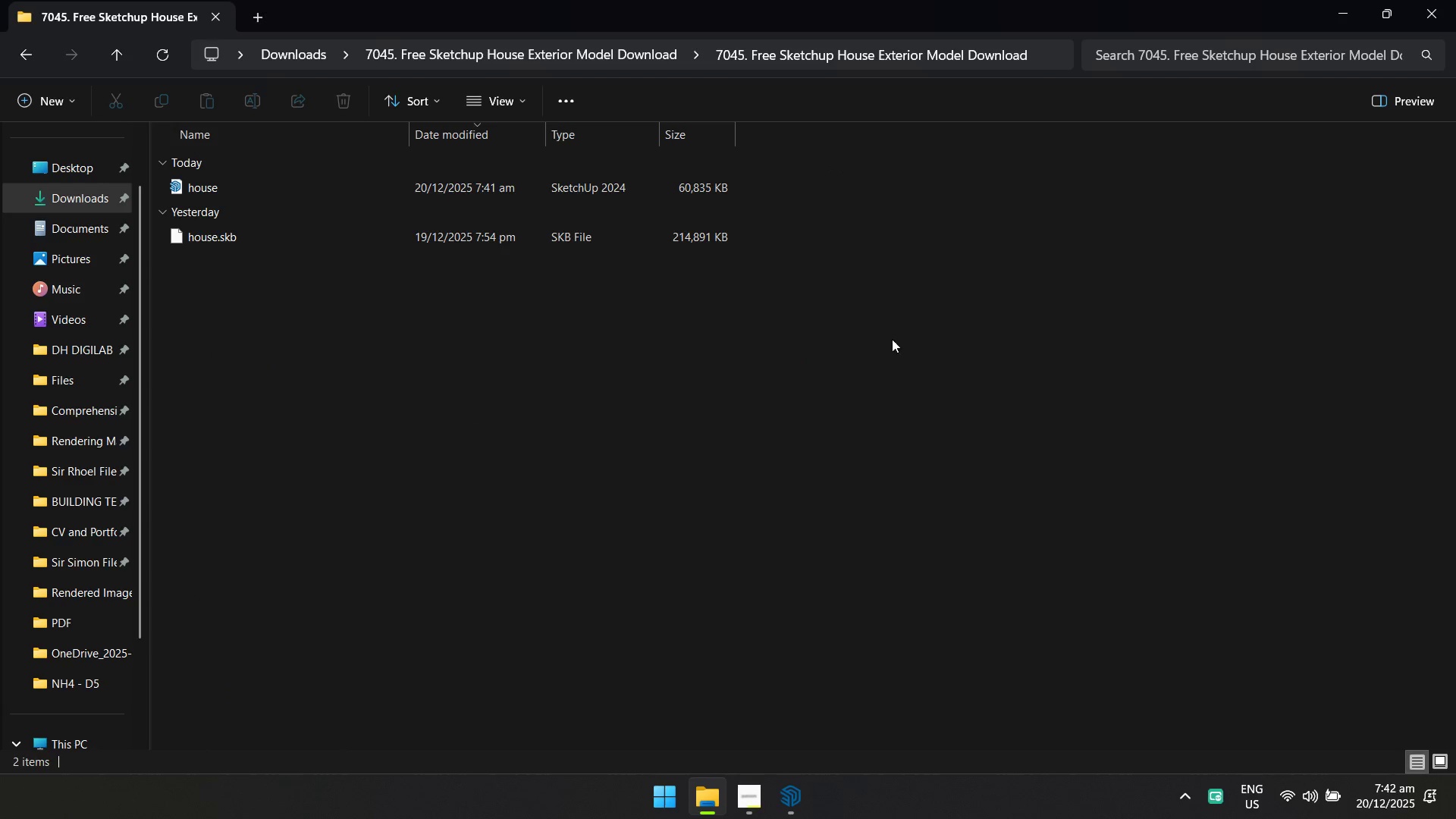 
left_click([756, 341])
 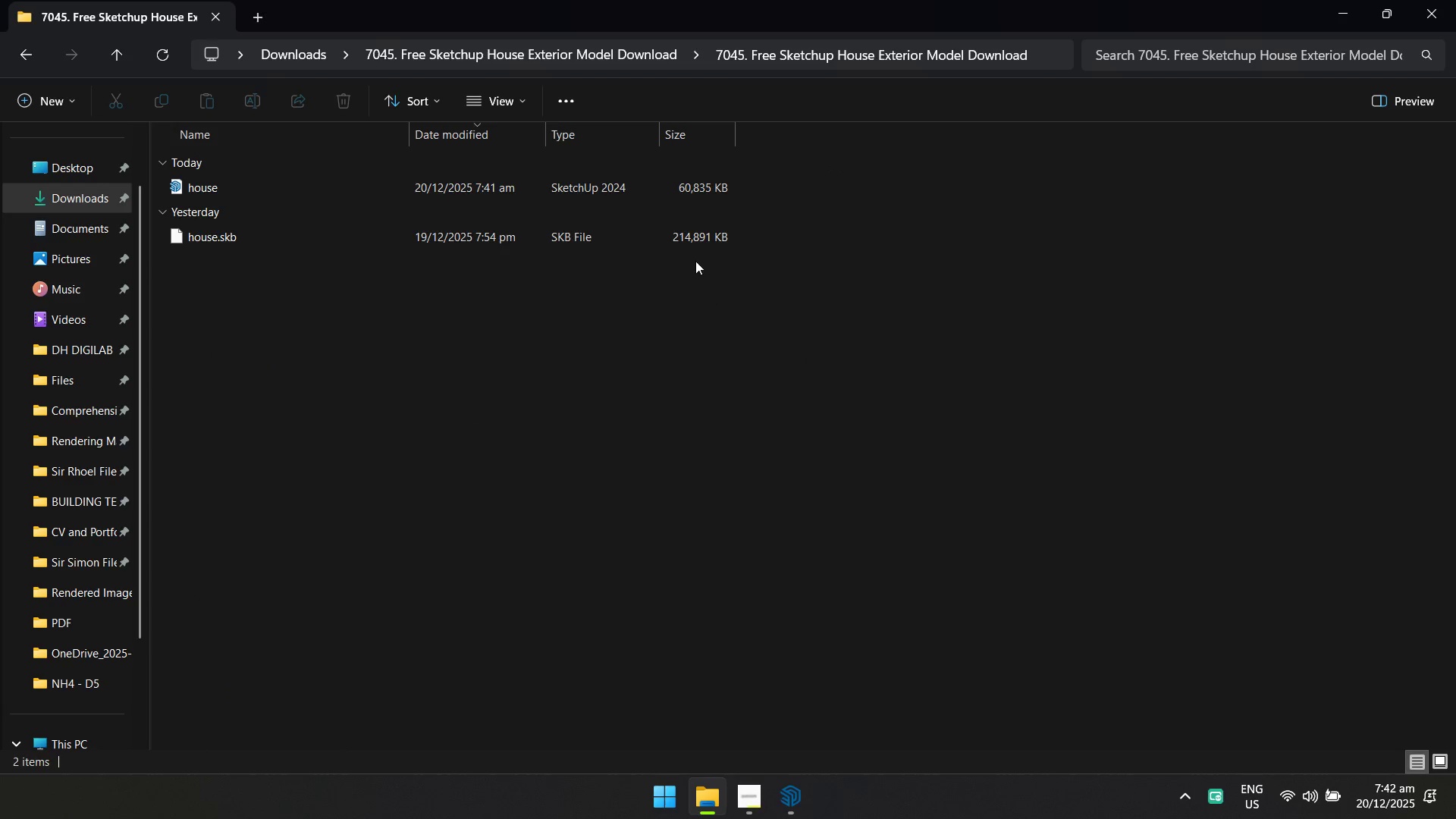 
left_click([698, 243])
 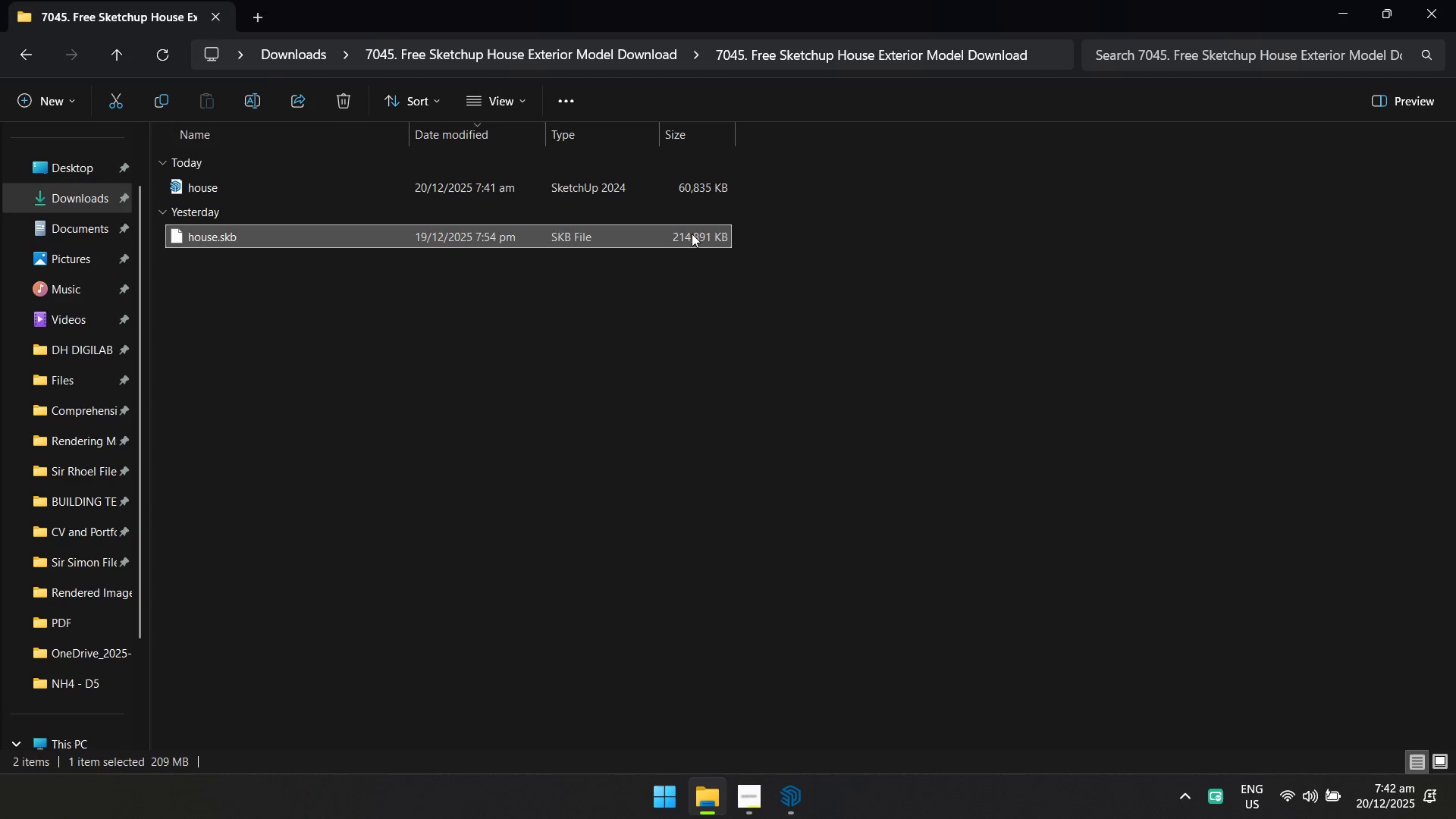 
key(Shift+Delete)
 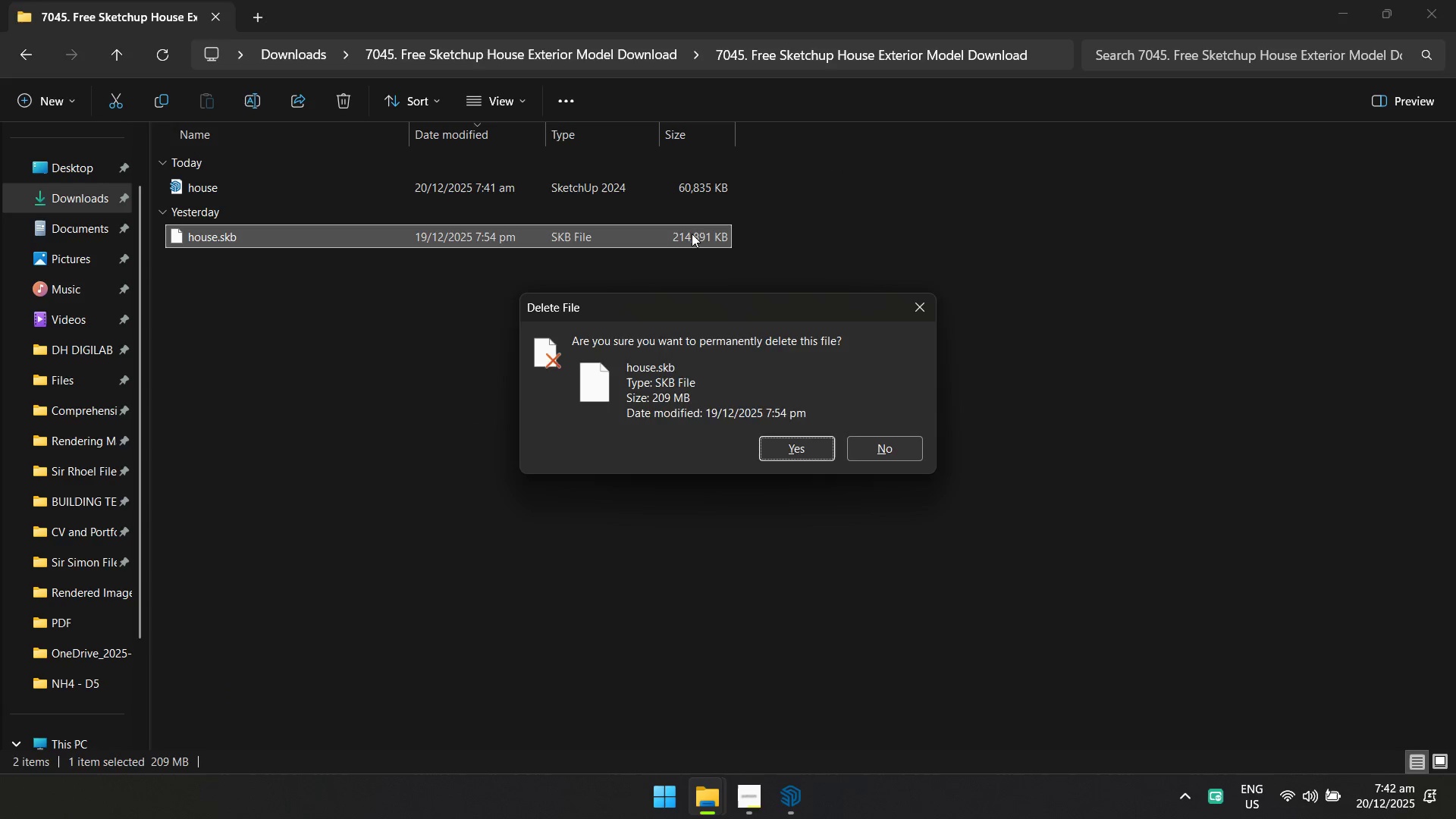 
key(Enter)
 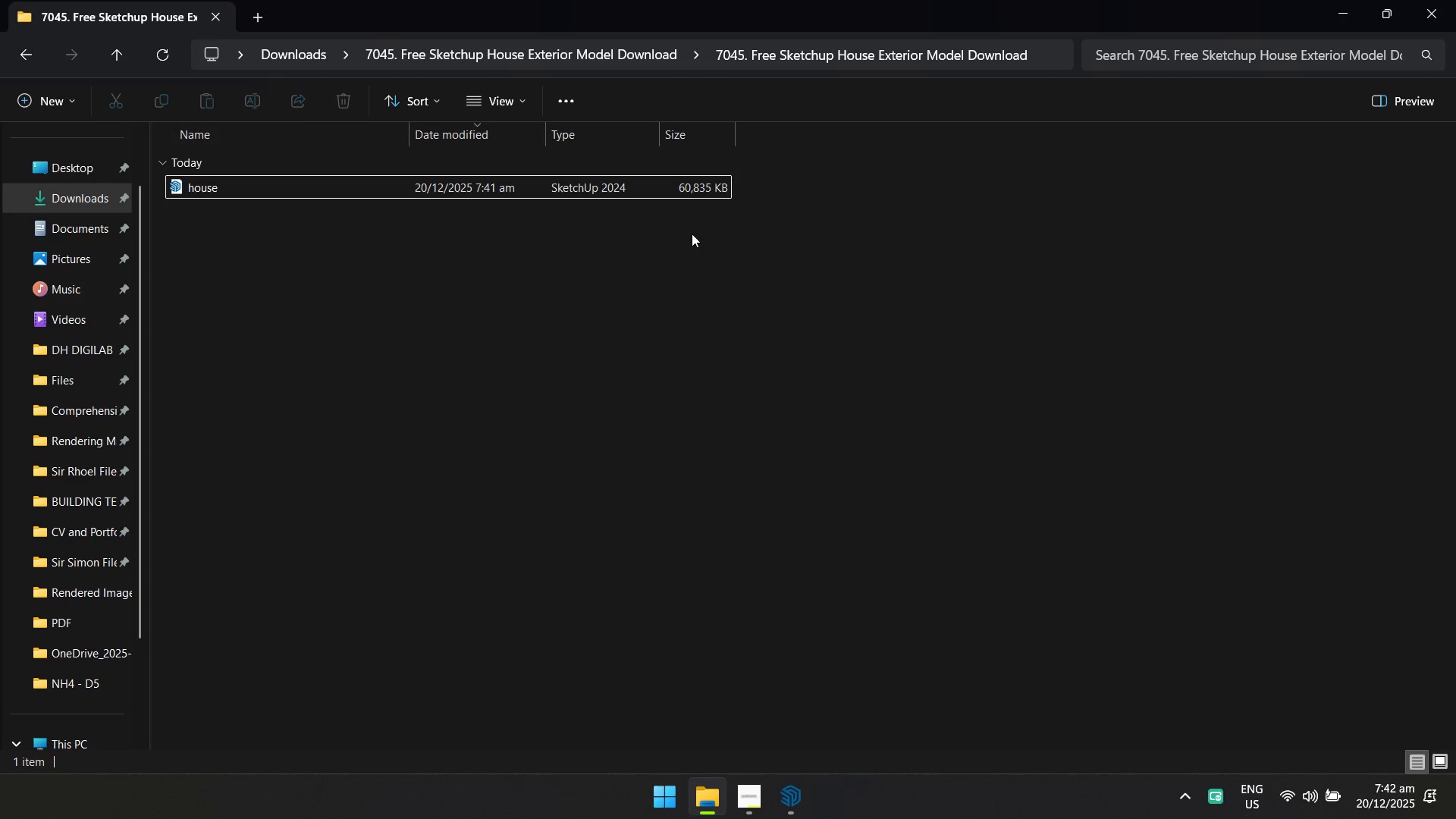 
key(Alt+AltLeft)
 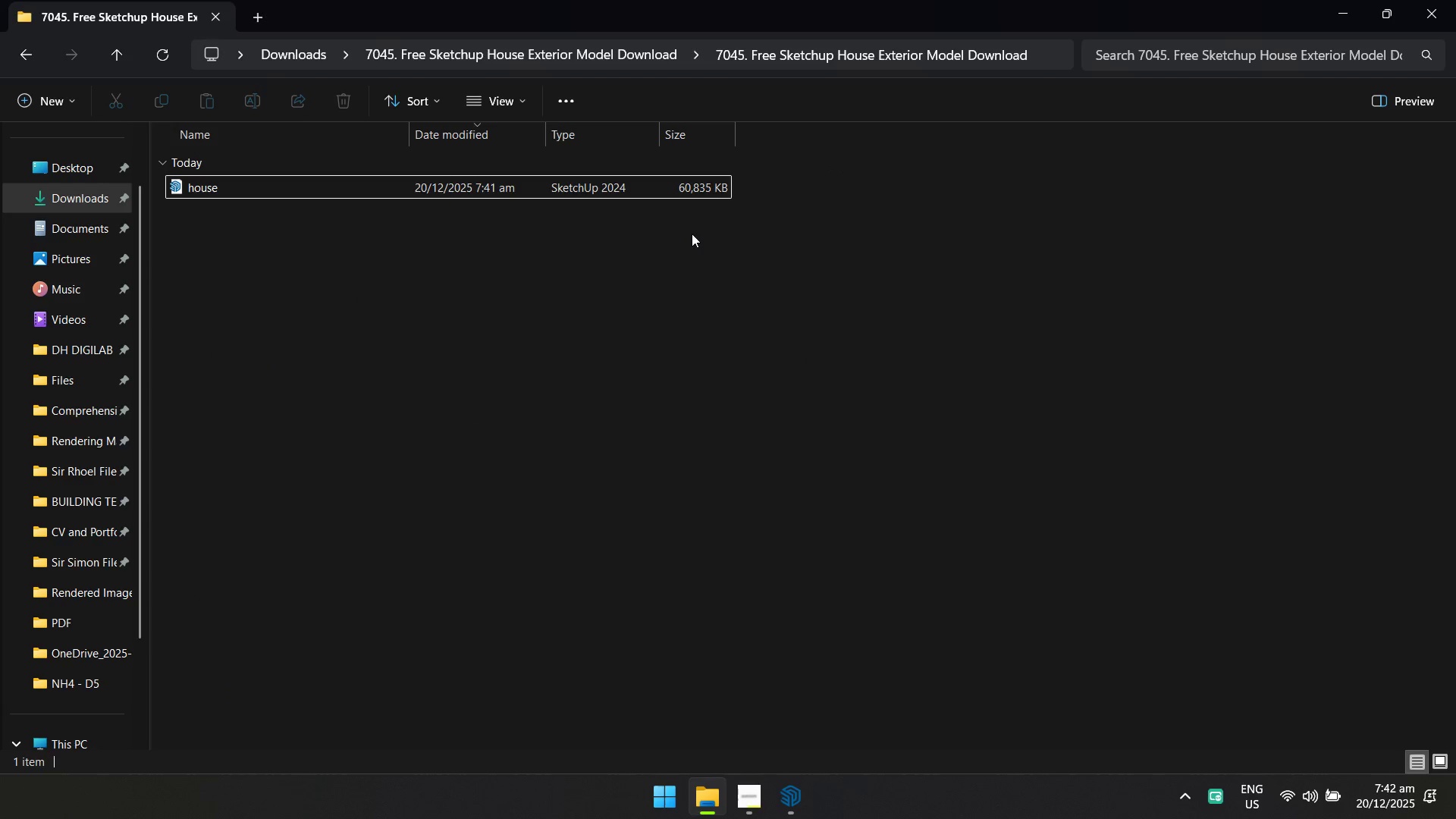 
hold_key(key=Tab, duration=2.8)
 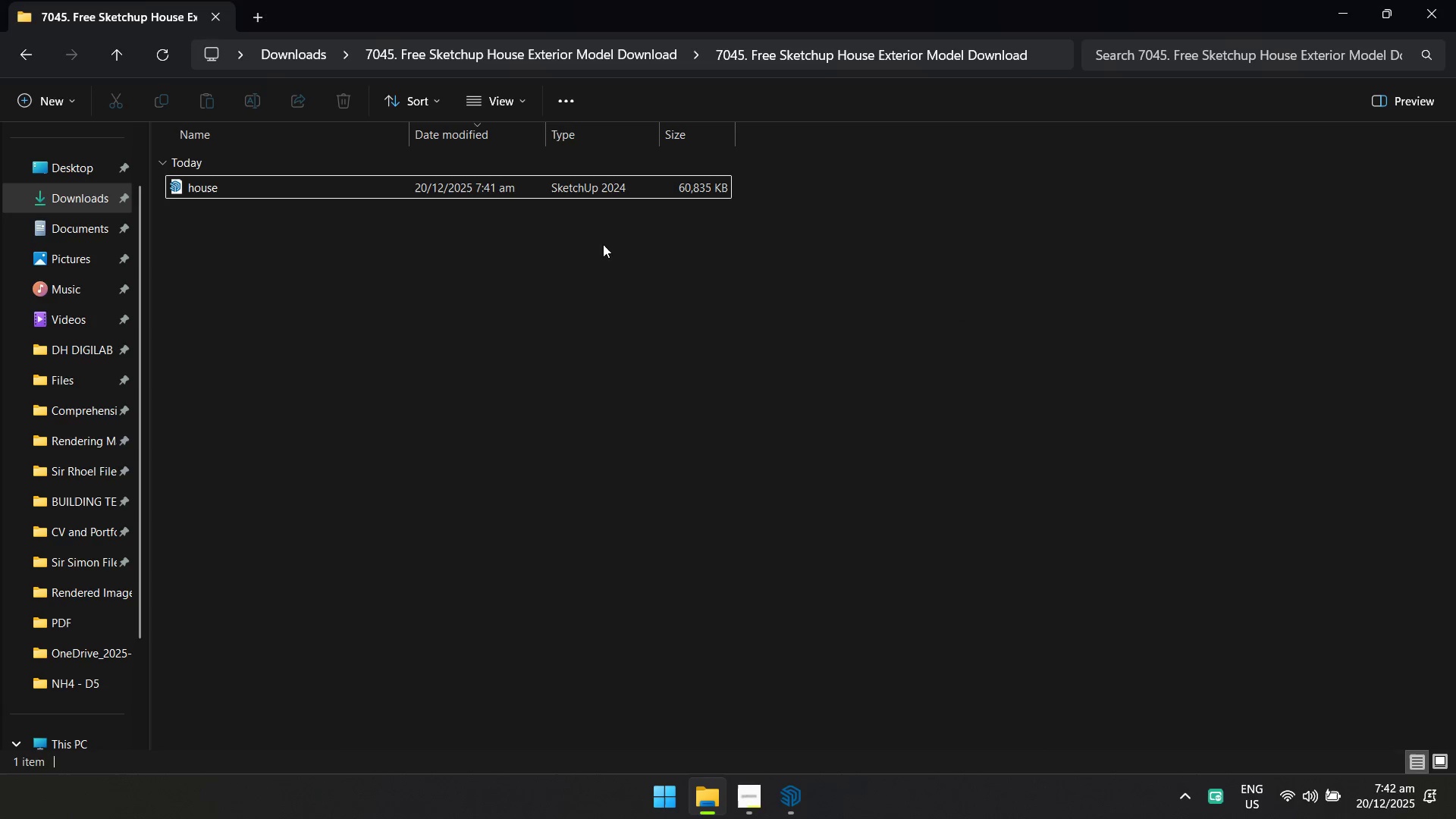 
key(Alt+AltLeft)
 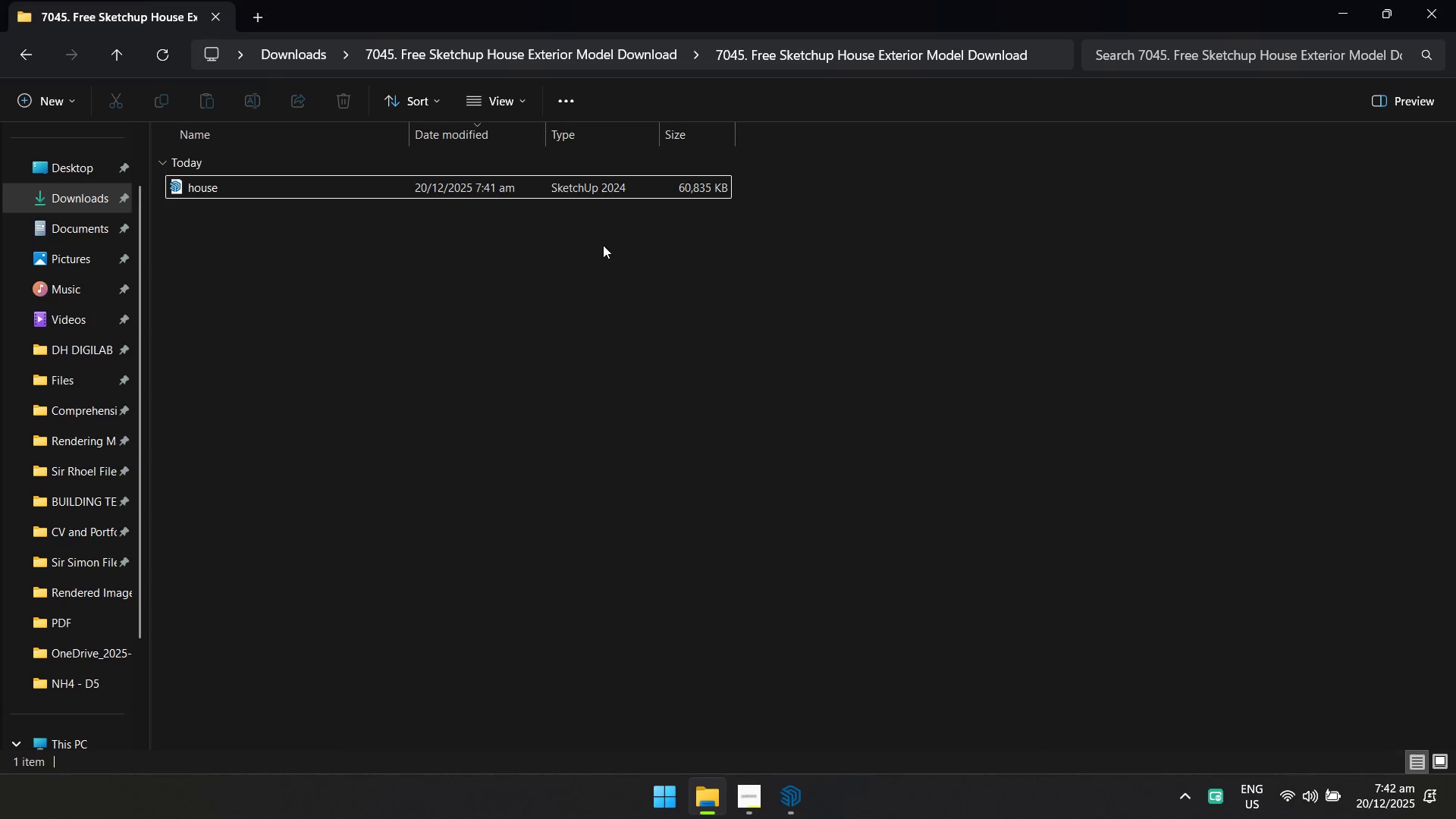 
hold_key(key=Tab, duration=0.48)
 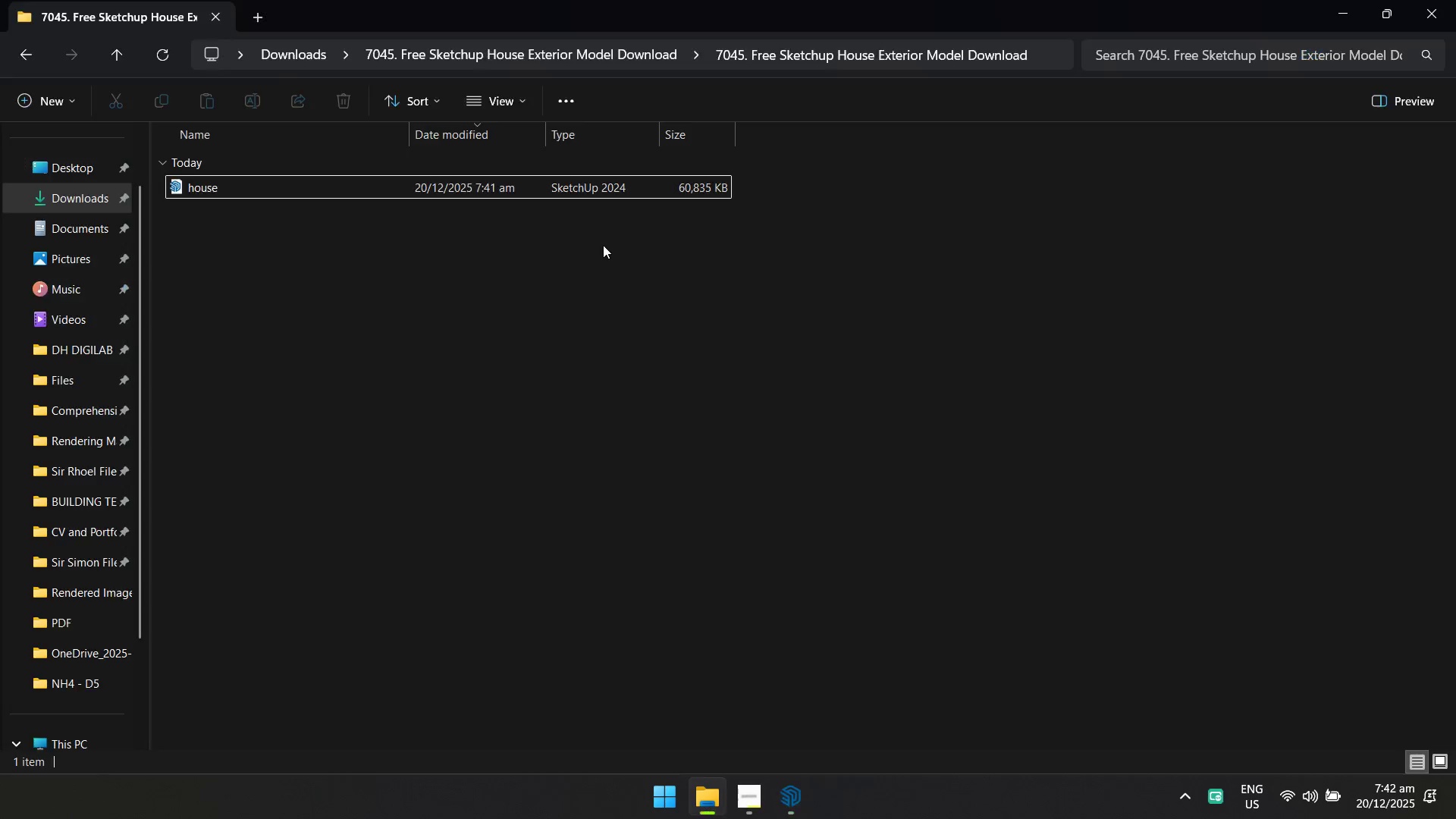 
key(Alt+AltLeft)
 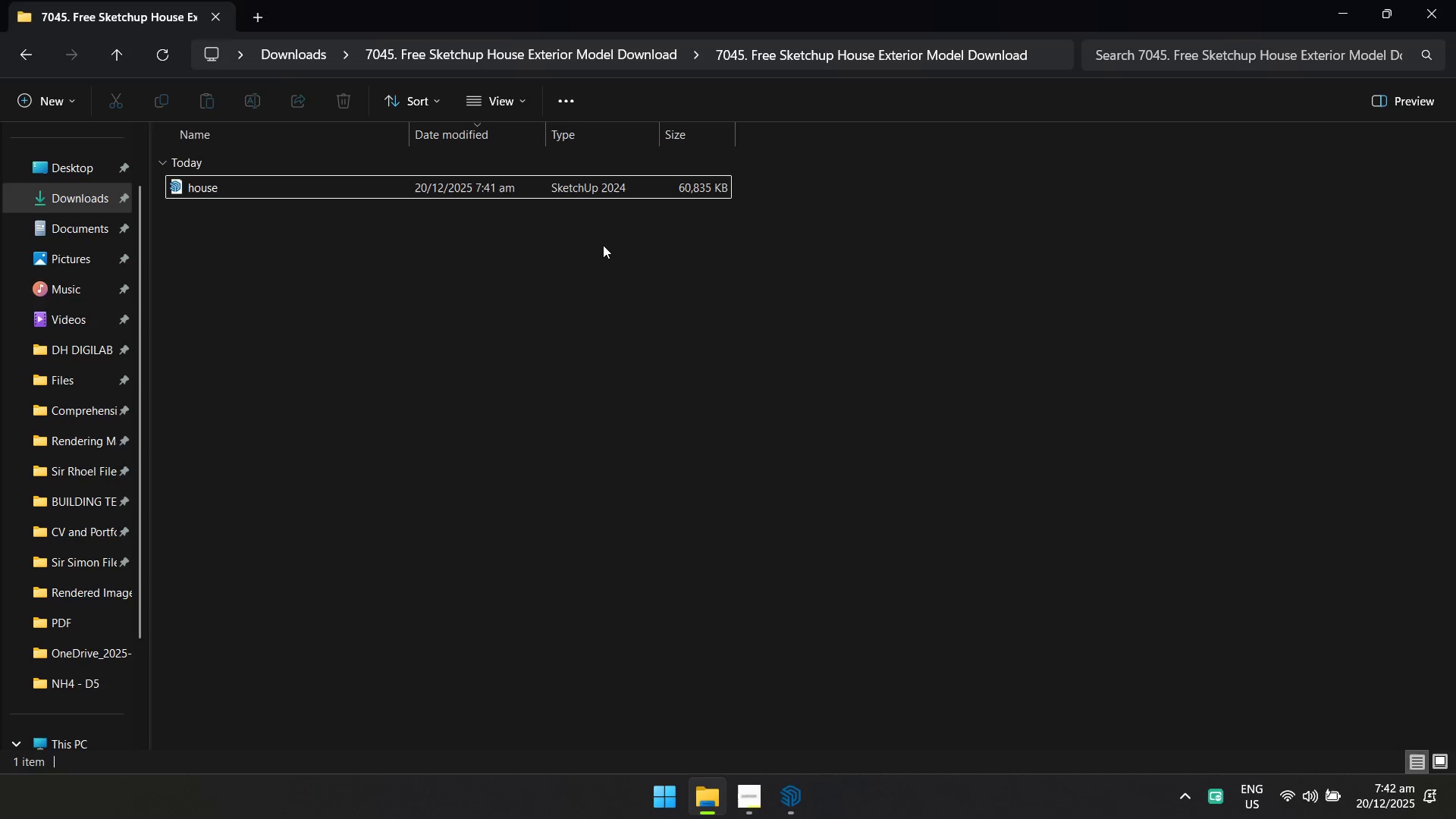 
hold_key(key=Tab, duration=0.52)
 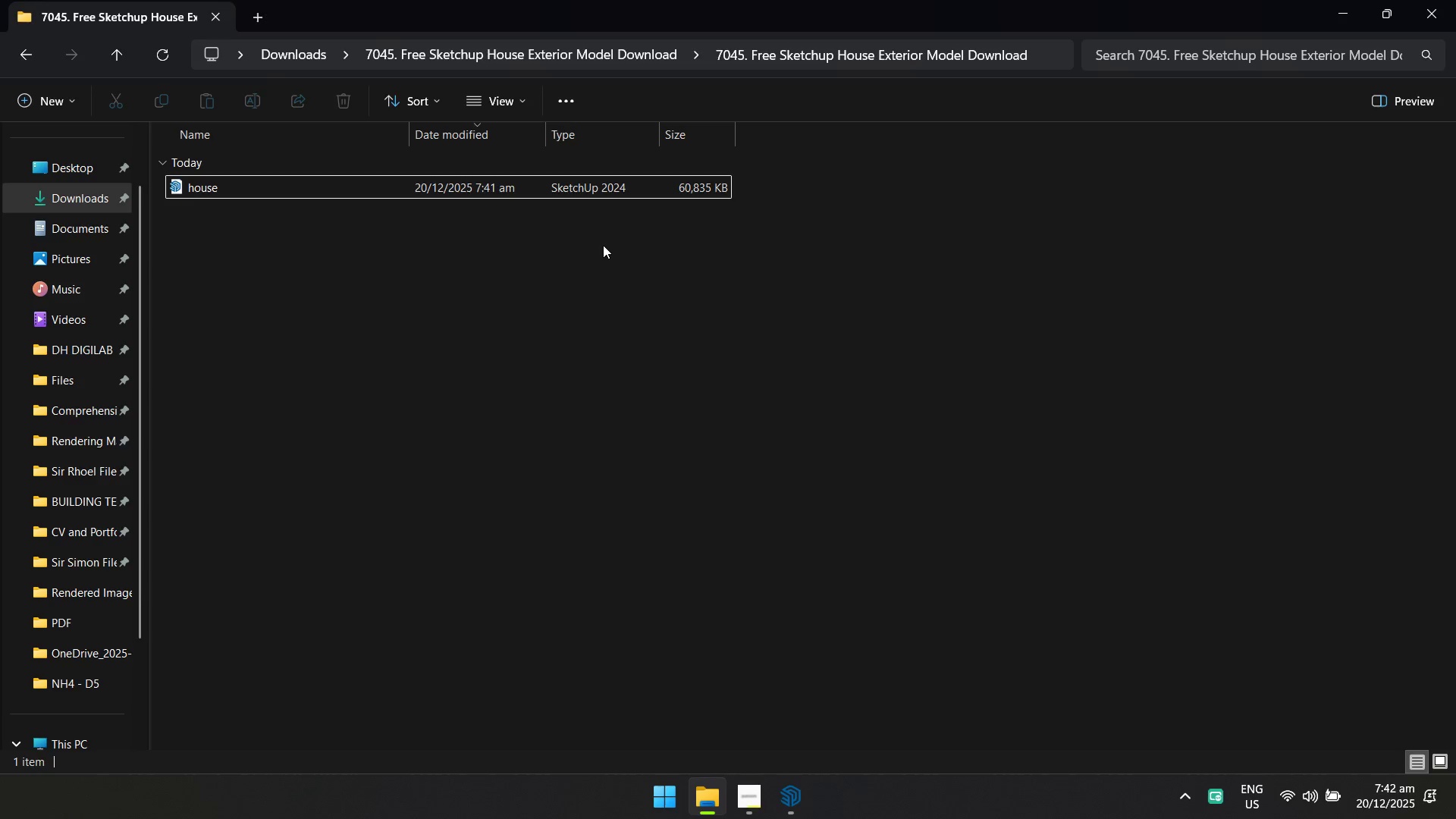 
key(Alt+AltLeft)
 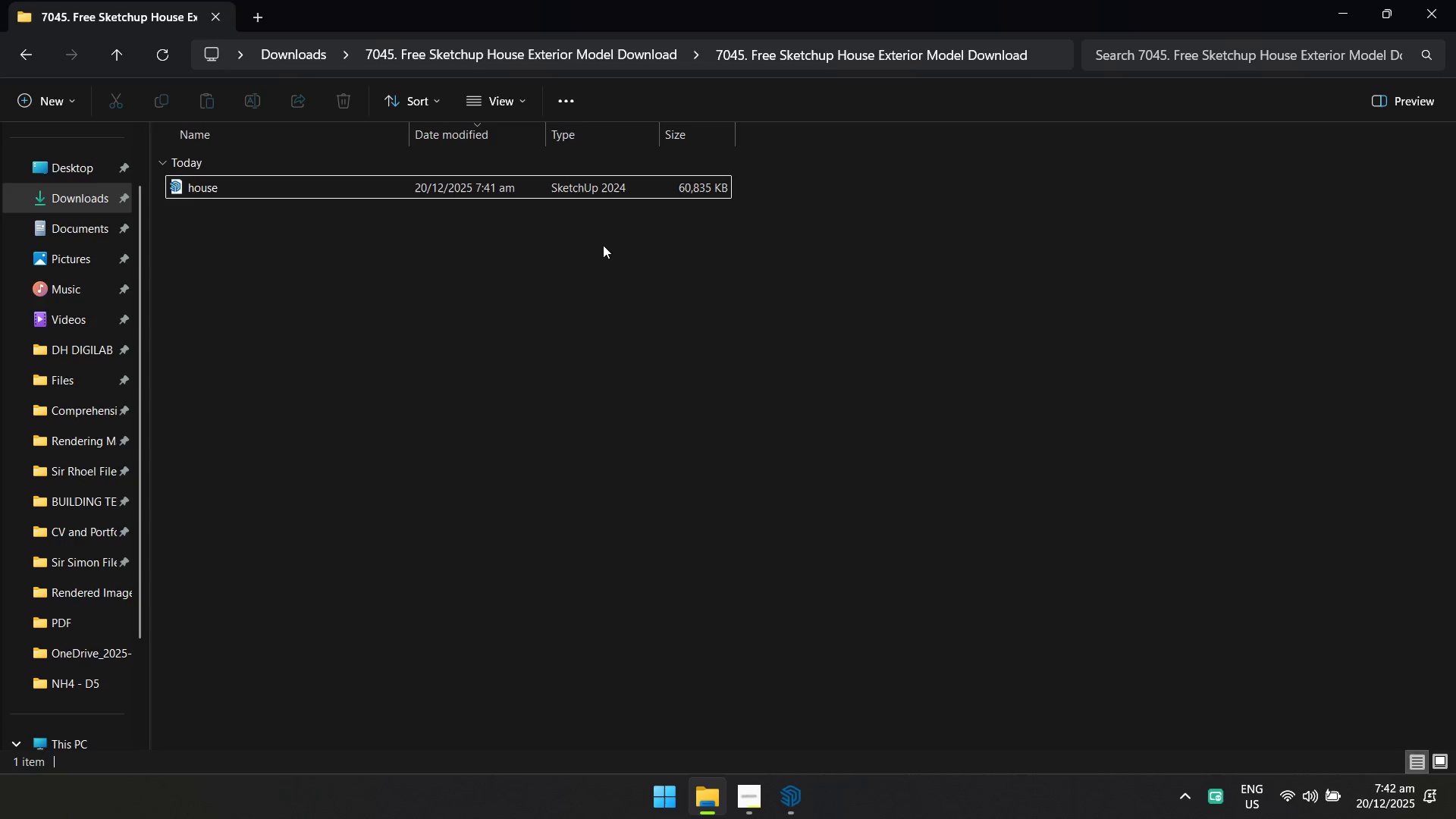 
hold_key(key=Tab, duration=0.52)
 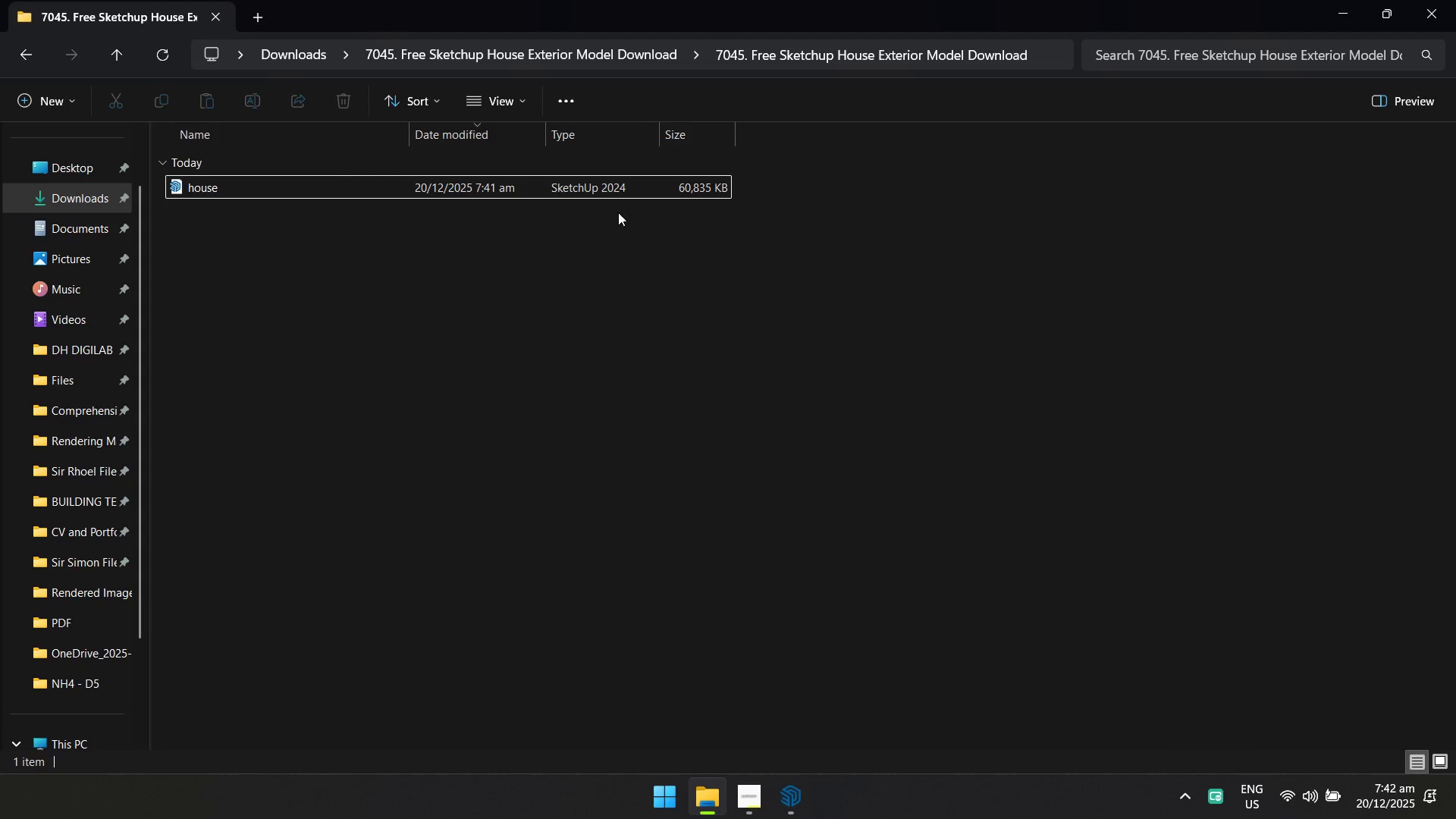 
key(Alt+AltLeft)
 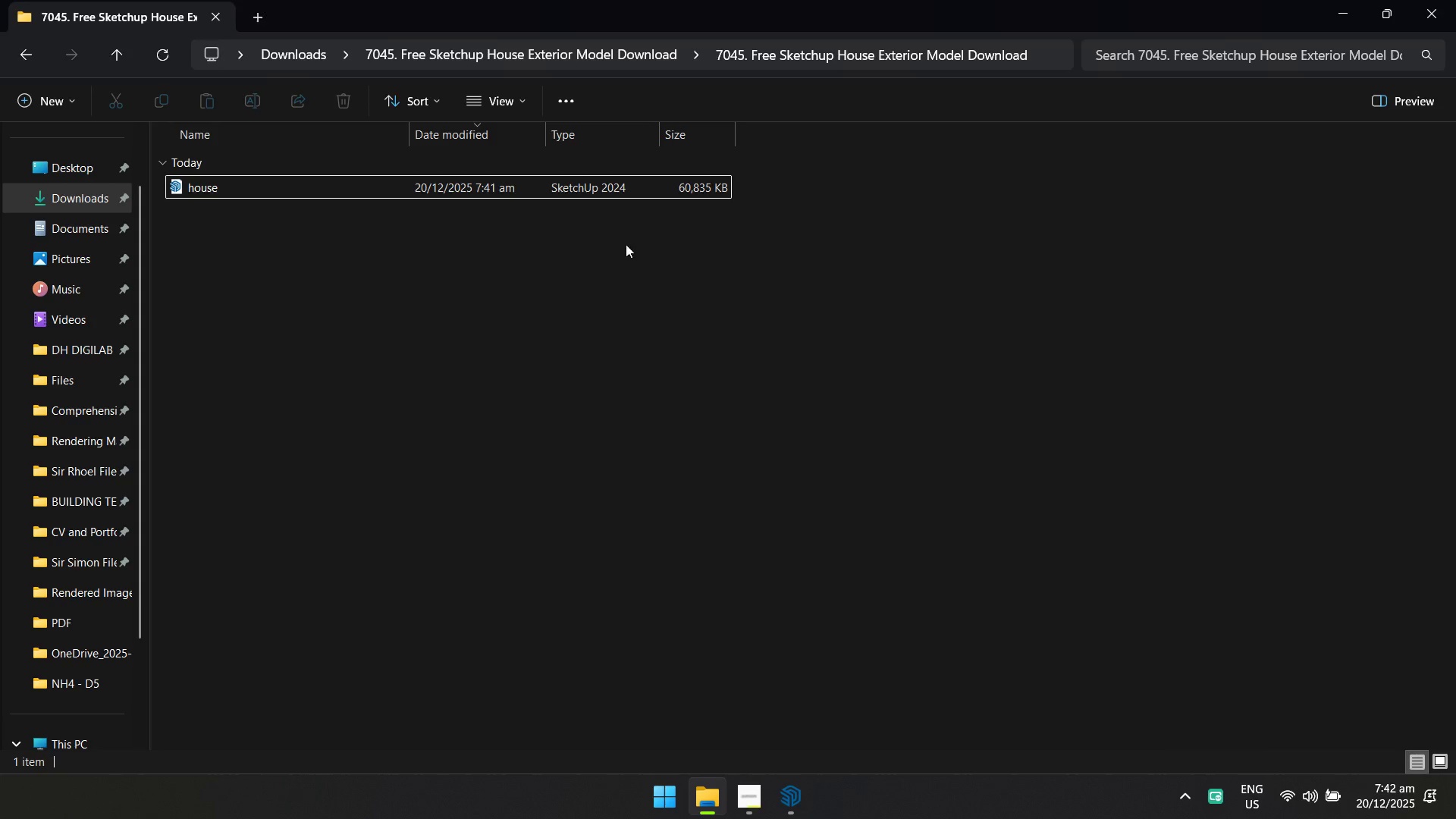 
wait(49.55)
 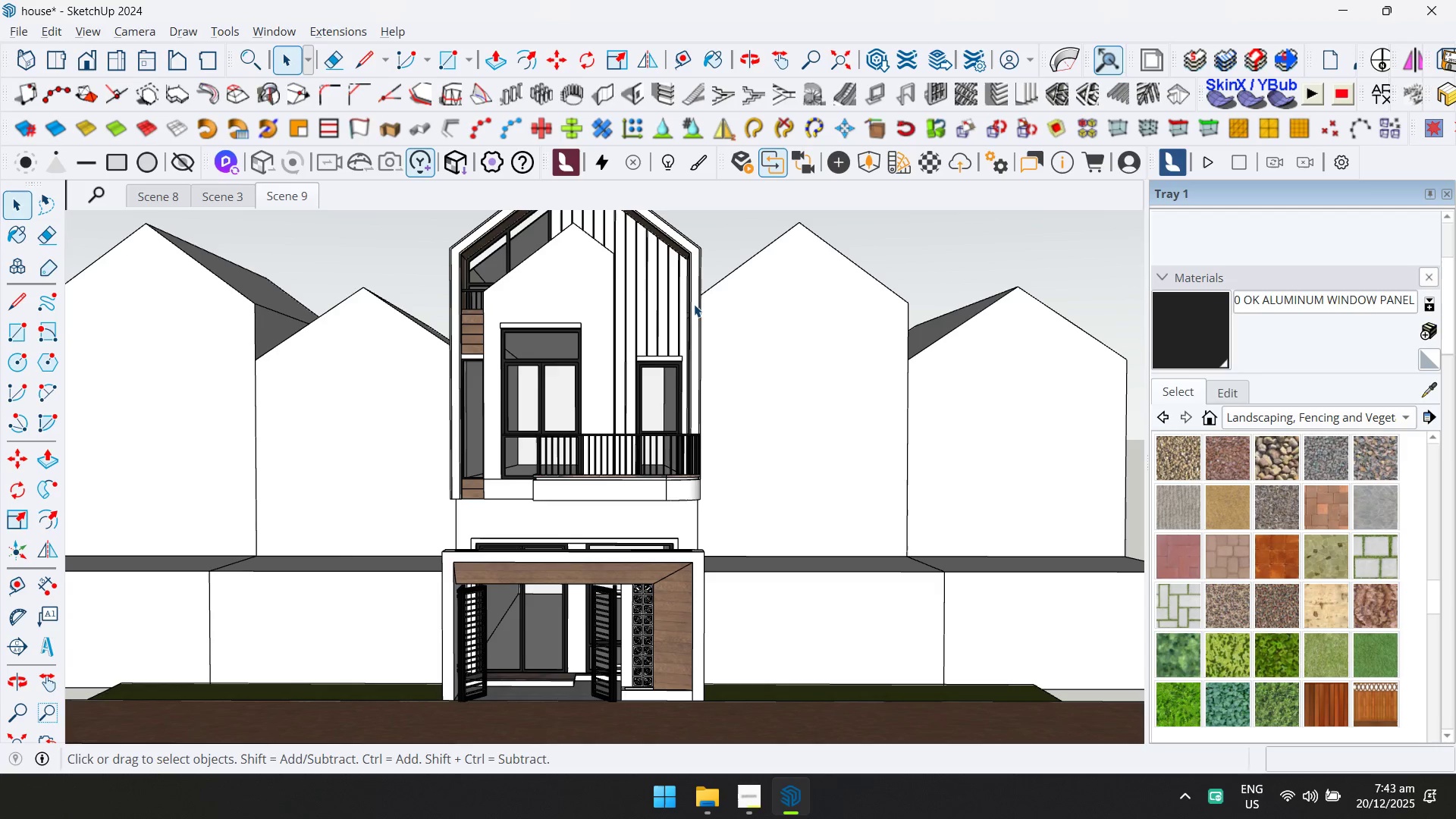 
scroll: coordinate [682, 510], scroll_direction: down, amount: 4.0
 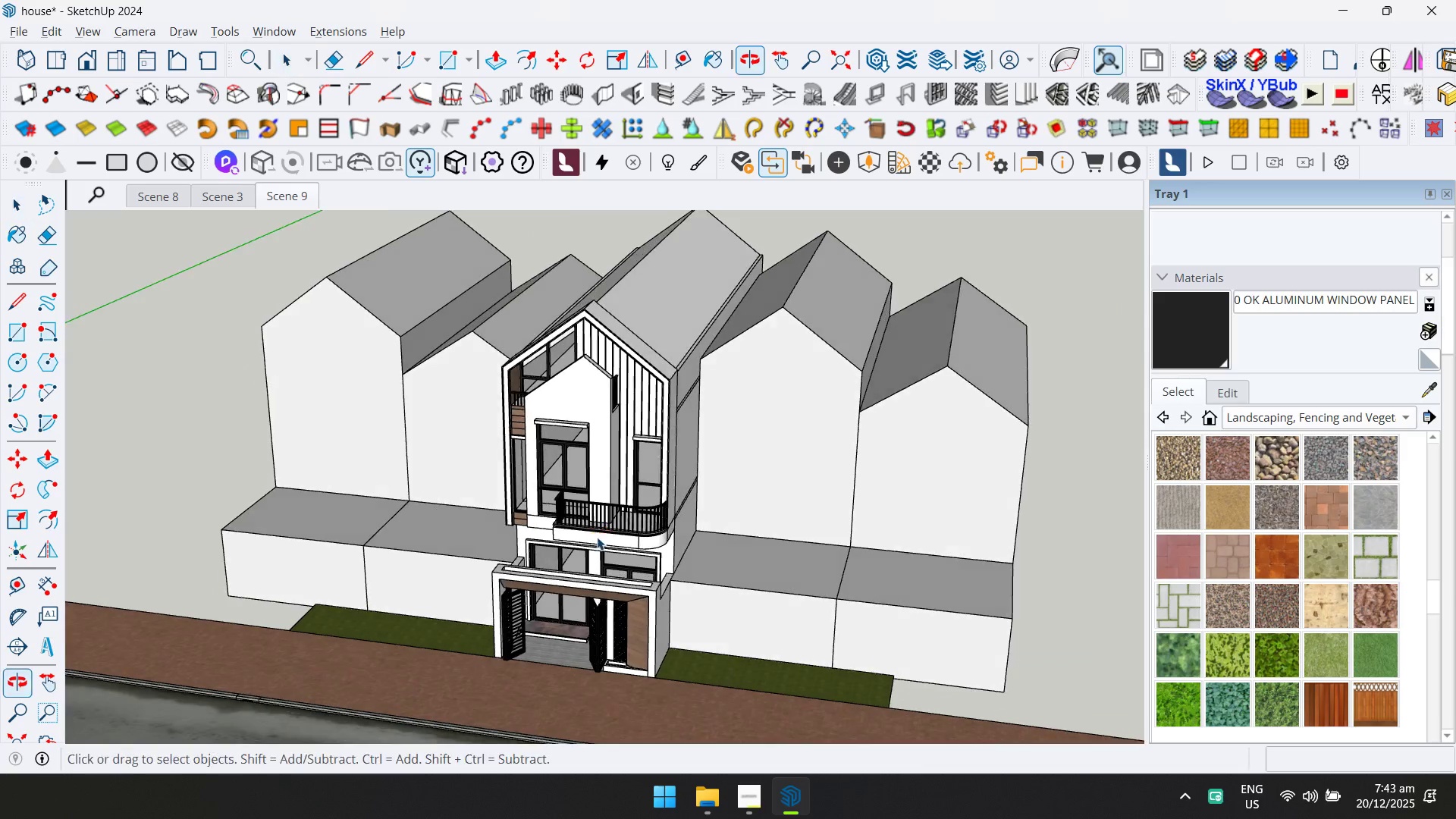 
hold_key(key=ControlLeft, duration=0.33)
 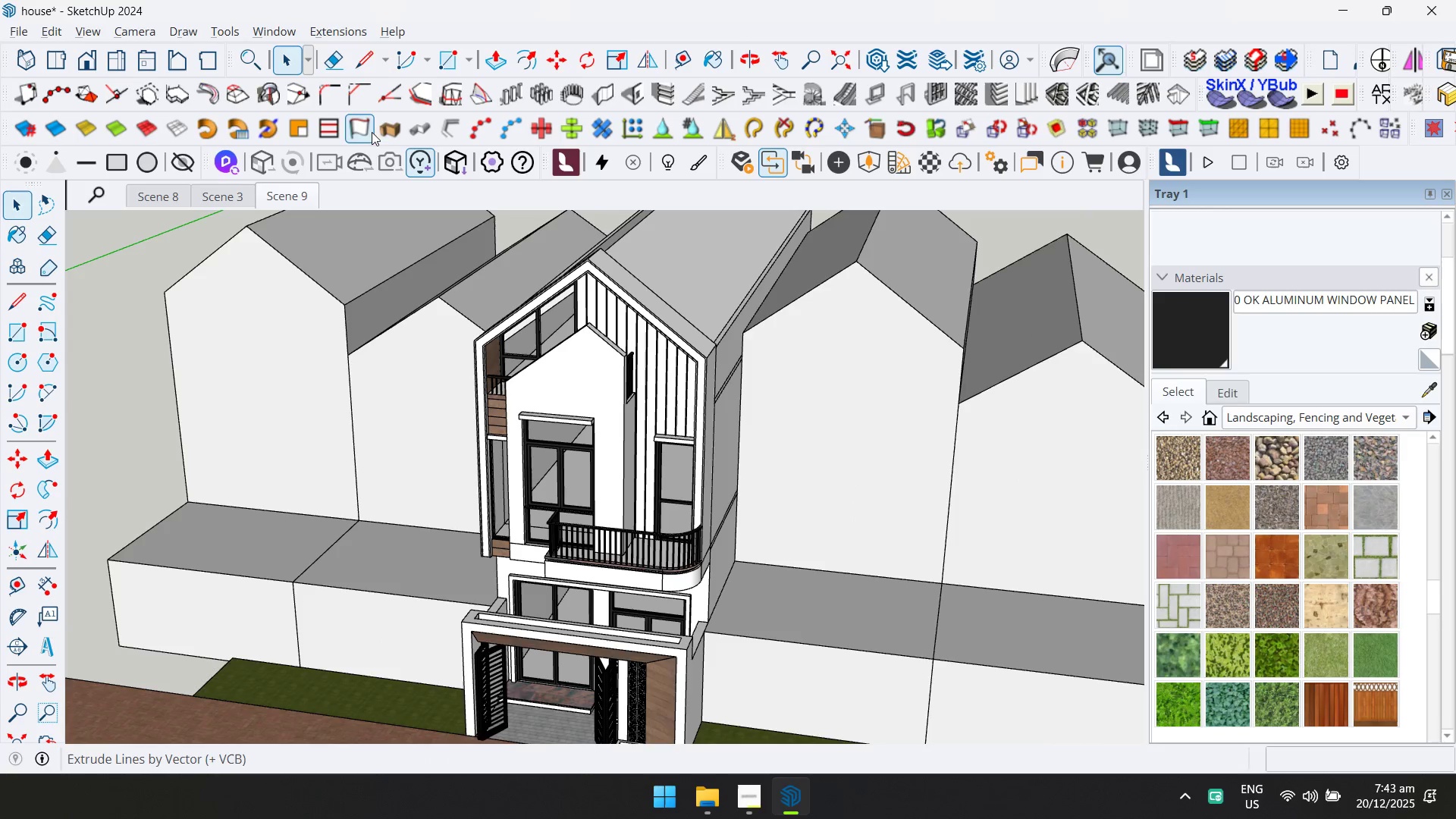 
scroll: coordinate [576, 435], scroll_direction: up, amount: 3.0
 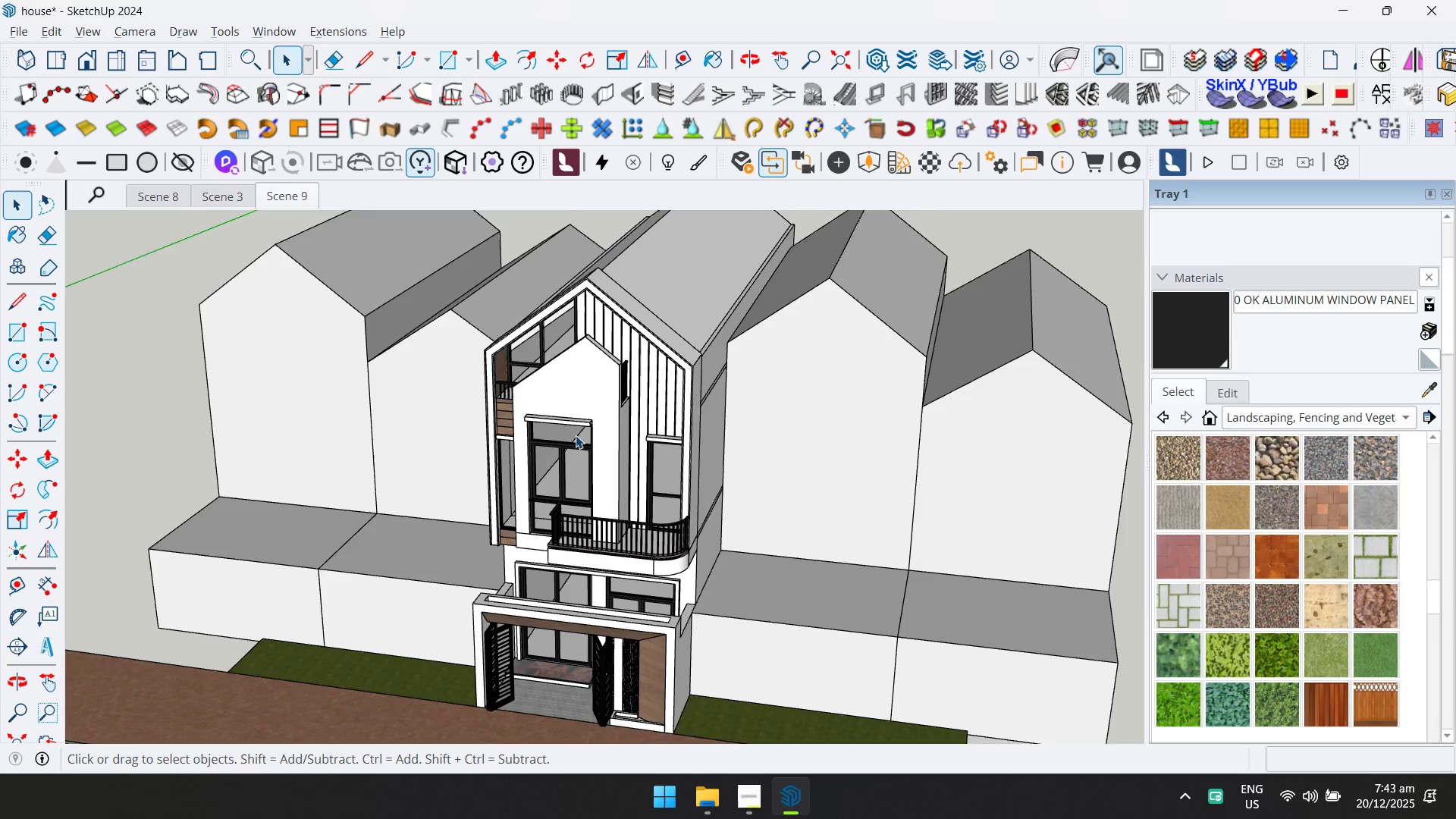 
key(S)
 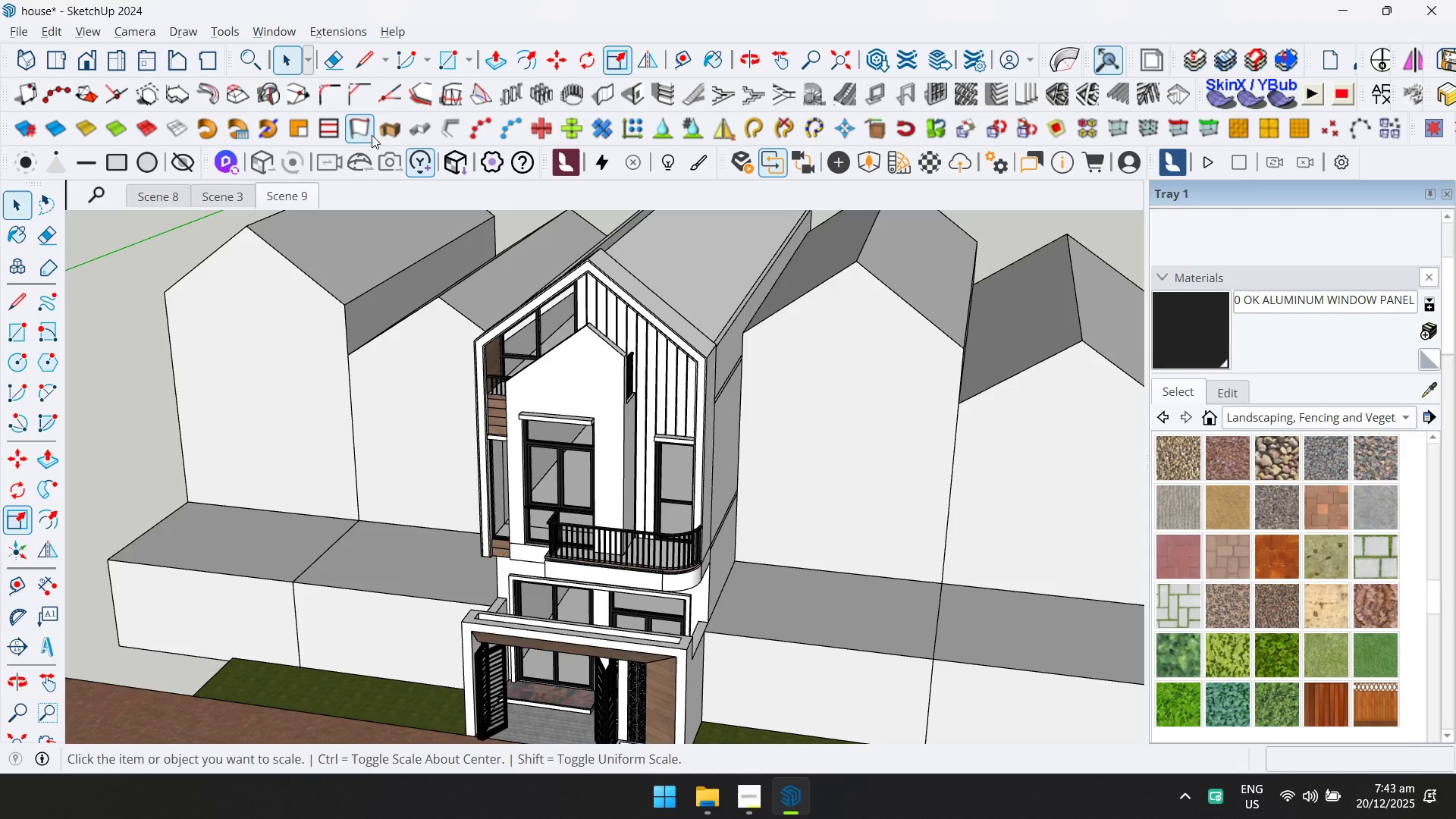 
key(Control+ControlLeft)
 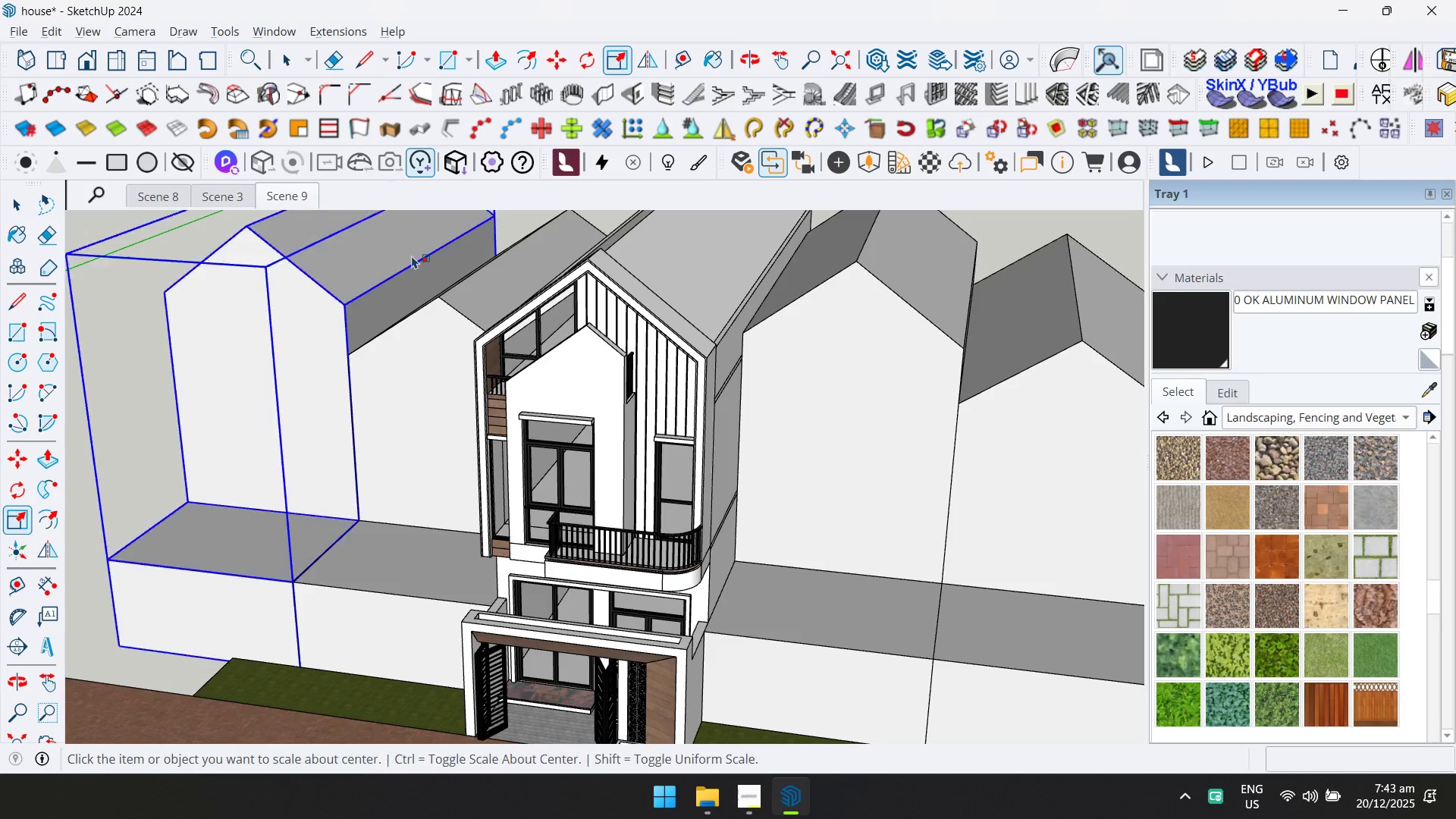 
key(Control+ControlLeft)
 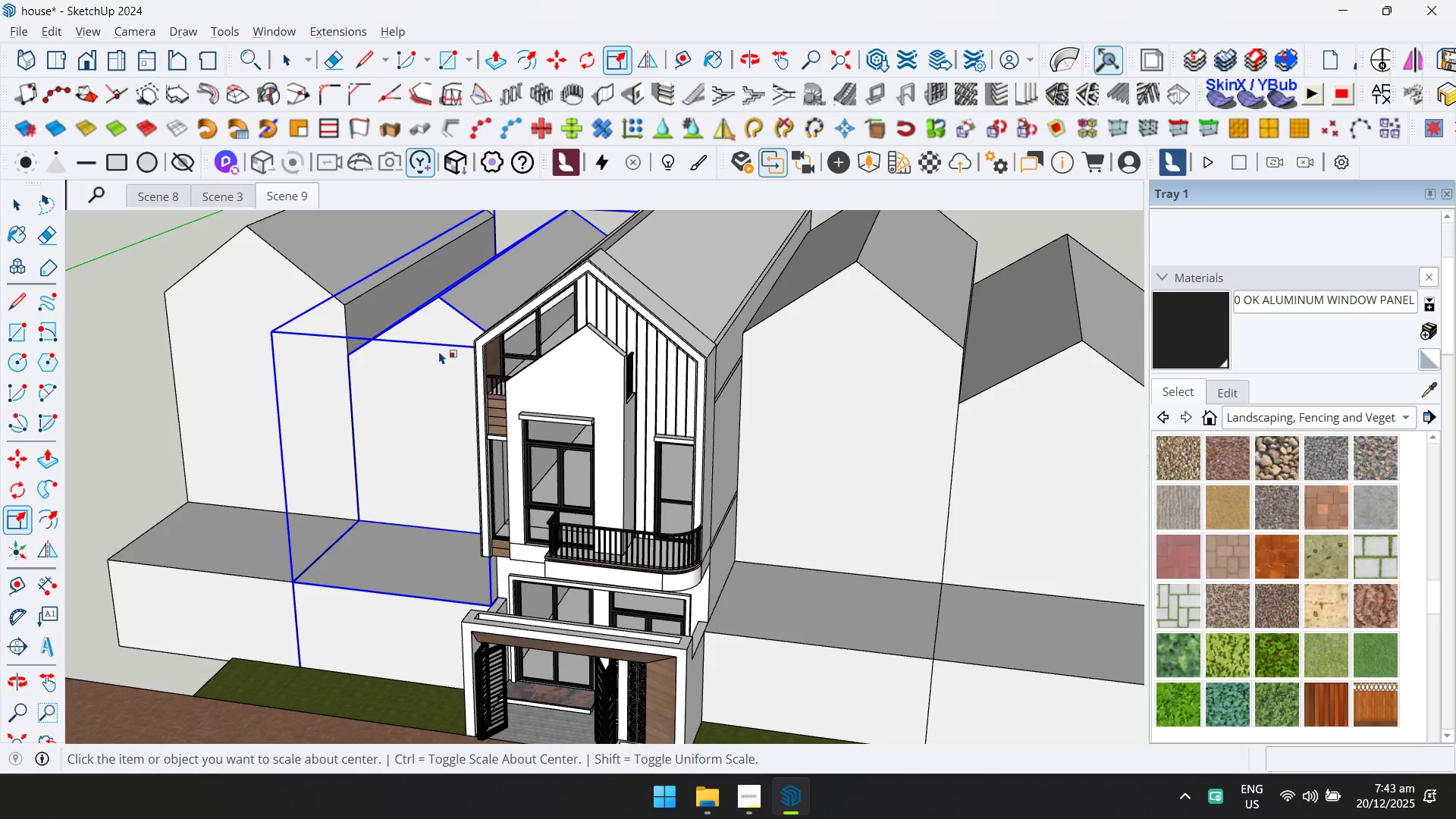 
key(Control+S)
 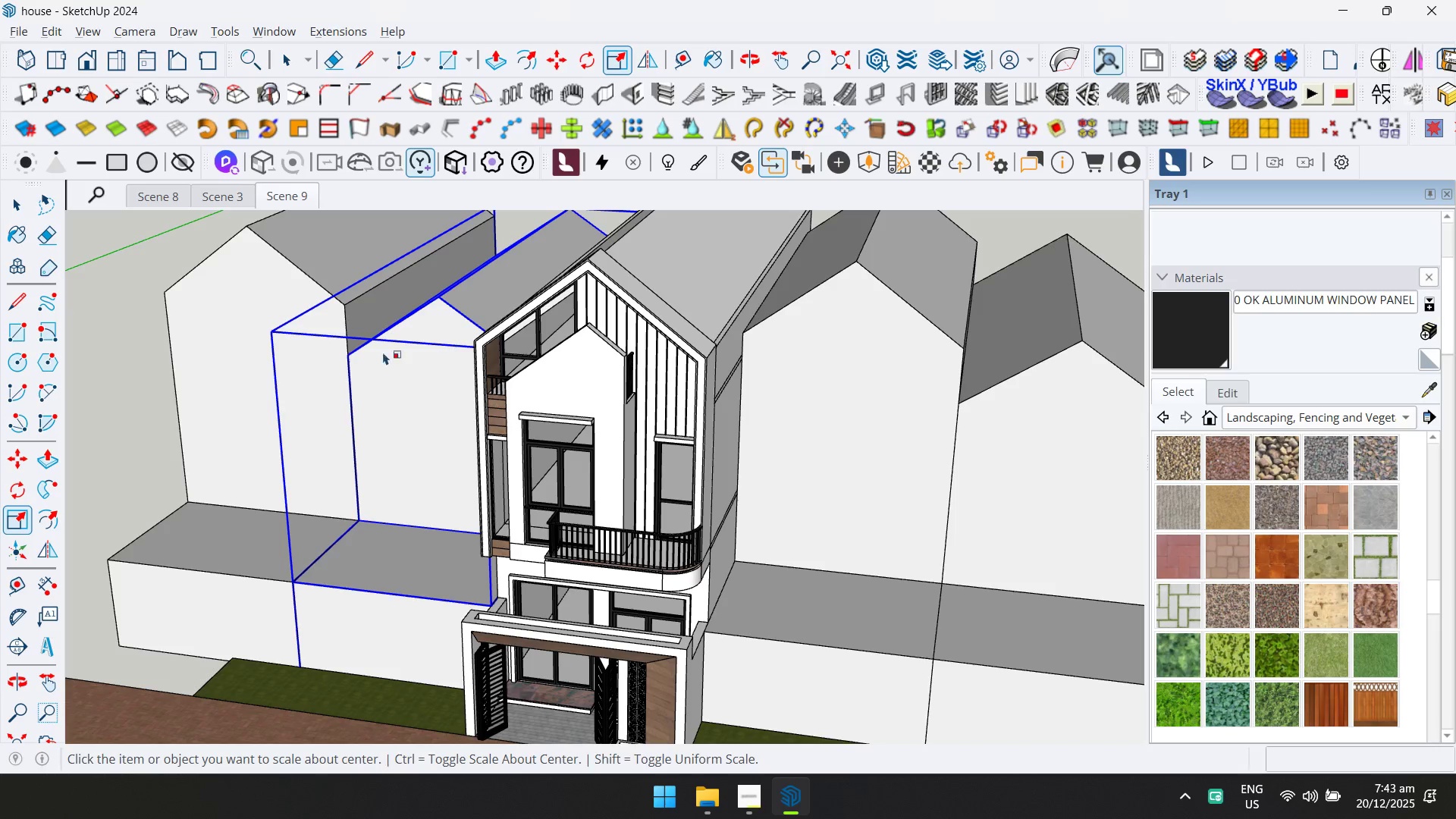 
key(Space)
 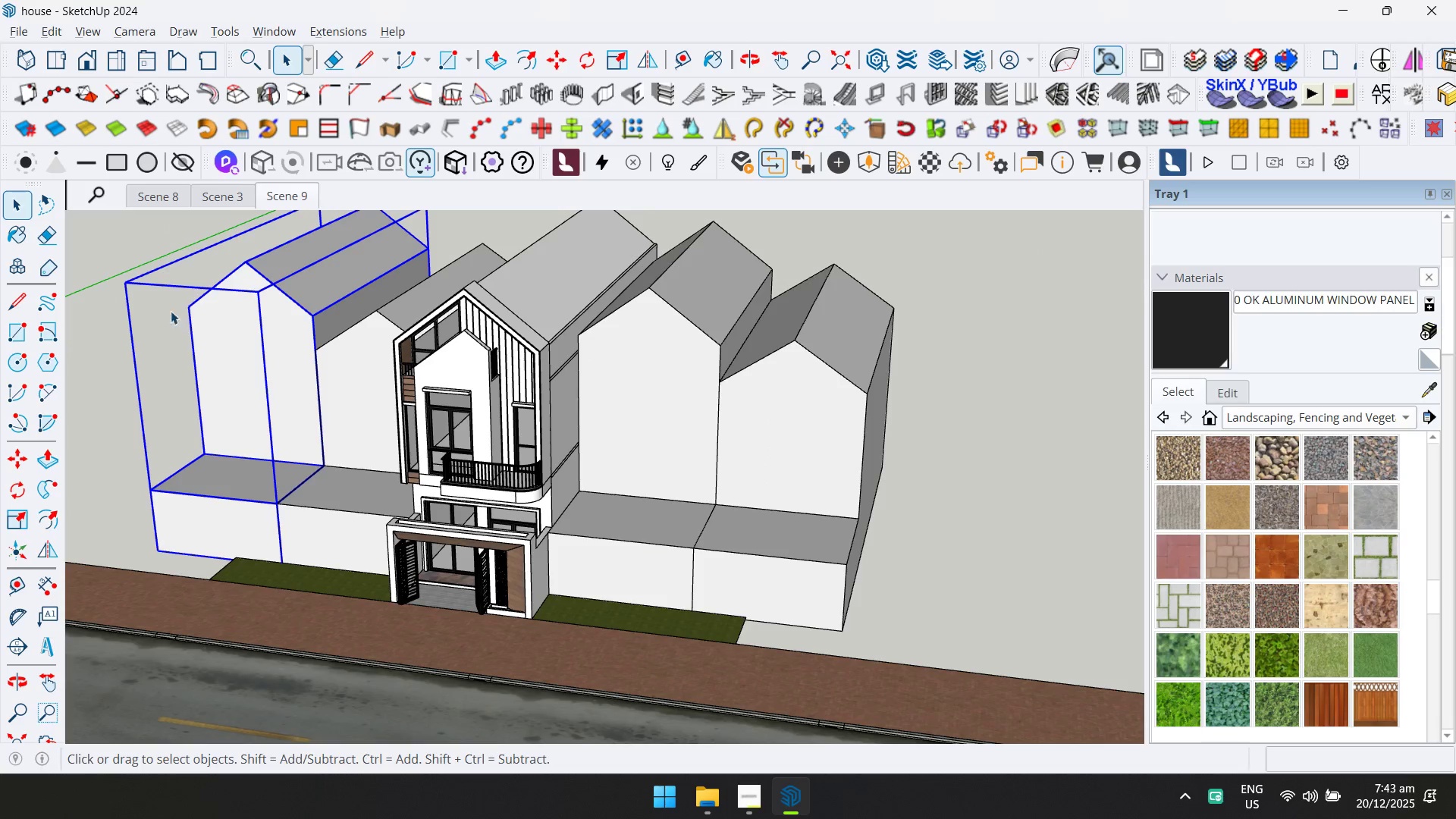 
scroll: coordinate [240, 340], scroll_direction: down, amount: 4.0
 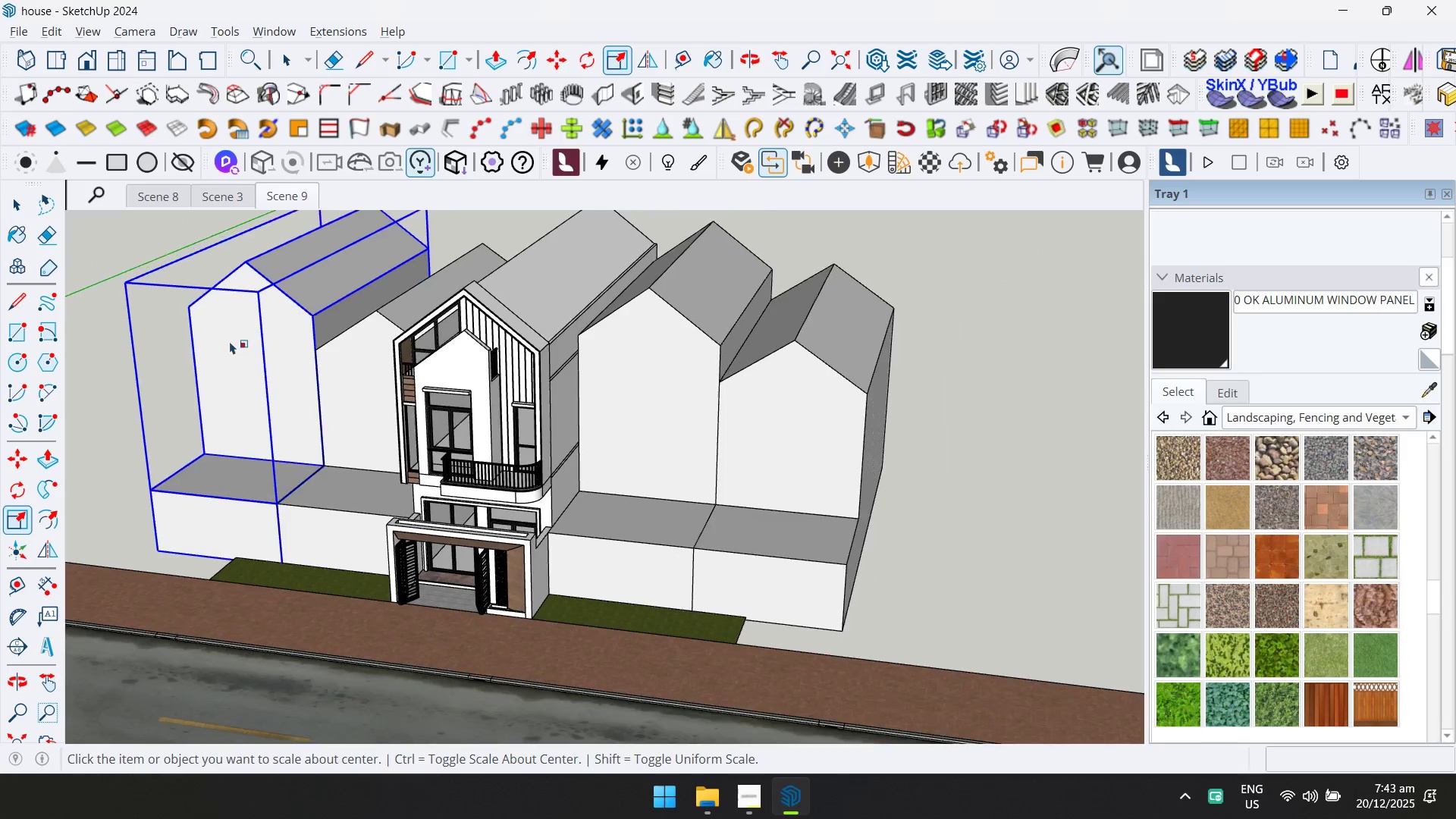 
left_click([122, 271])
 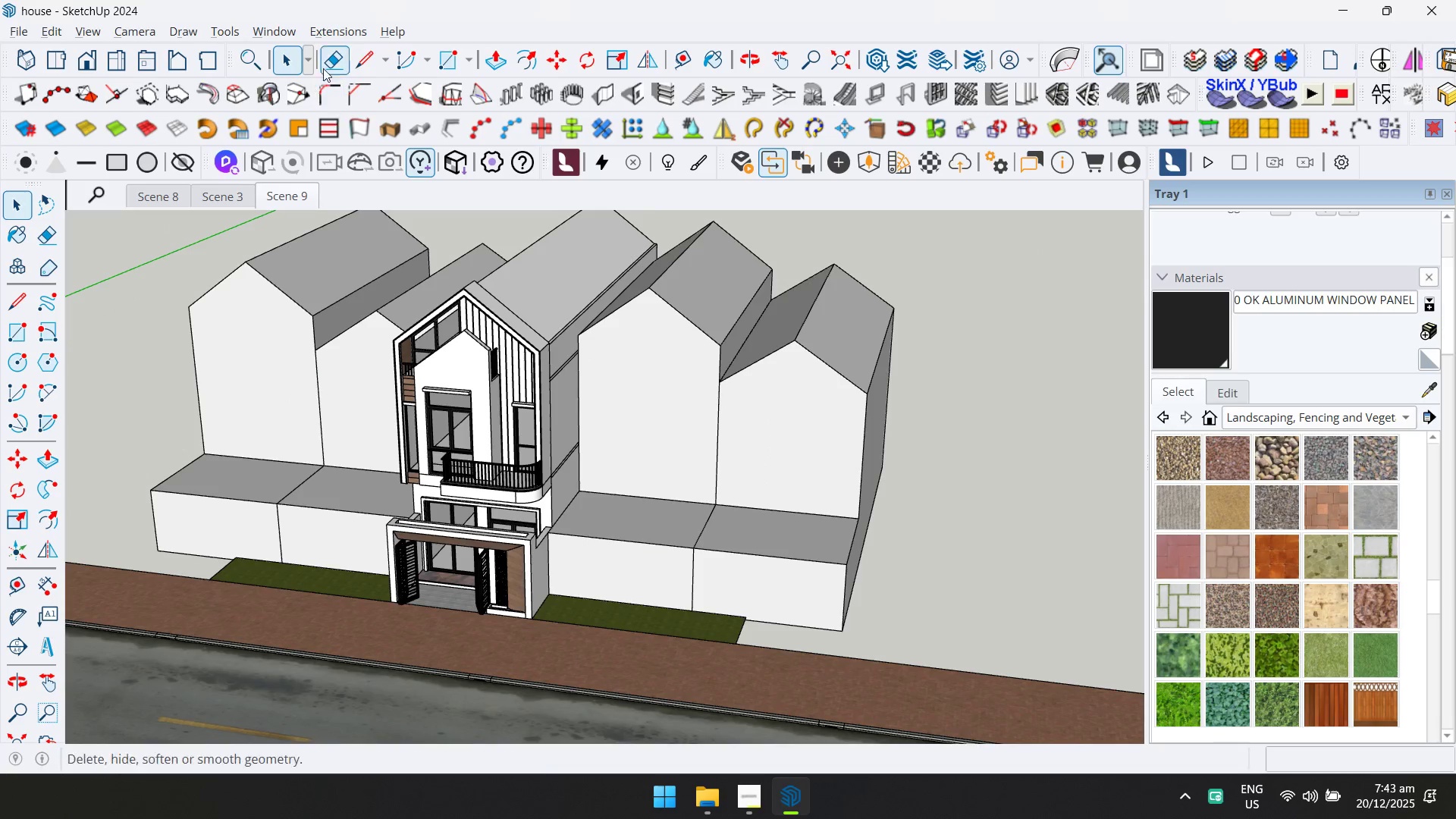 
left_click([350, 36])
 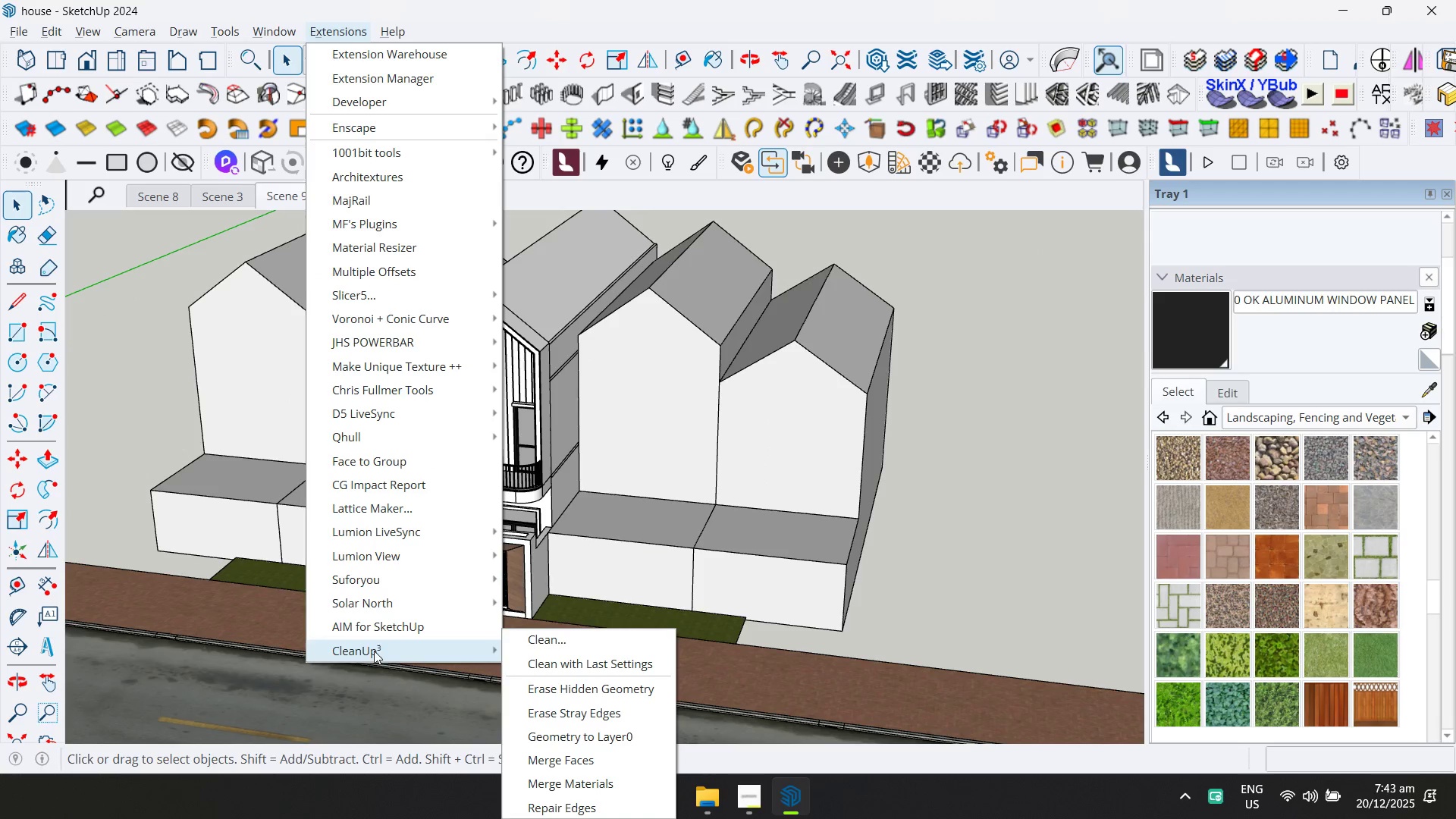 
double_click([552, 640])
 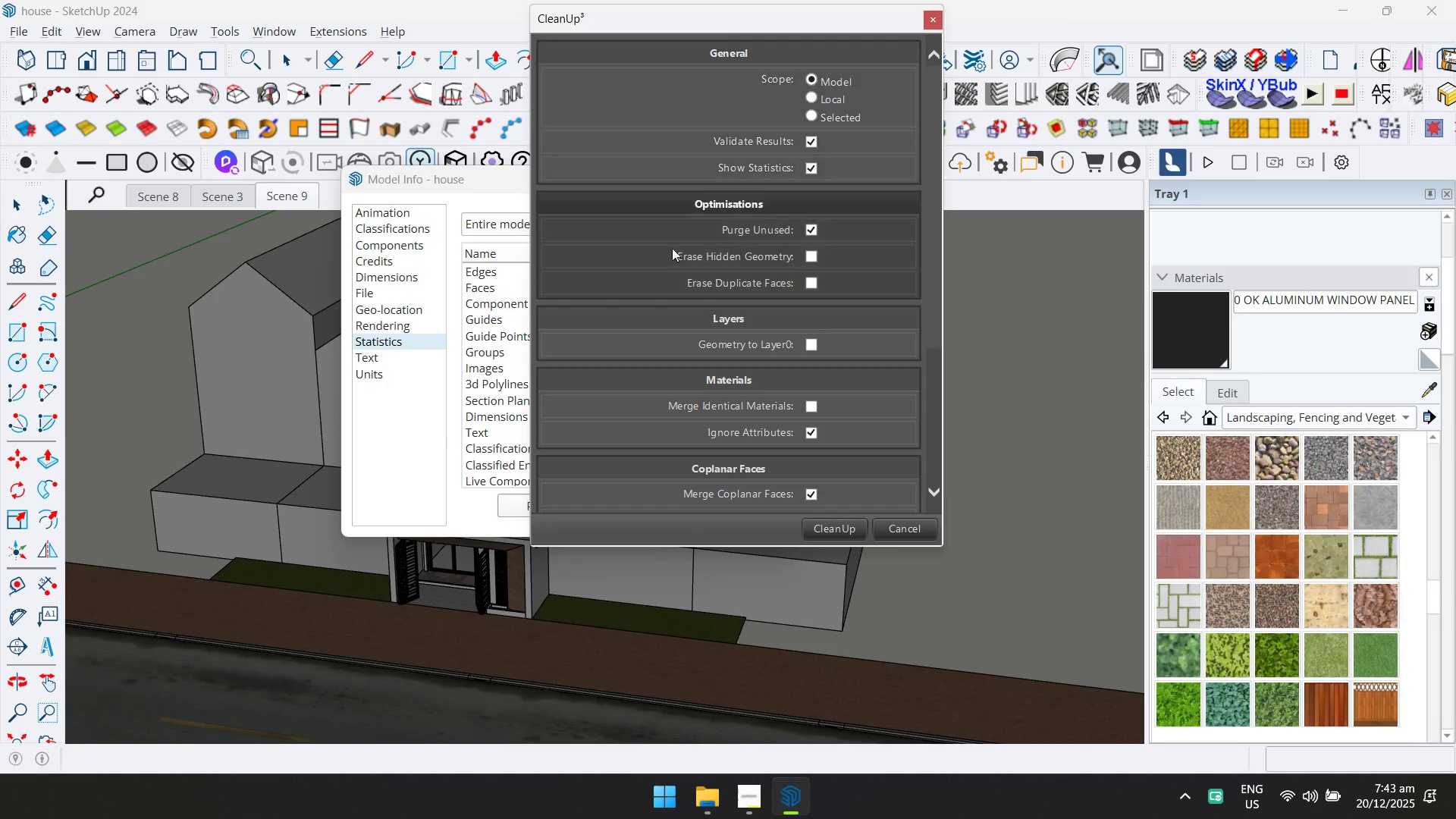 
left_click([469, 178])
 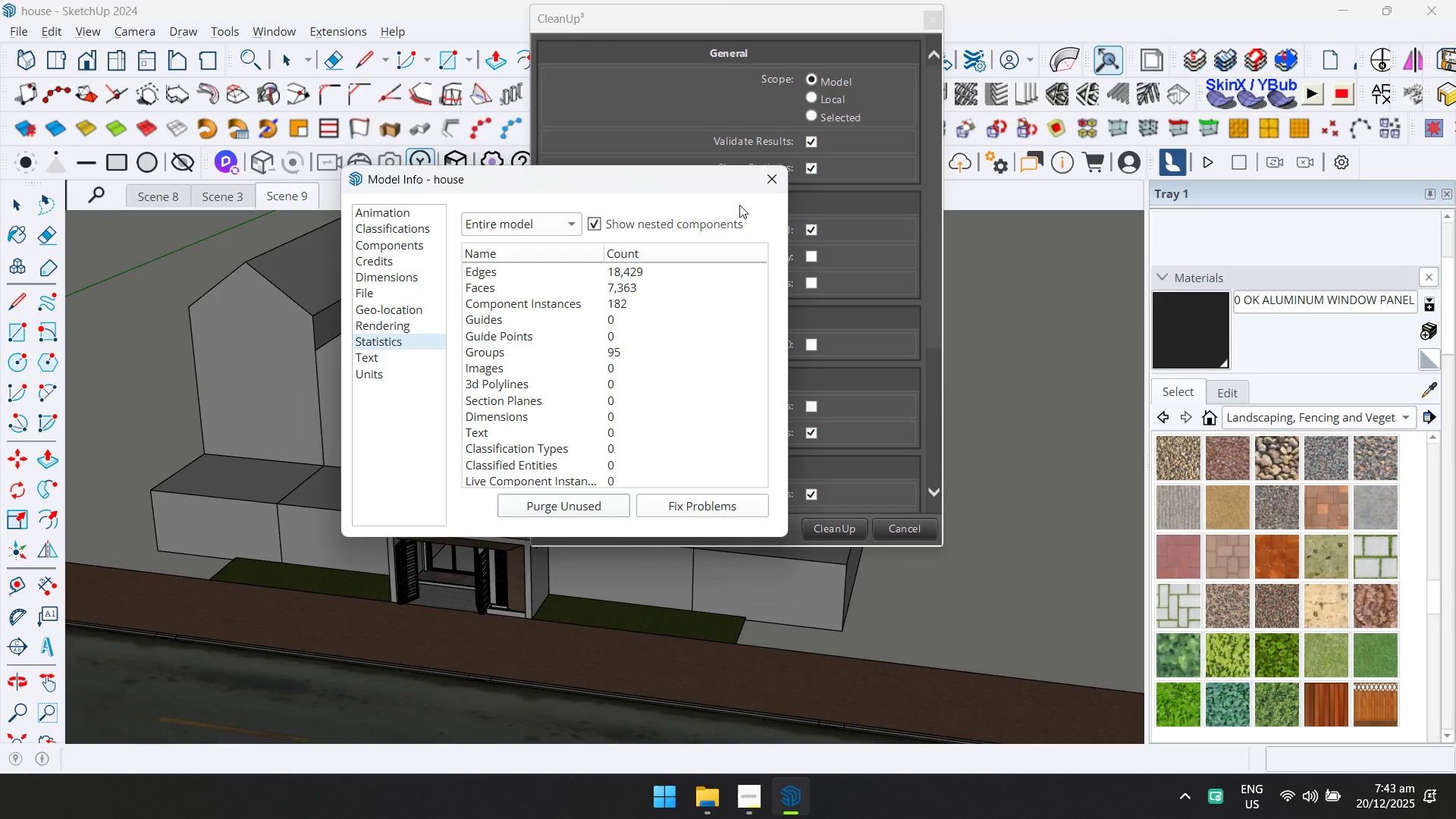 
left_click([767, 181])
 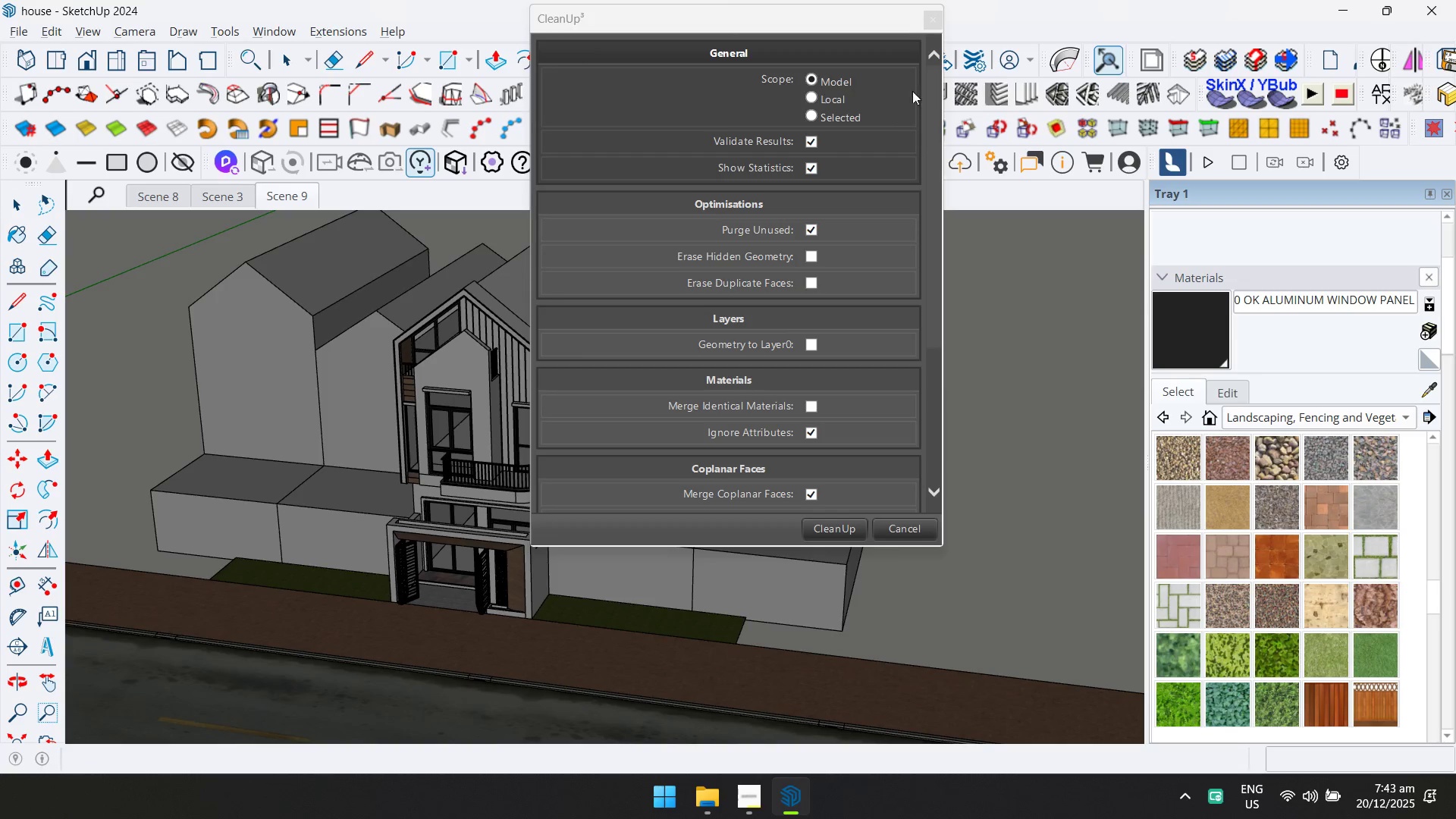 
left_click_drag(start_coordinate=[880, 11], to_coordinate=[874, 96])
 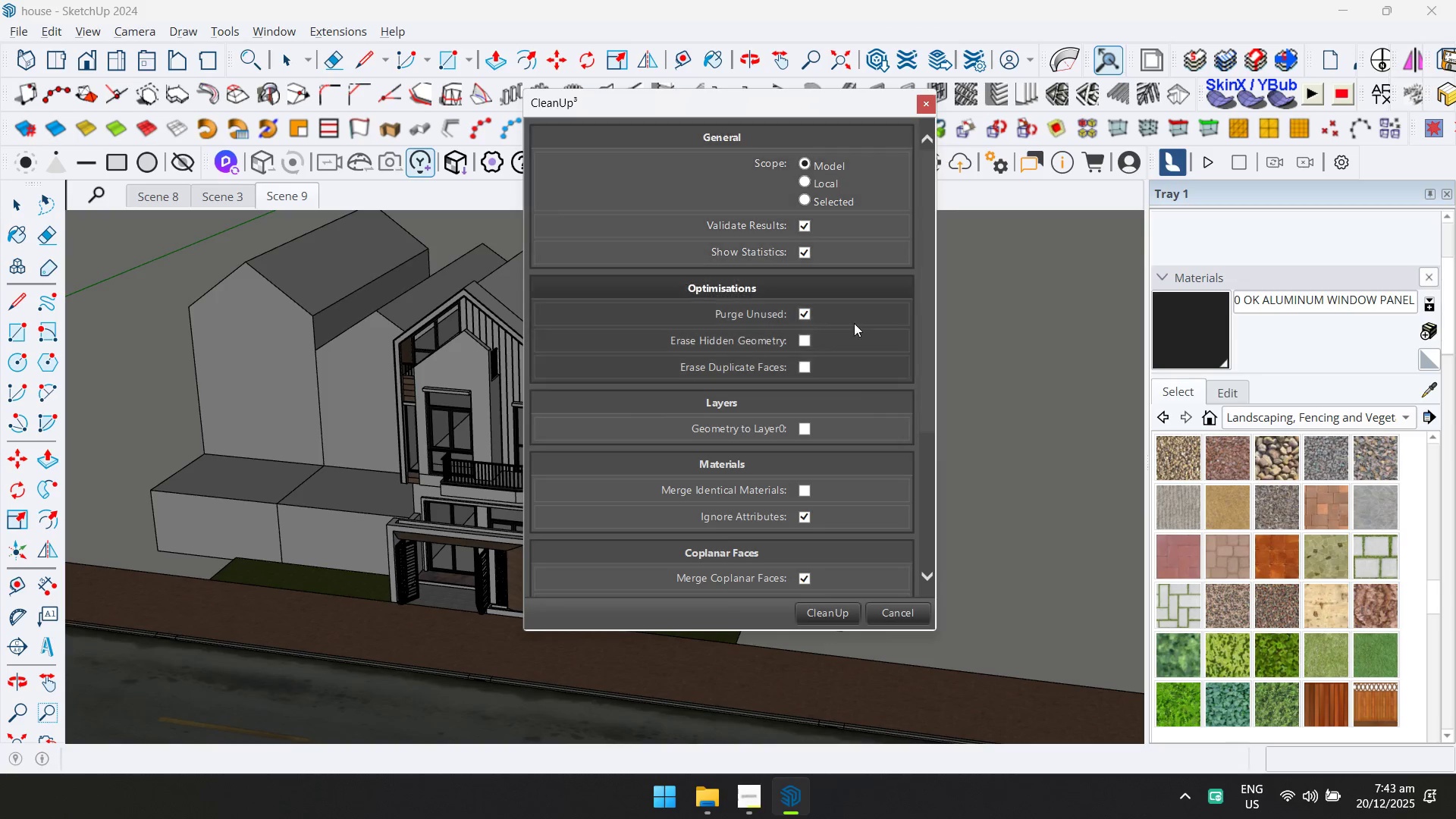 
scroll: coordinate [846, 405], scroll_direction: down, amount: 6.0
 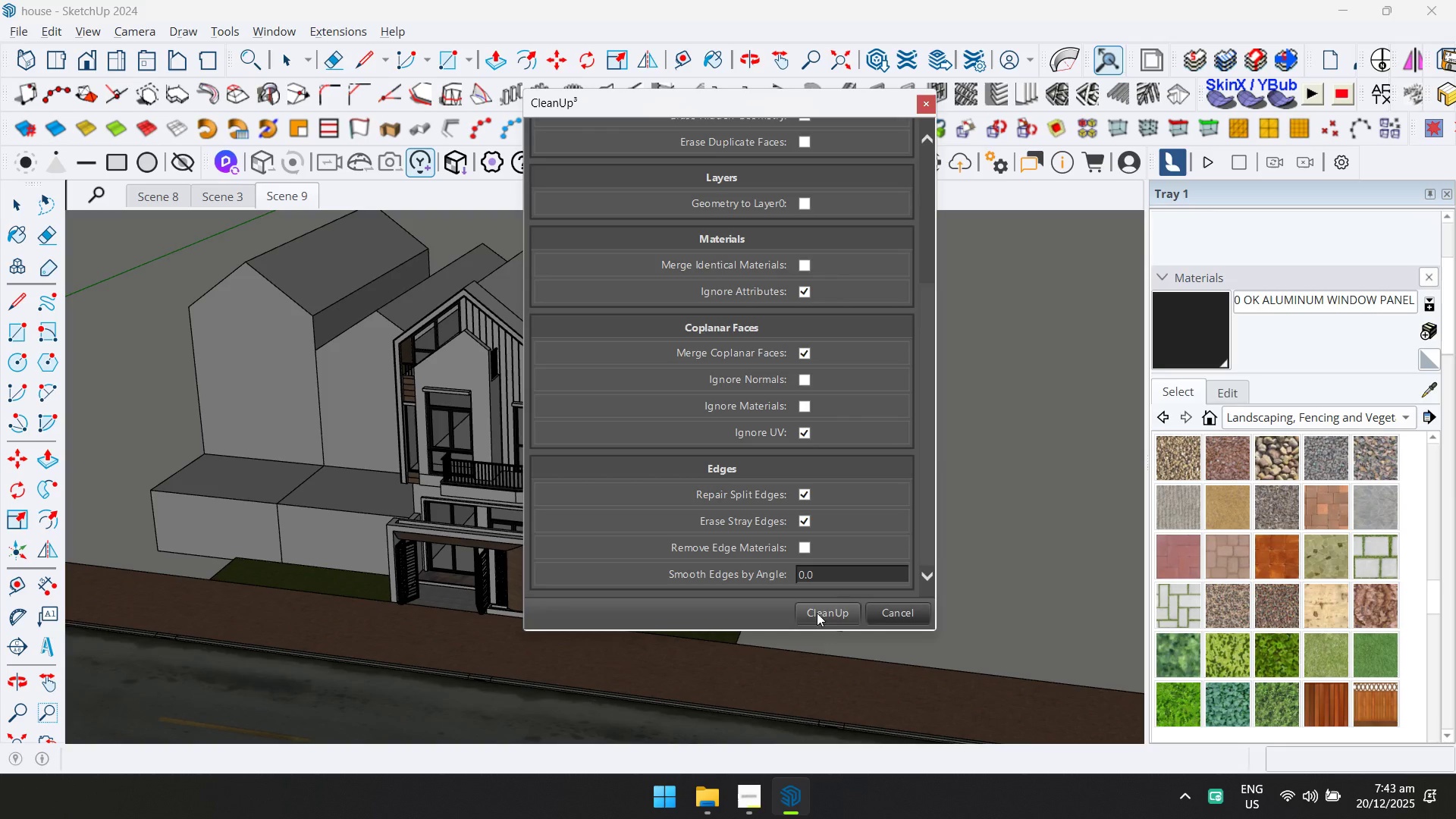 
left_click([830, 618])
 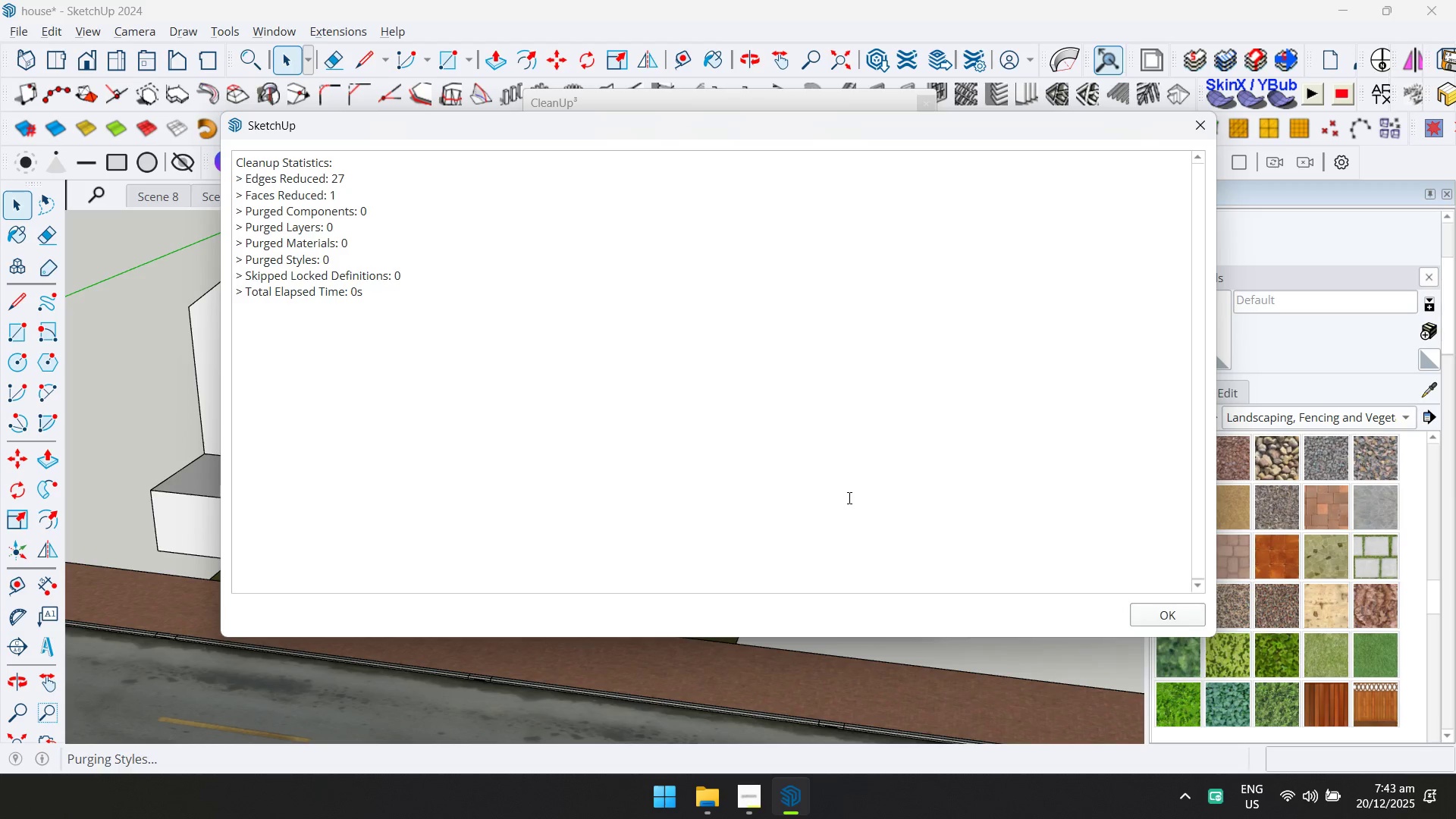 
scroll: coordinate [835, 515], scroll_direction: down, amount: 4.0
 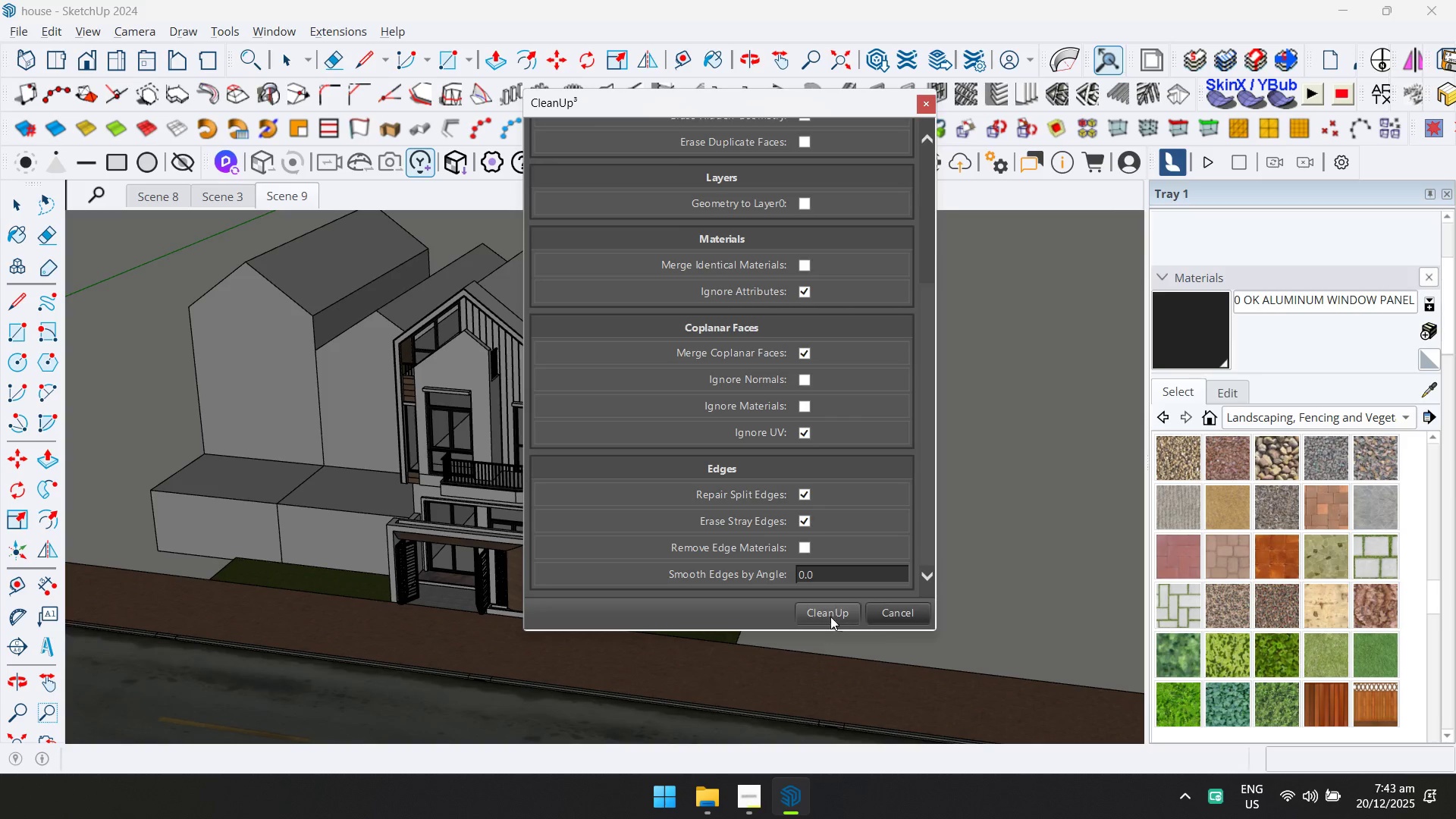 
left_click([1189, 619])
 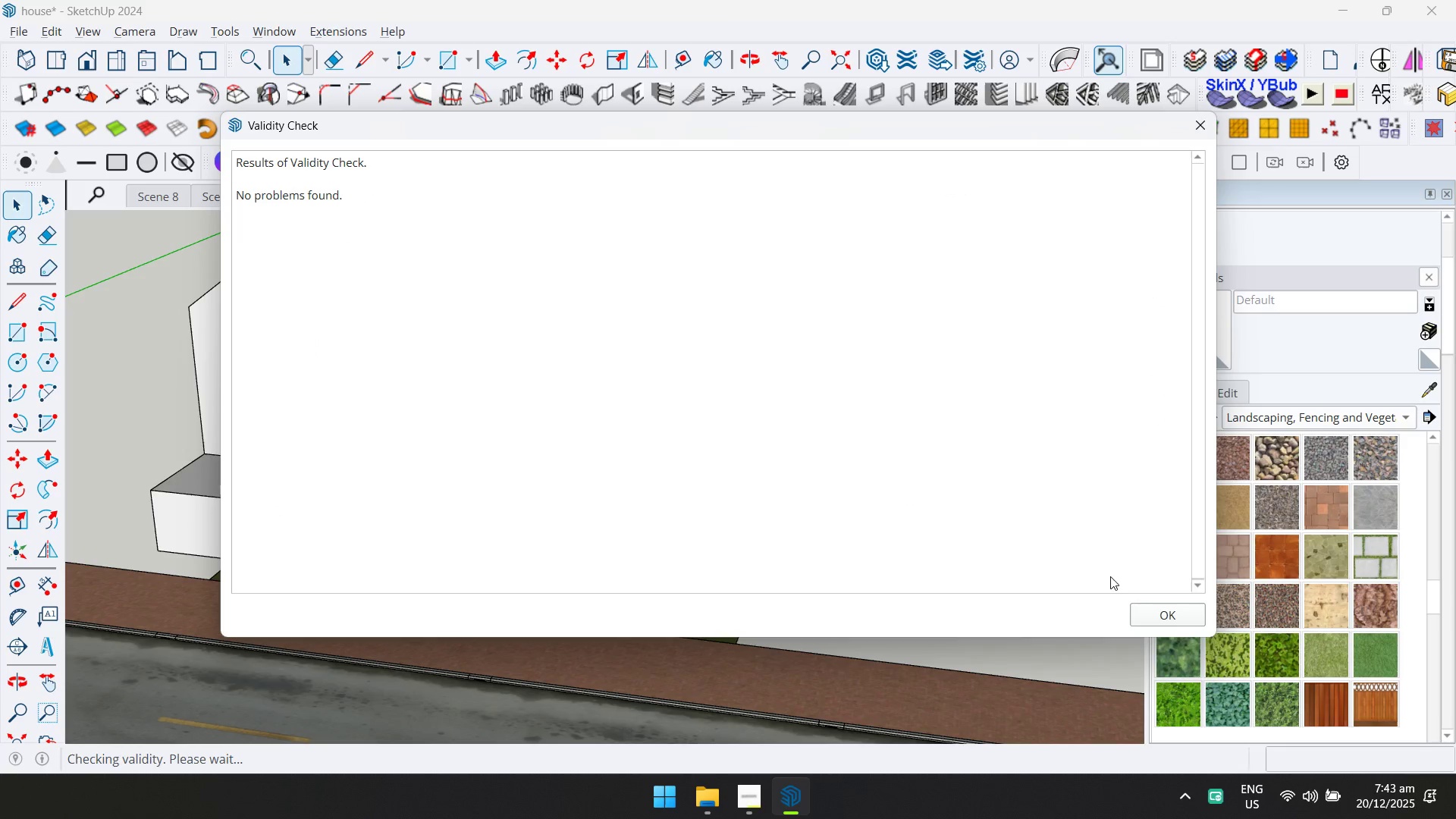 
left_click([1172, 623])
 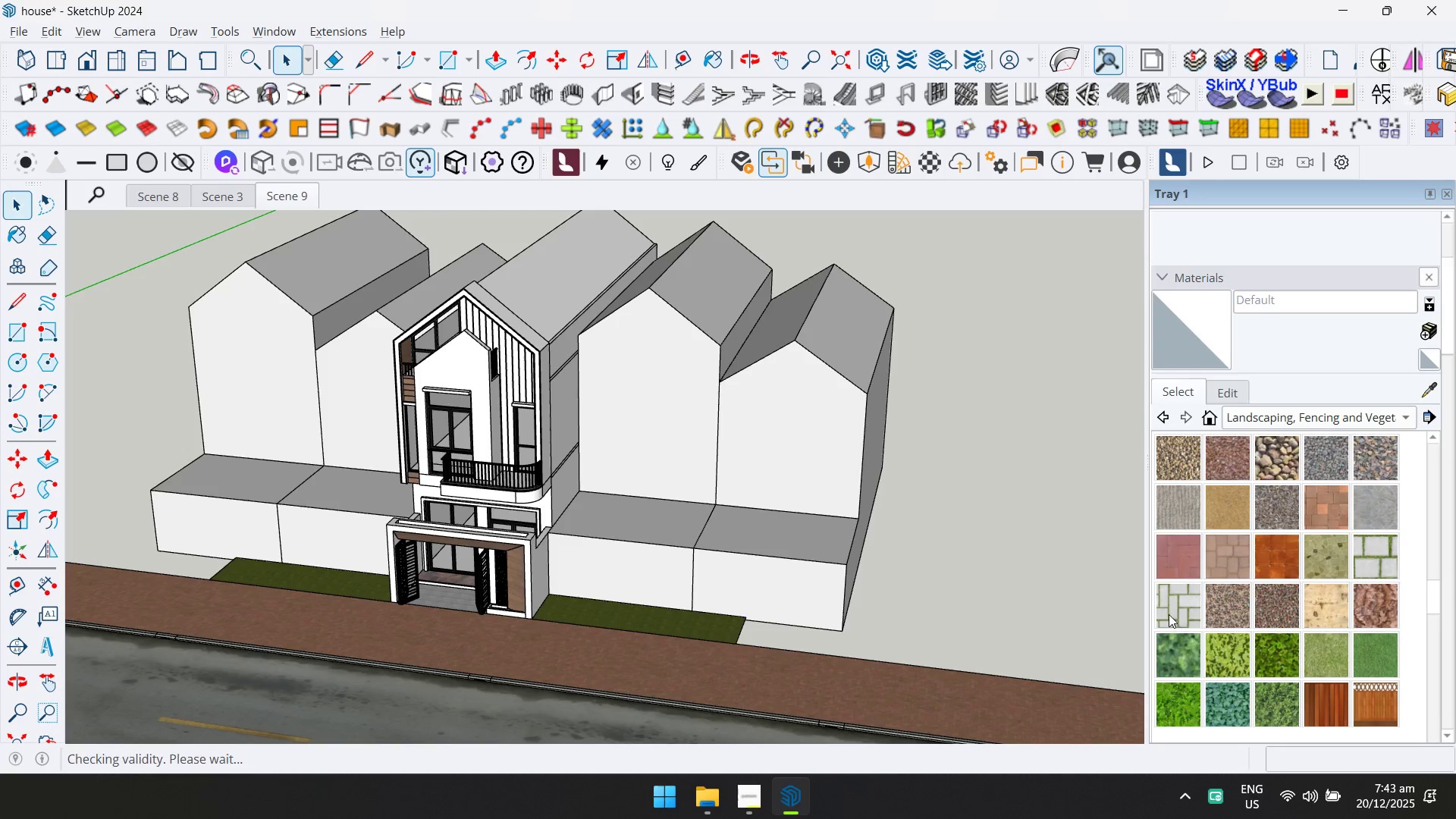 
scroll: coordinate [660, 450], scroll_direction: down, amount: 7.0
 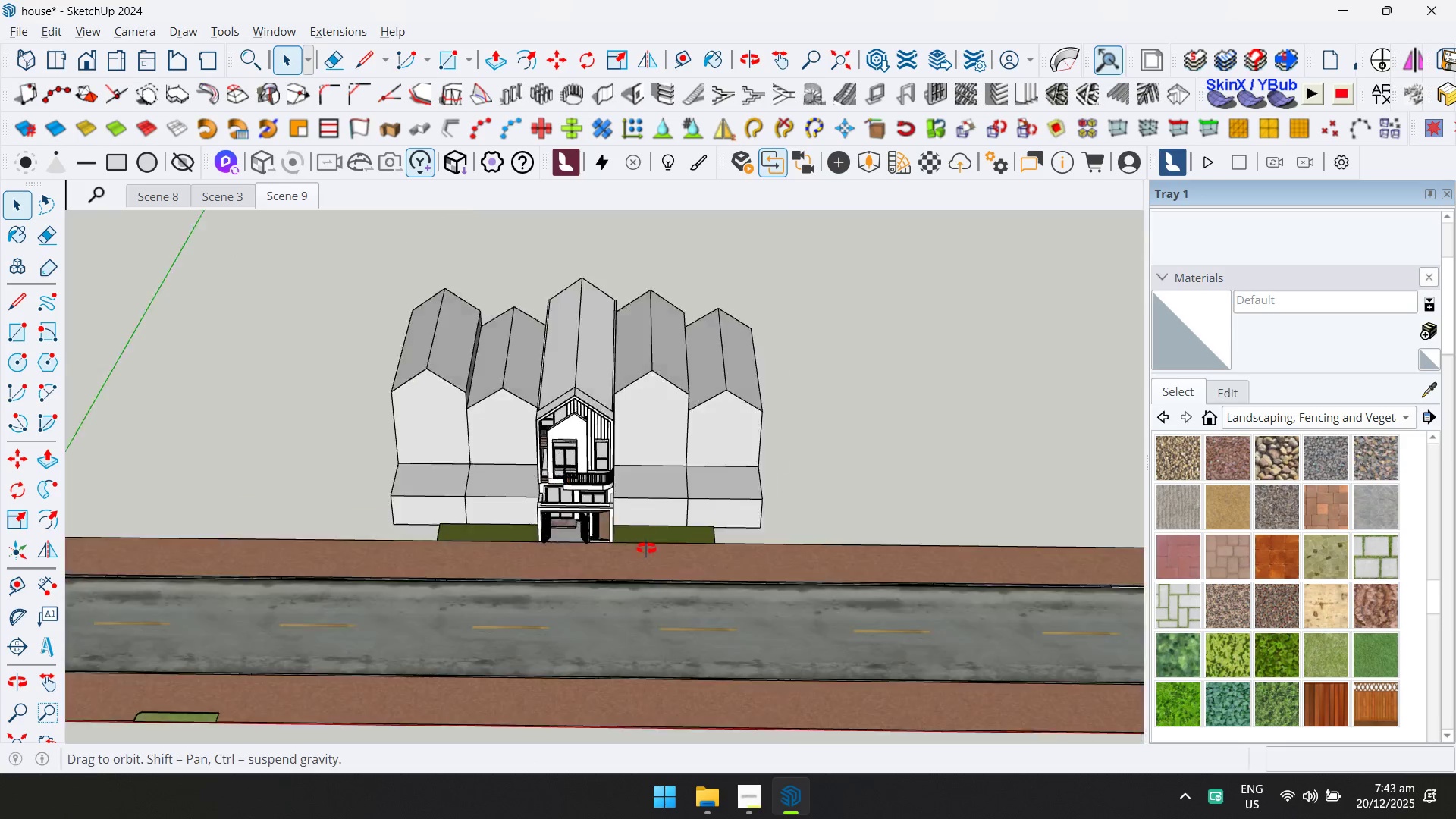 
key(Control+ControlLeft)
 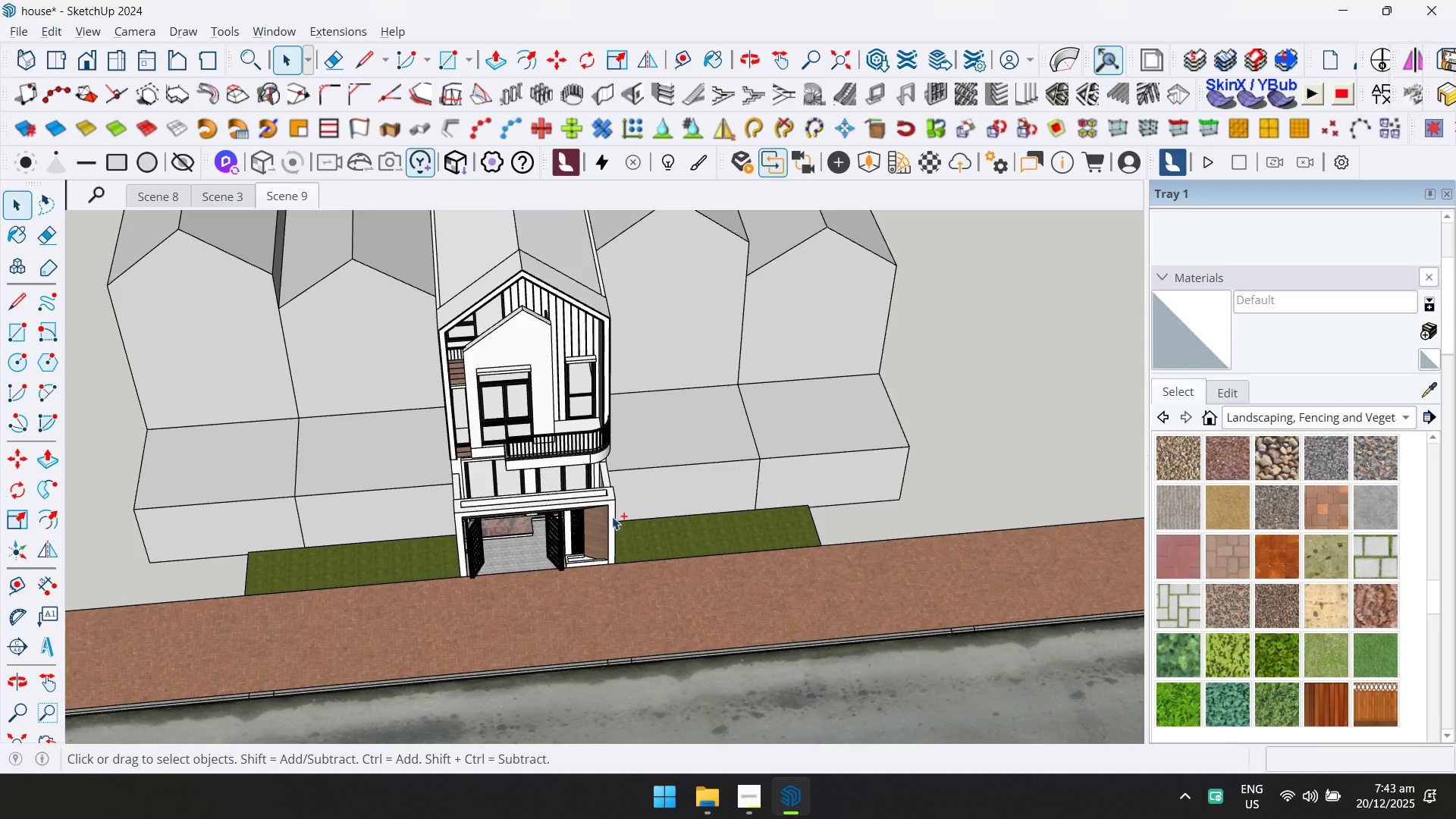 
key(Control+S)
 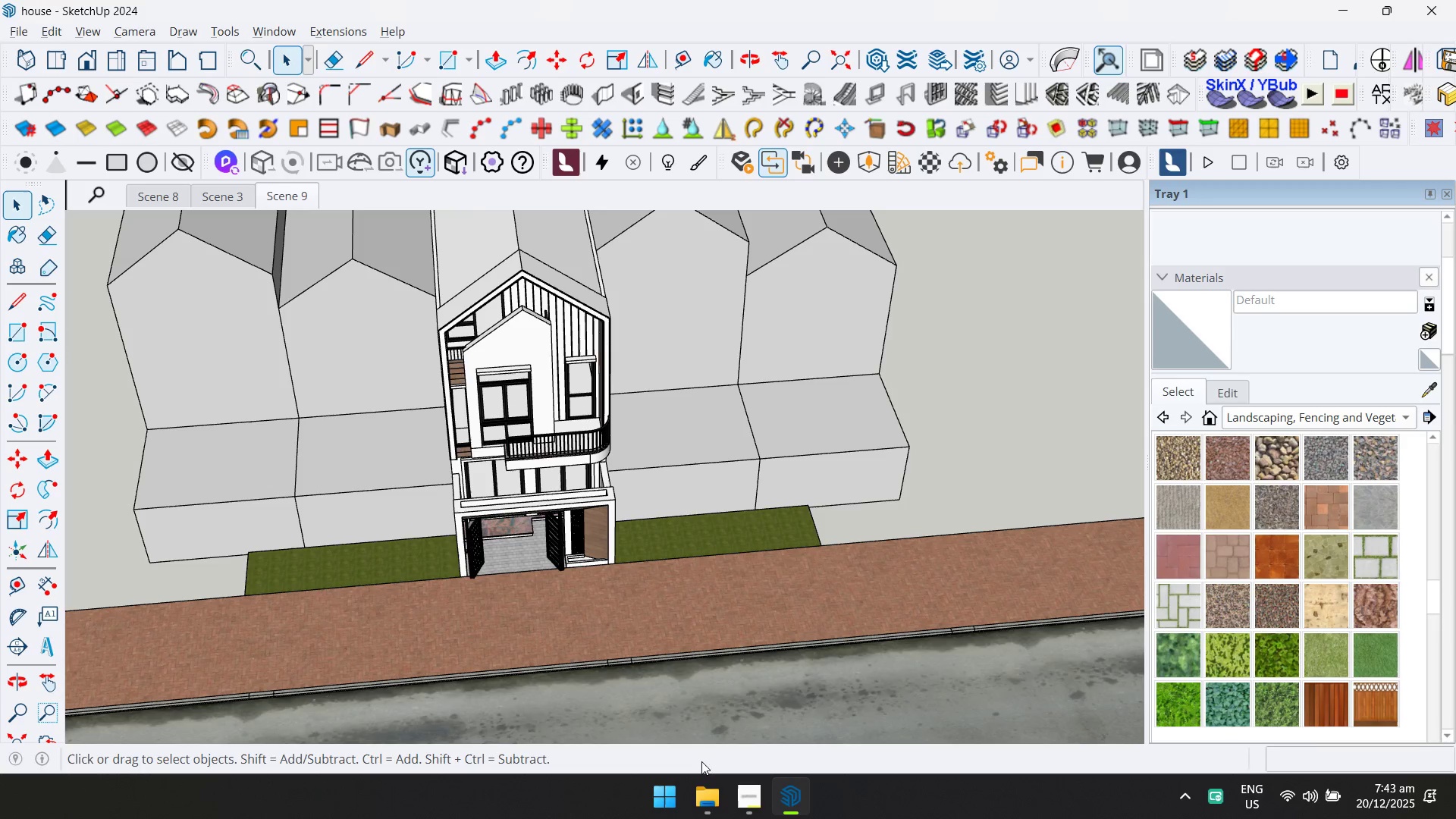 
scroll: coordinate [613, 517], scroll_direction: up, amount: 7.0
 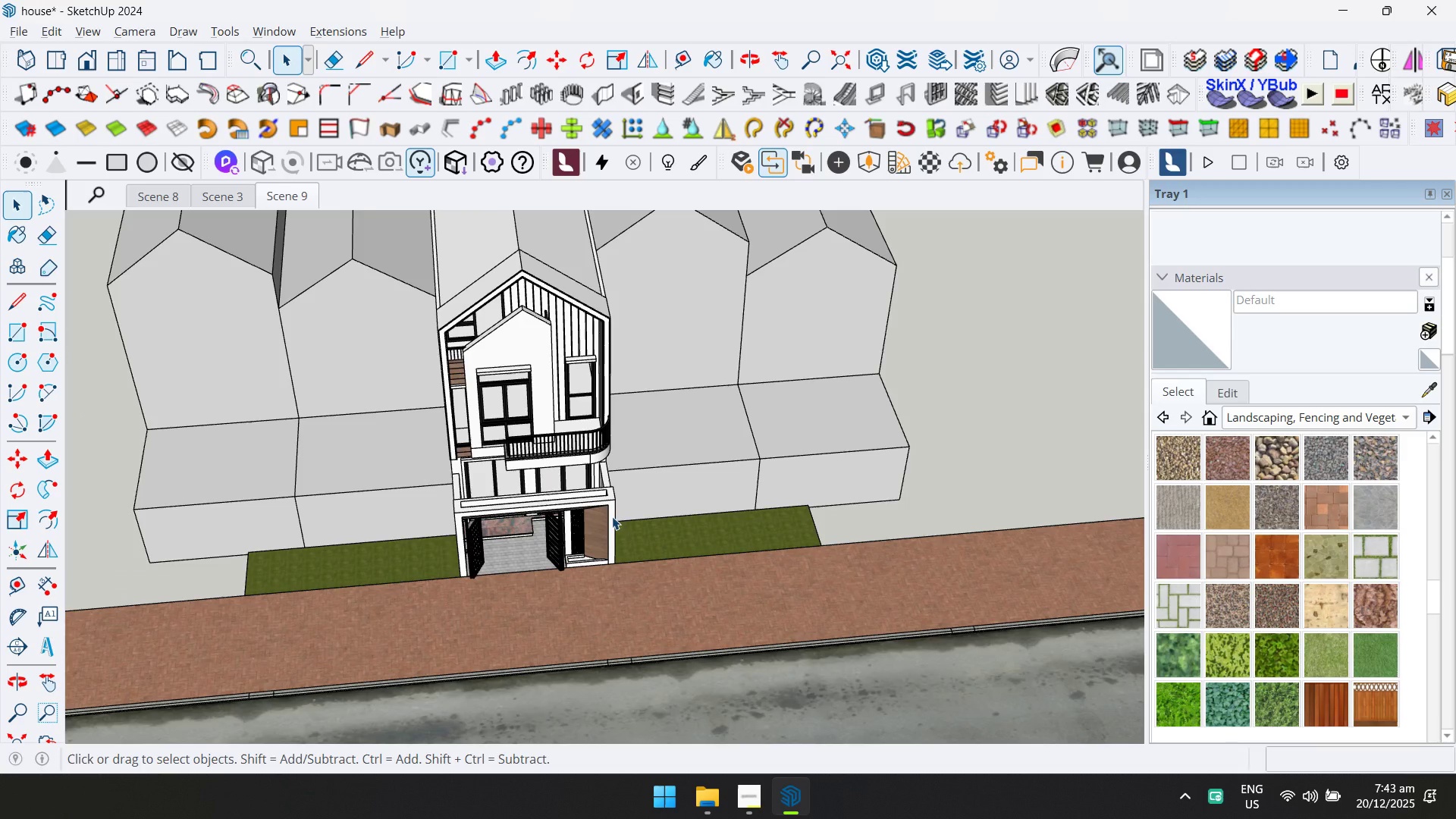 
left_click([700, 799])
 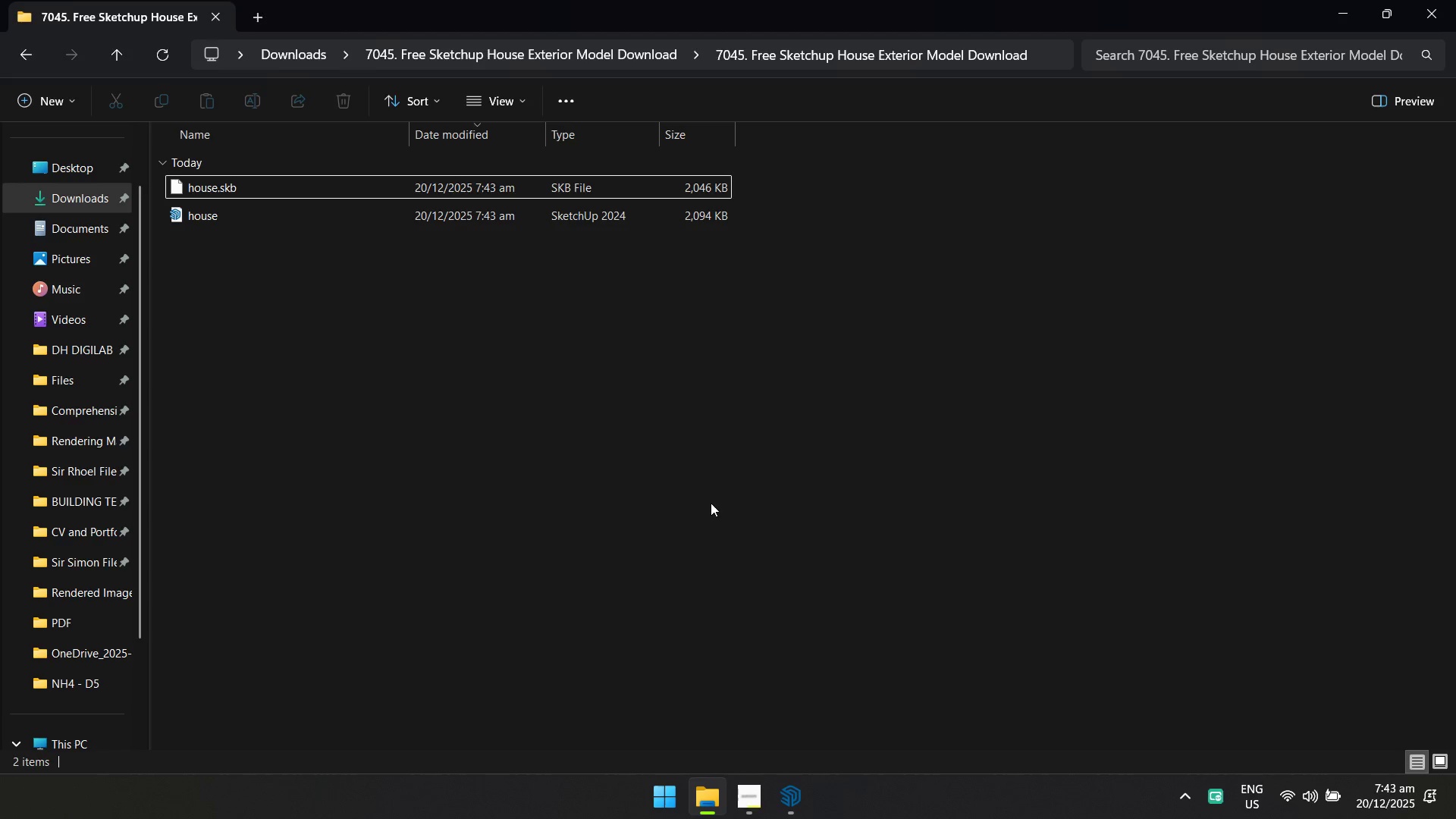 
key(Alt+AltLeft)
 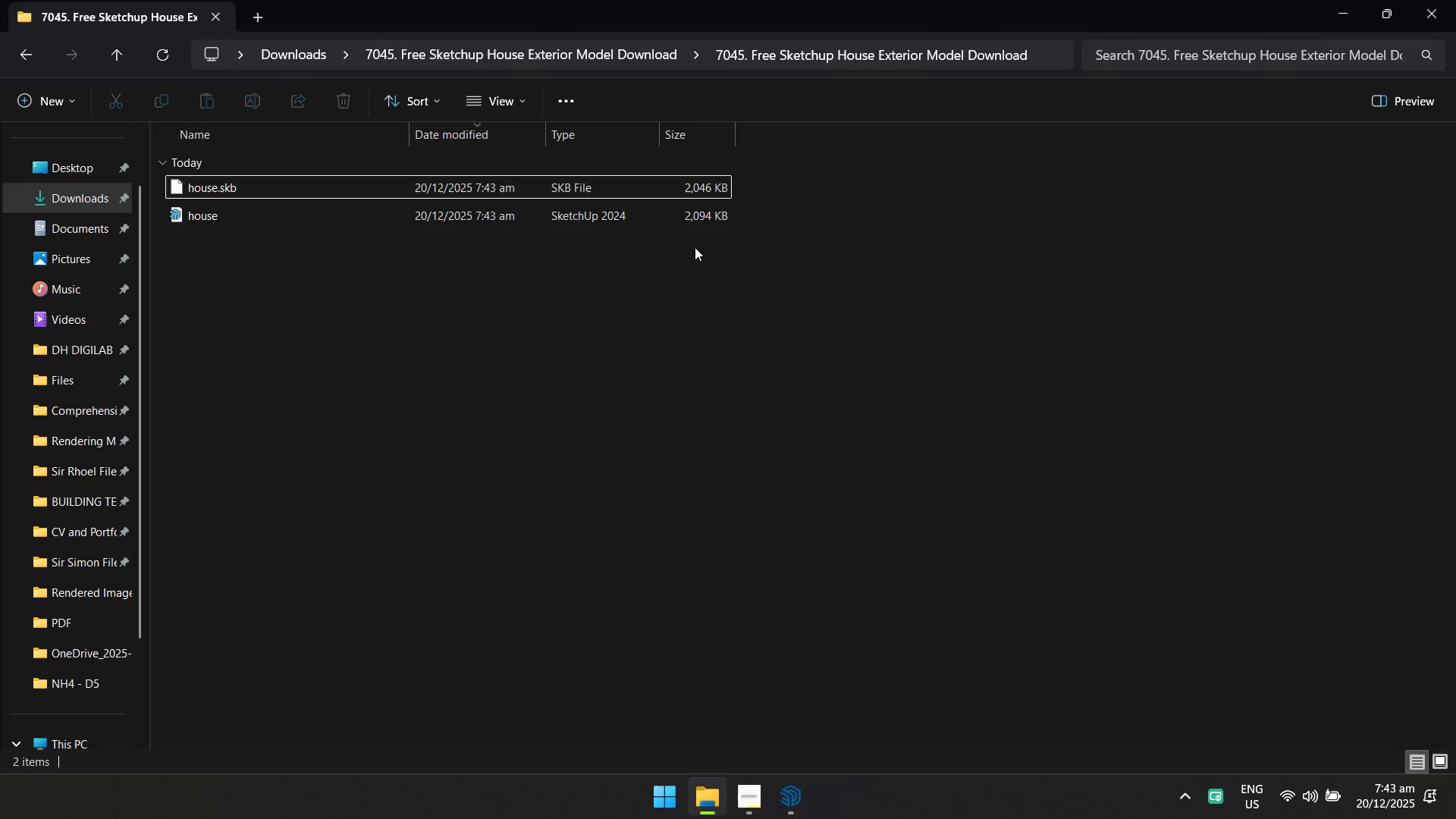 
key(Alt+Tab)
 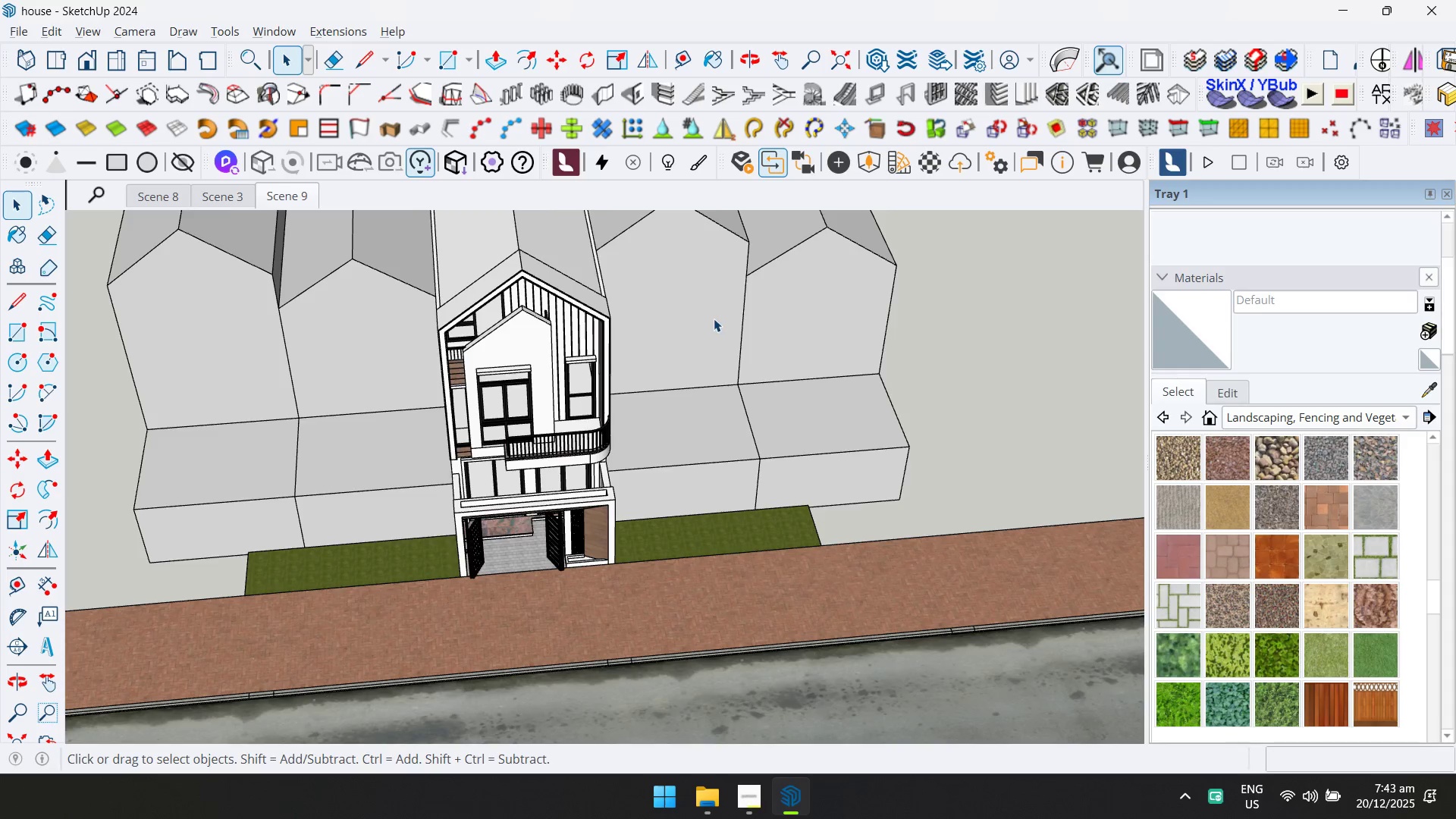 
scroll: coordinate [712, 376], scroll_direction: down, amount: 5.0
 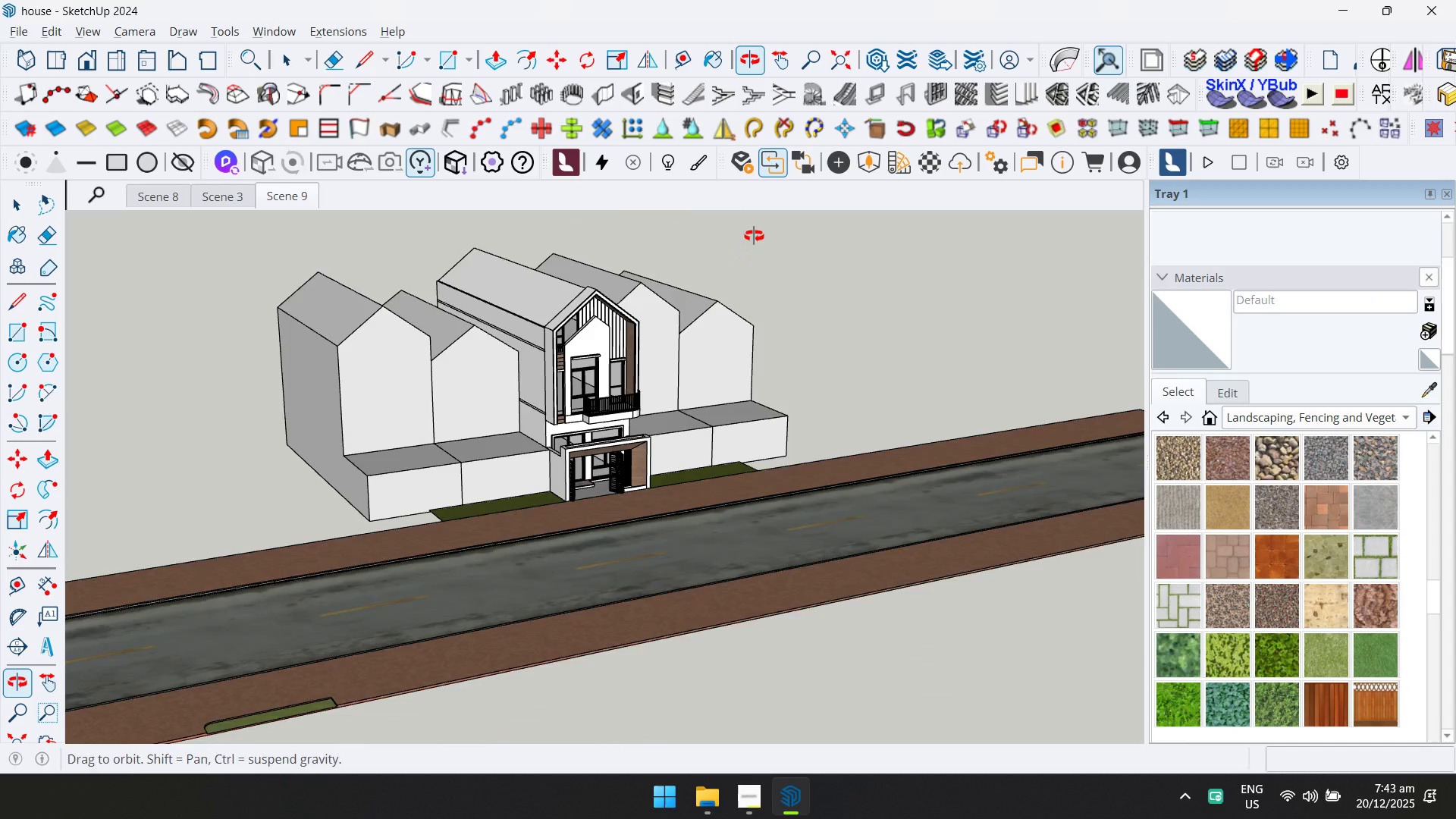 
scroll: coordinate [629, 535], scroll_direction: up, amount: 14.0
 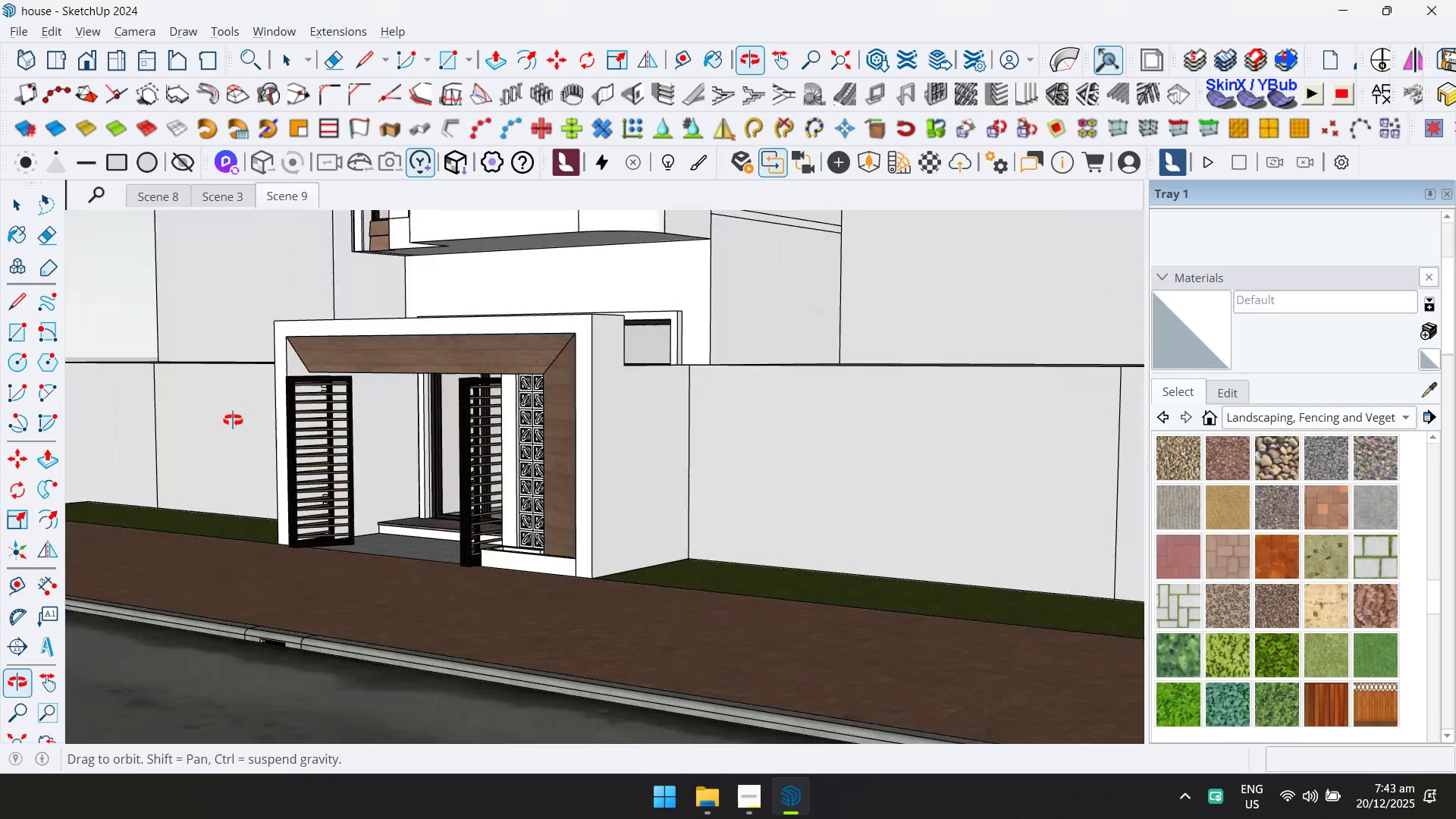 
key(Shift+ShiftLeft)
 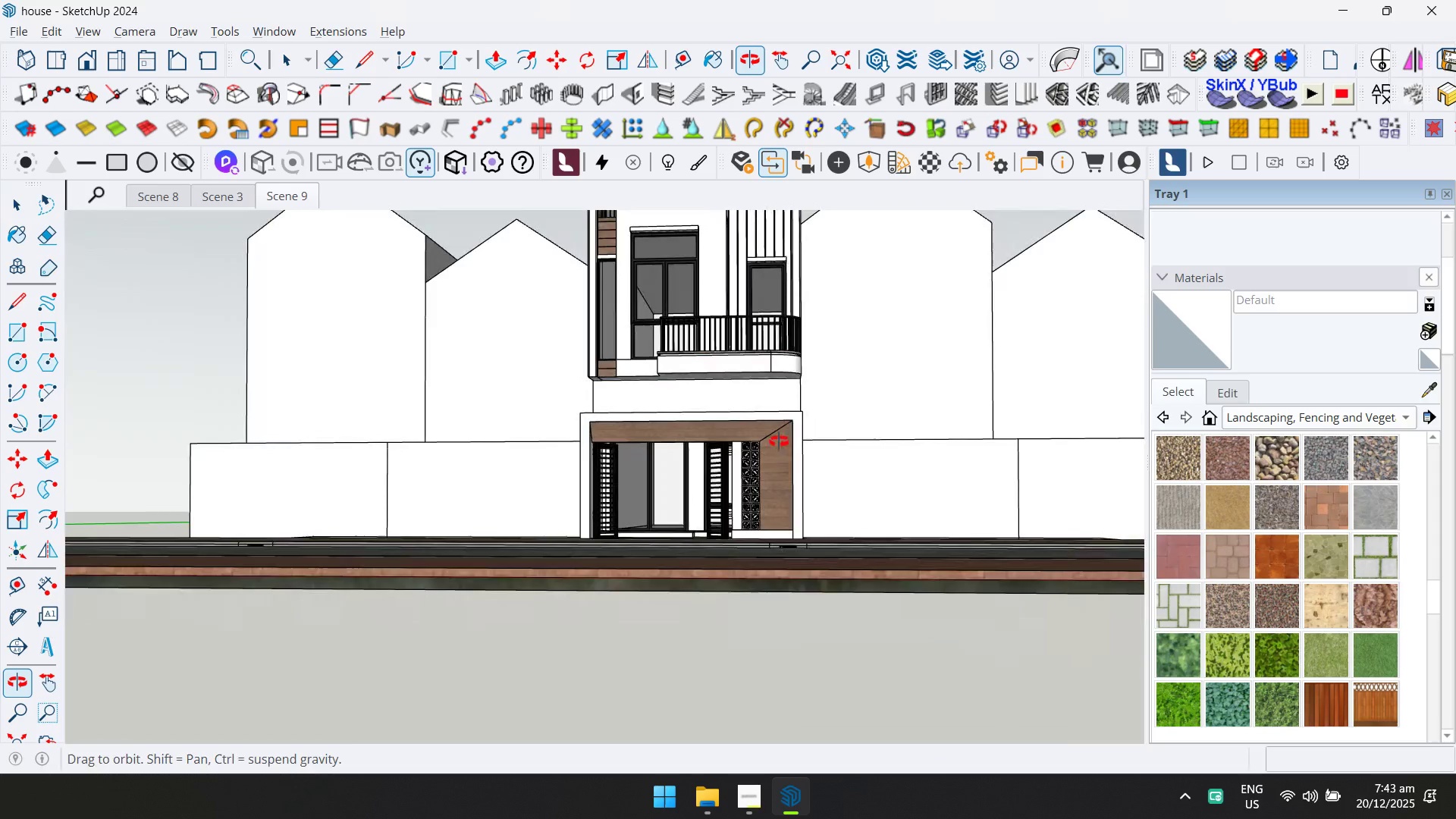 
scroll: coordinate [372, 443], scroll_direction: down, amount: 6.0
 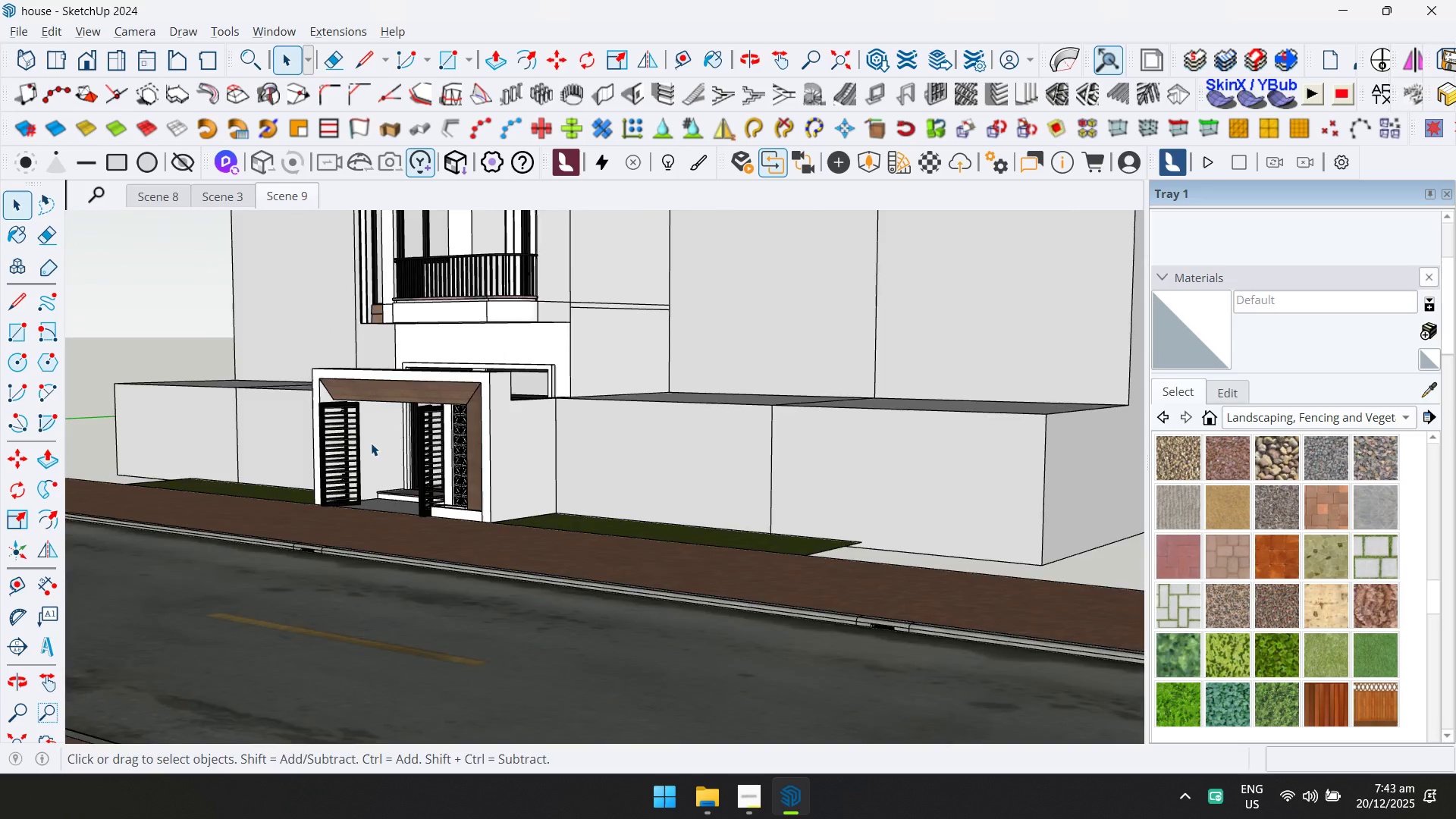 
key(Shift+ShiftLeft)
 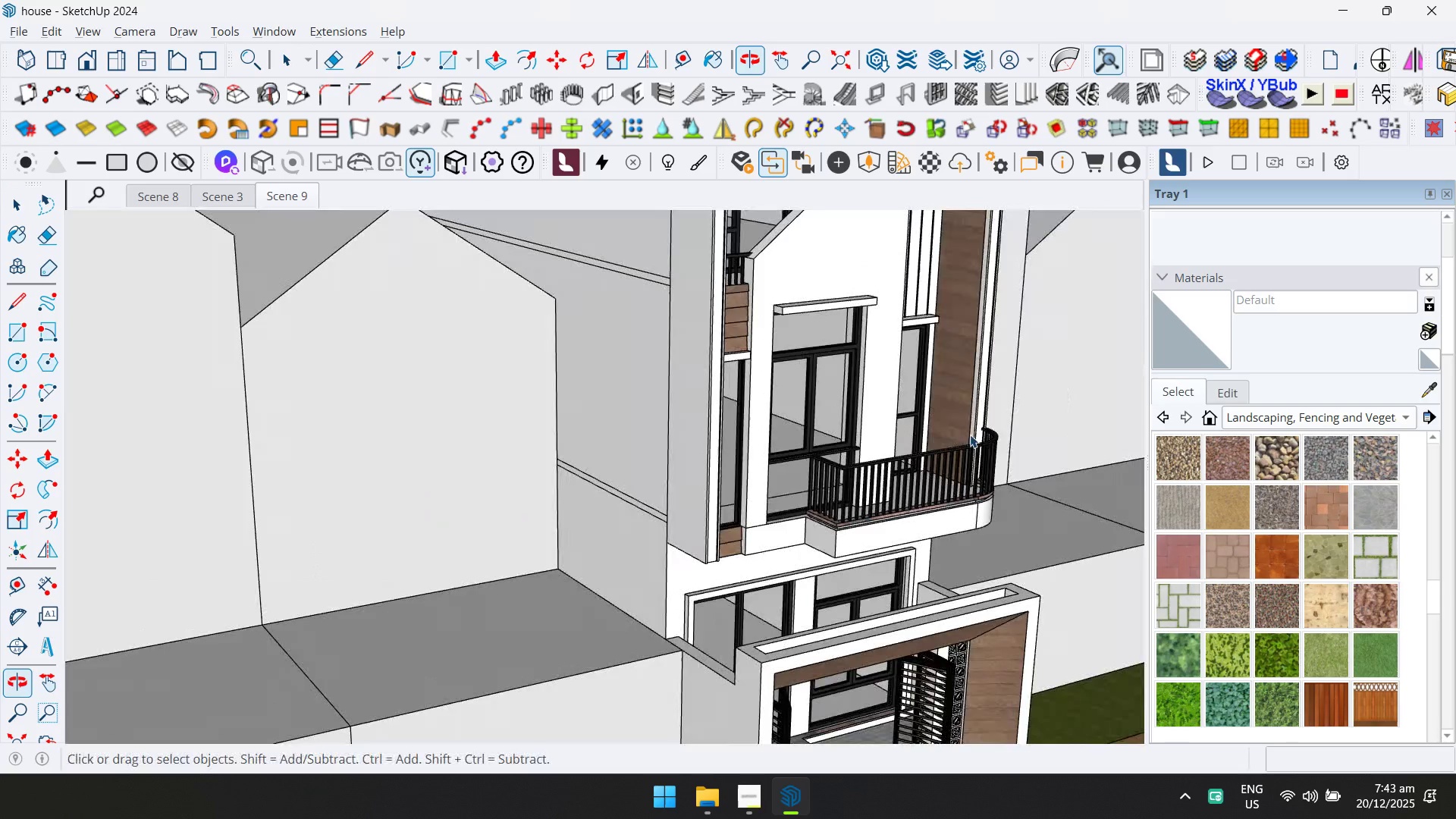 
scroll: coordinate [686, 304], scroll_direction: up, amount: 5.0
 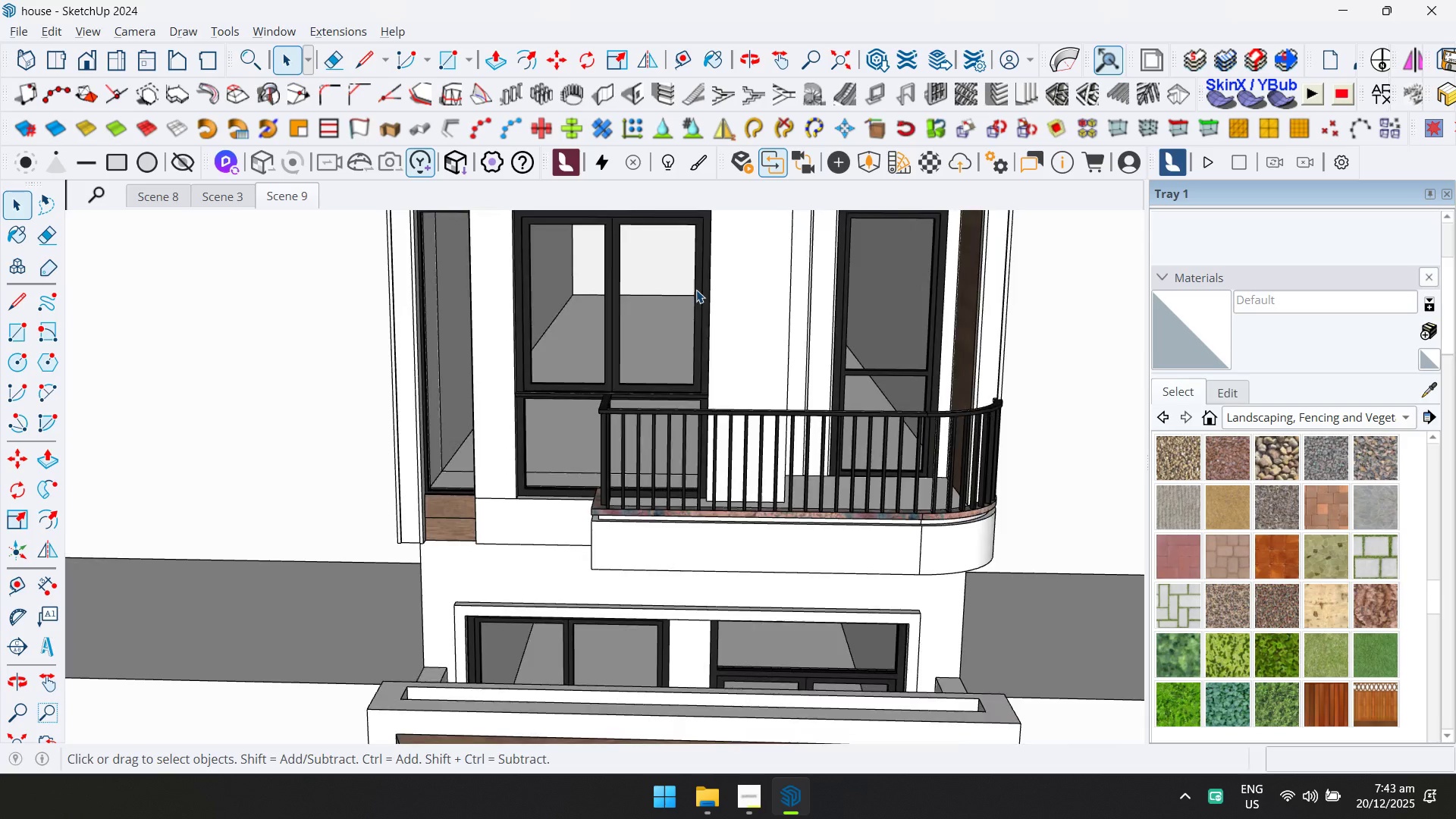 
key(Shift+ShiftLeft)
 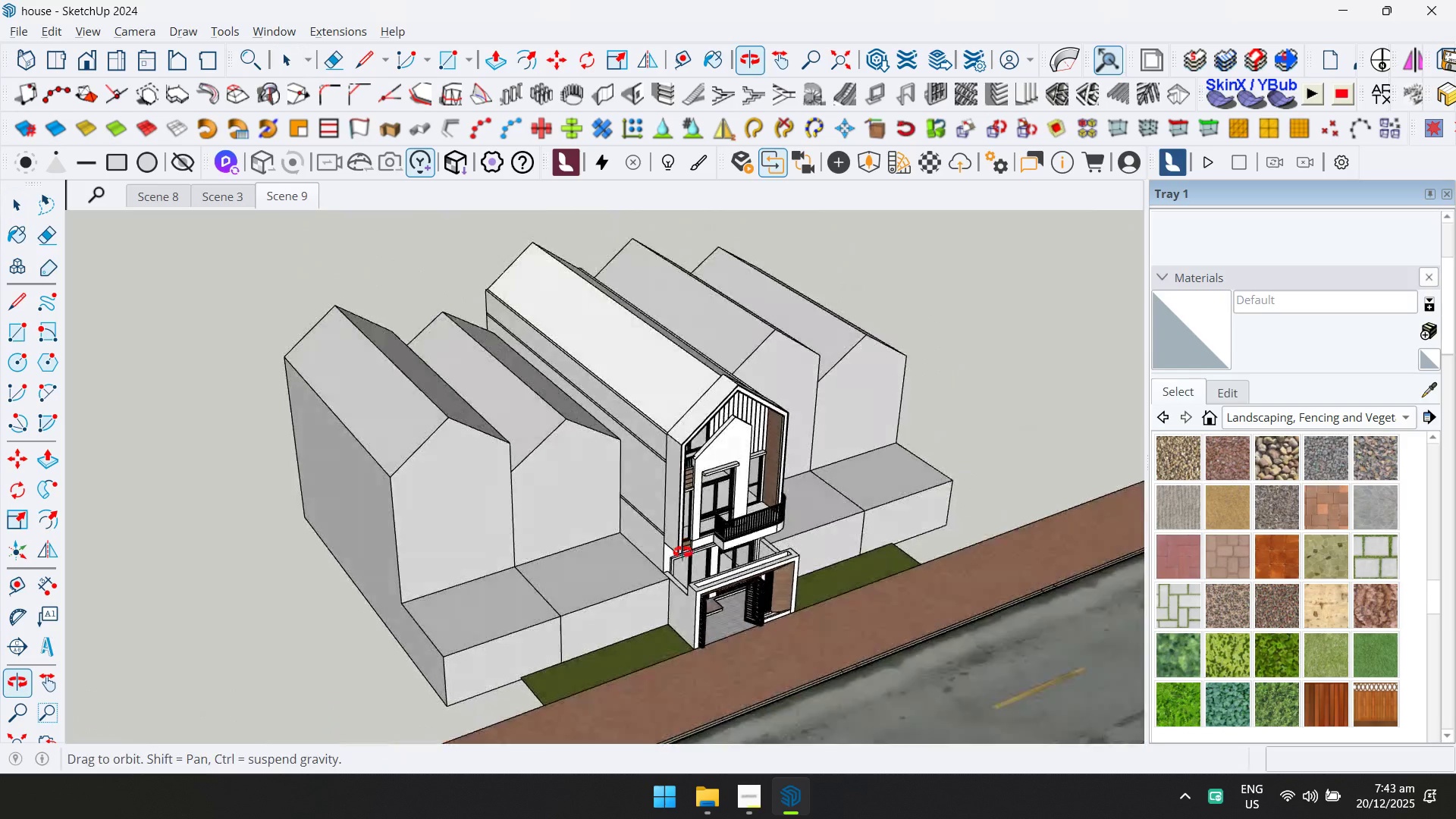 
scroll: coordinate [751, 363], scroll_direction: down, amount: 11.0
 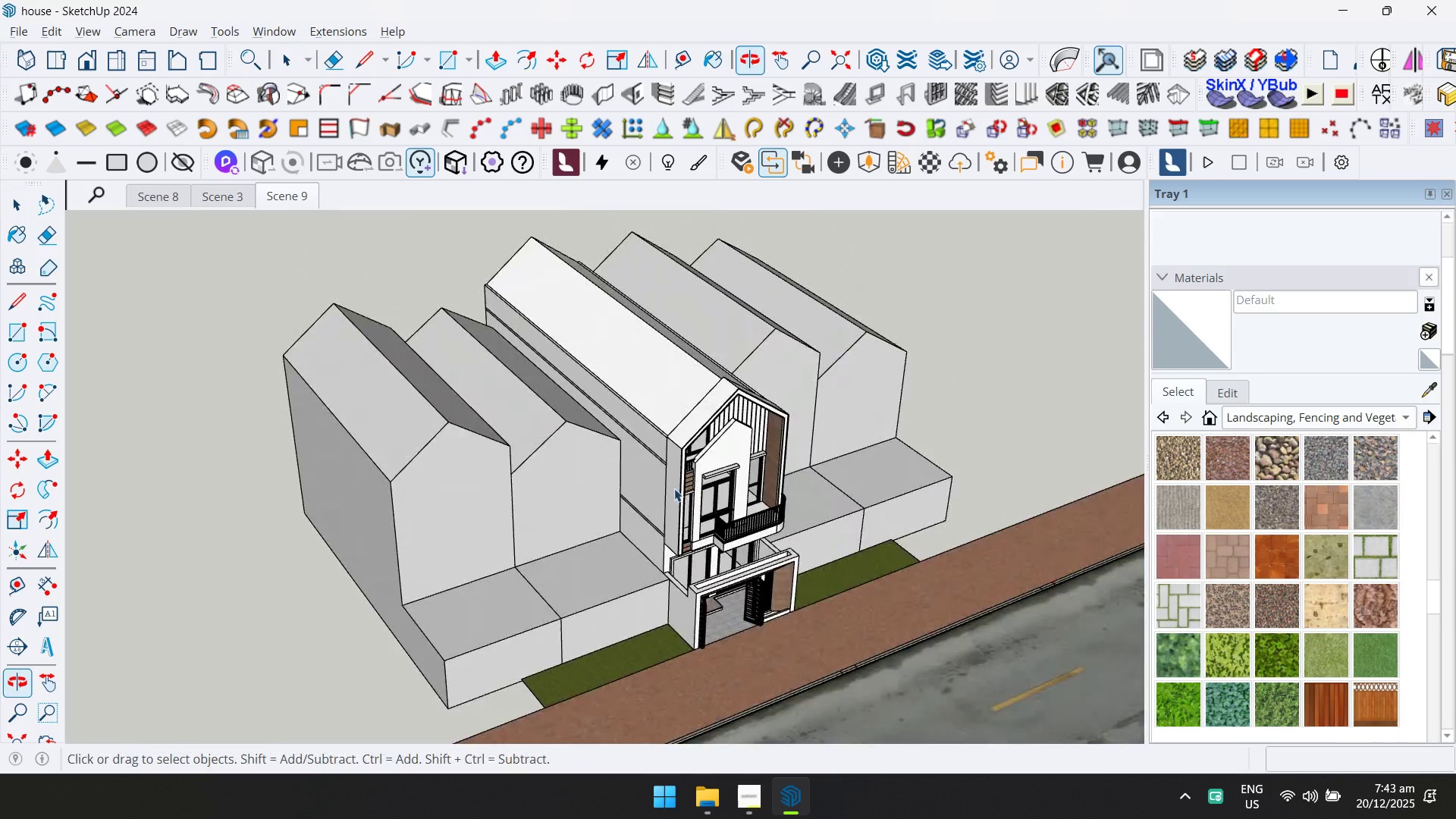 
double_click([668, 408])
 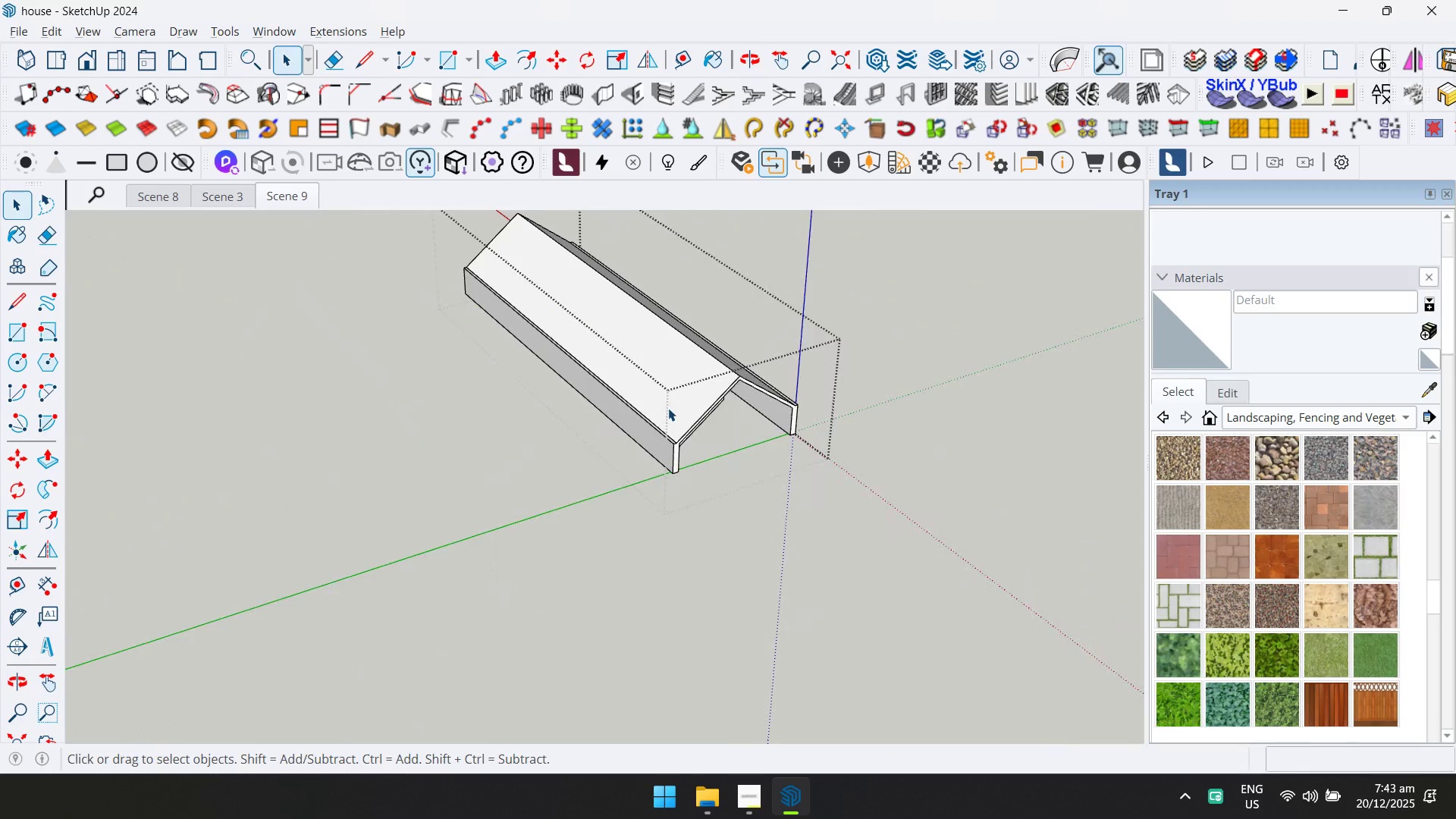 
scroll: coordinate [662, 410], scroll_direction: up, amount: 1.0
 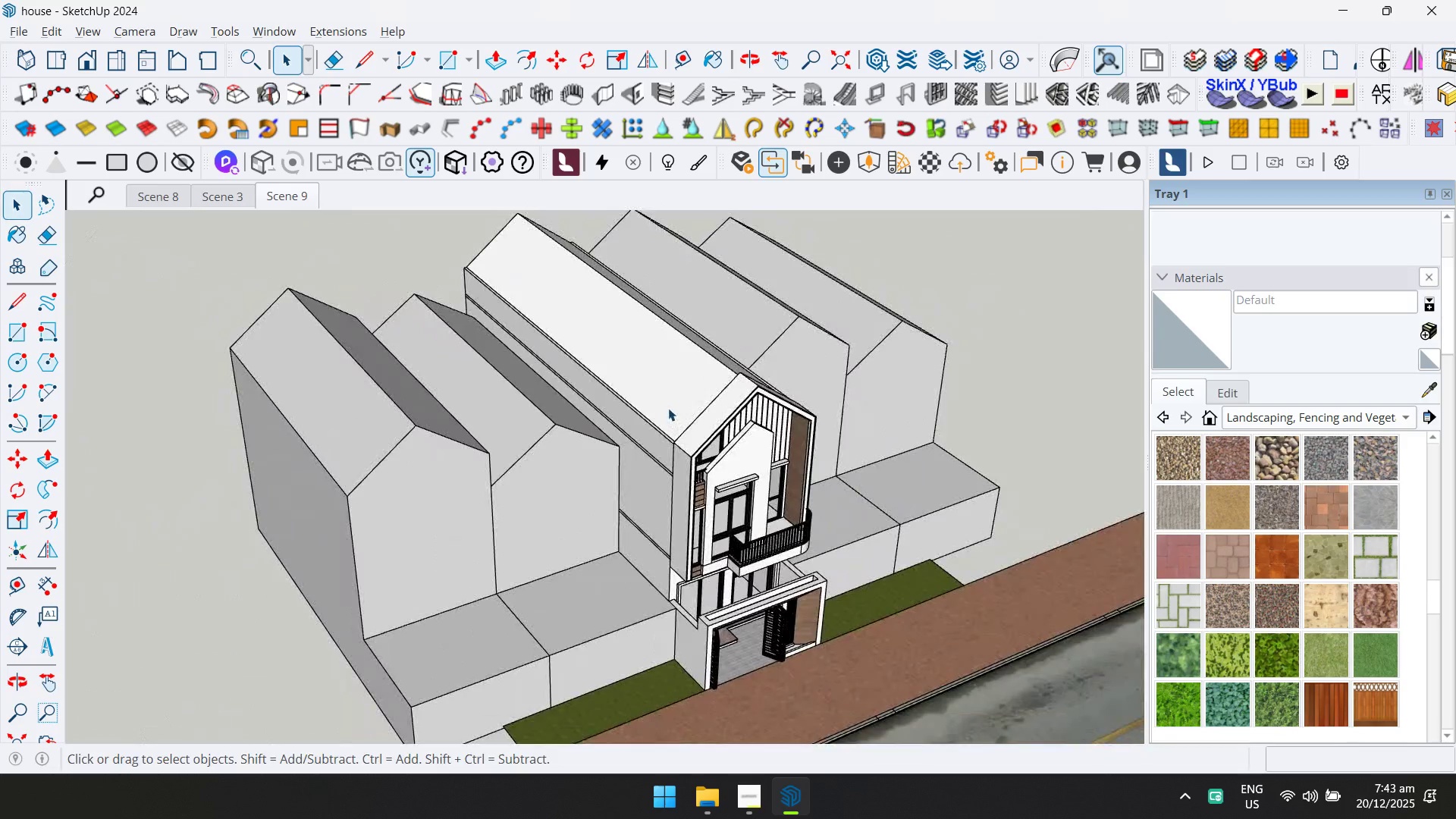 
triple_click([671, 394])
 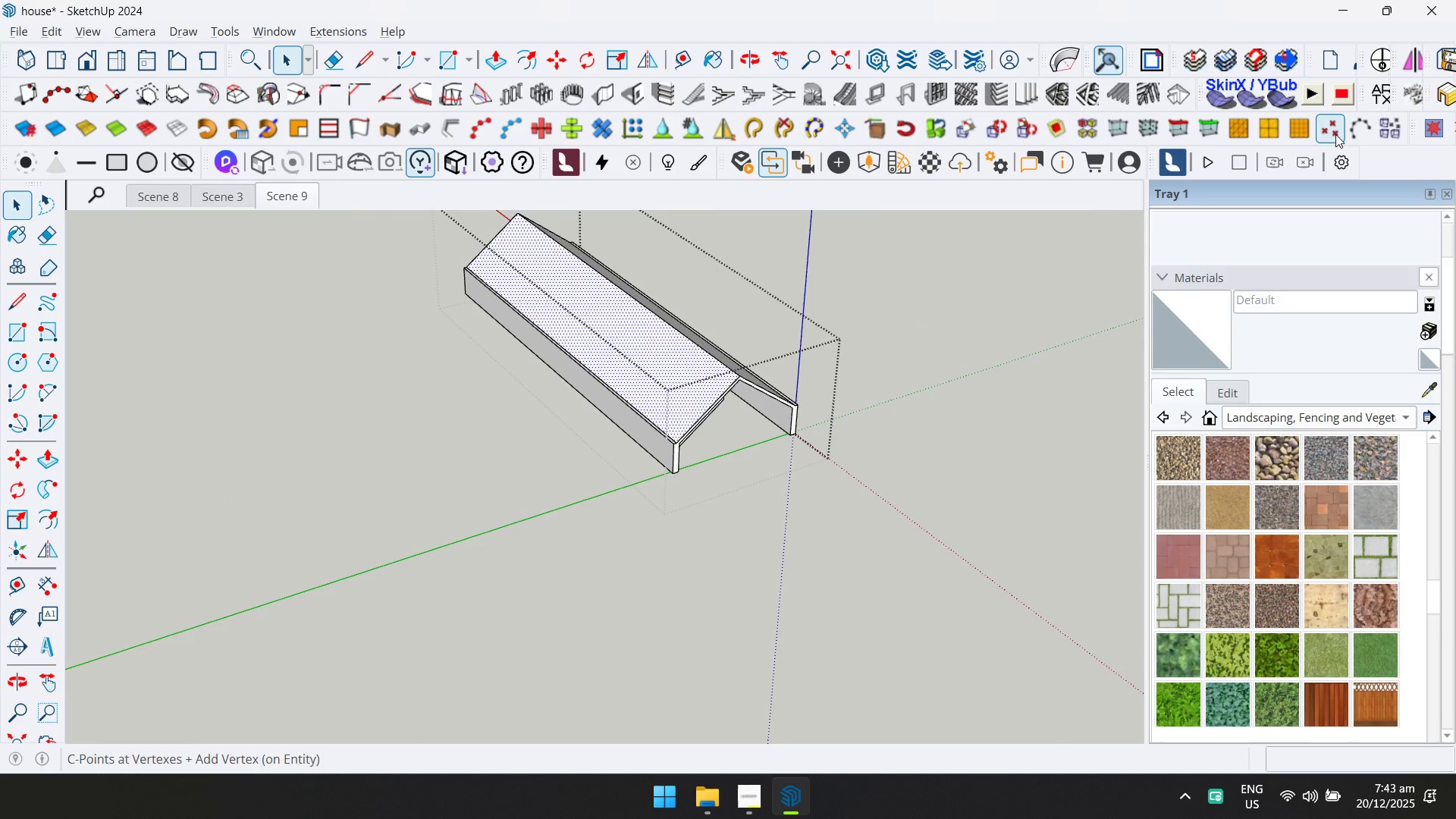 
left_click([332, 36])
 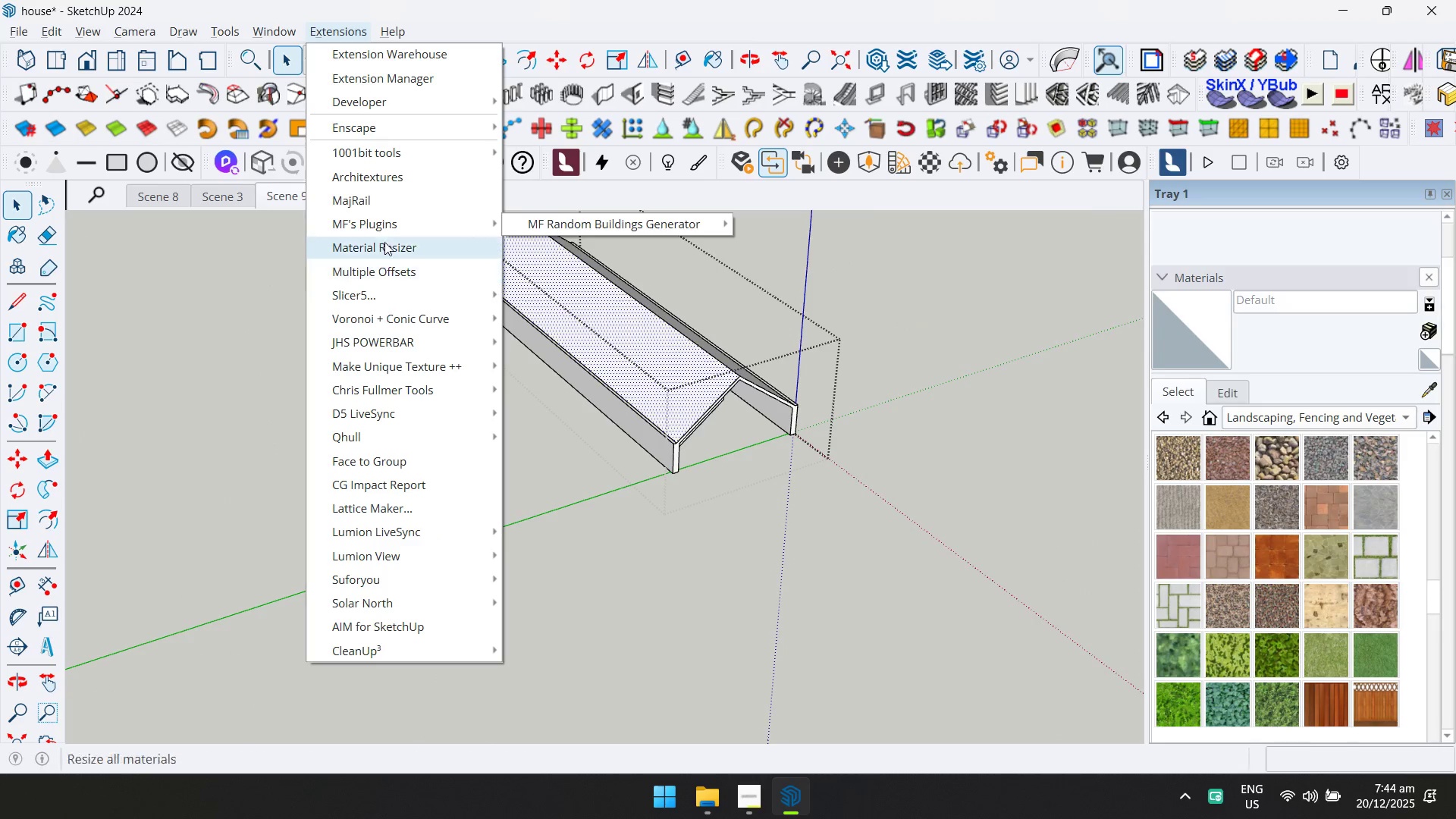 
left_click([396, 181])
 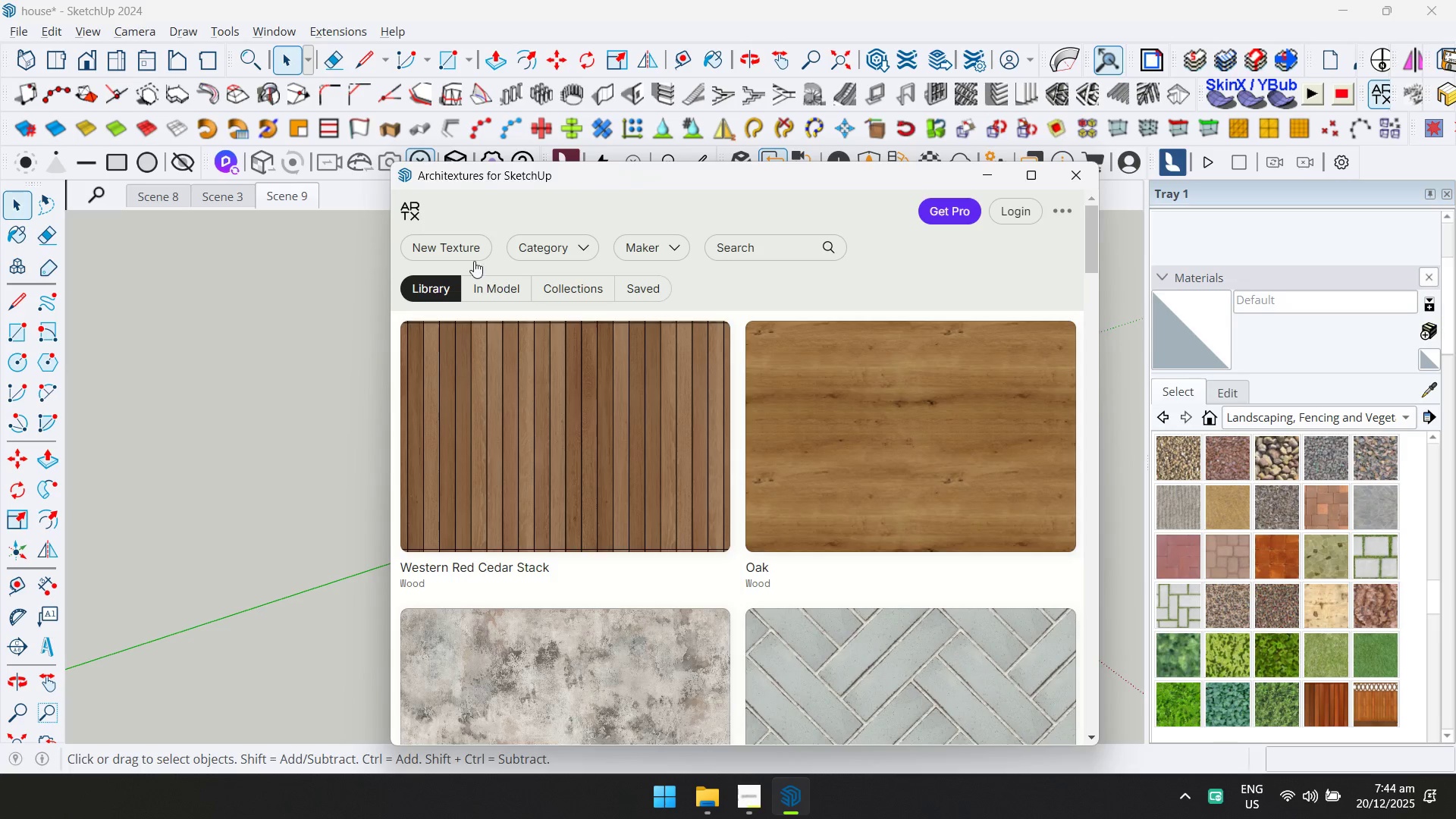 
left_click([576, 259])
 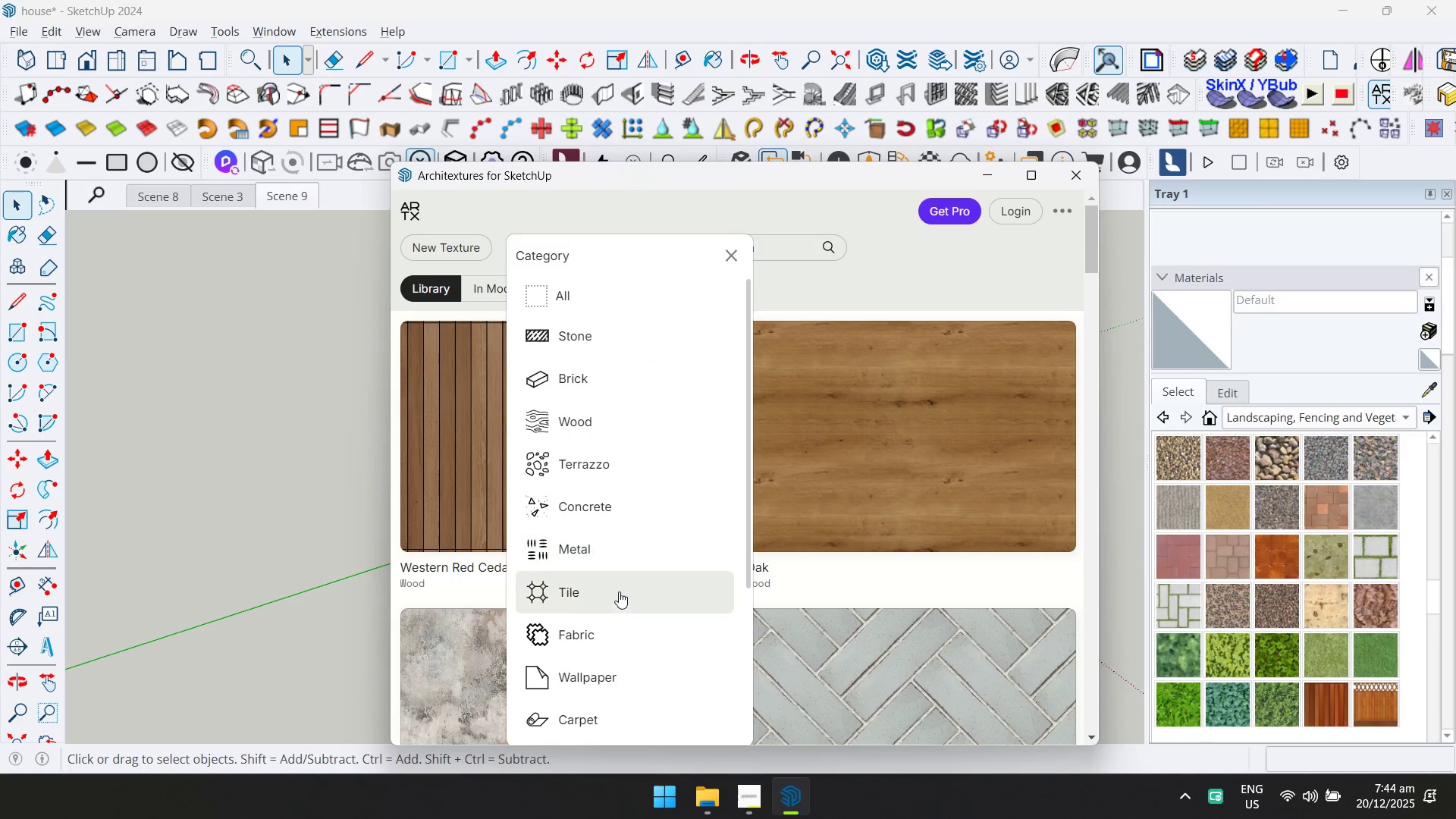 
scroll: coordinate [613, 639], scroll_direction: down, amount: 3.0
 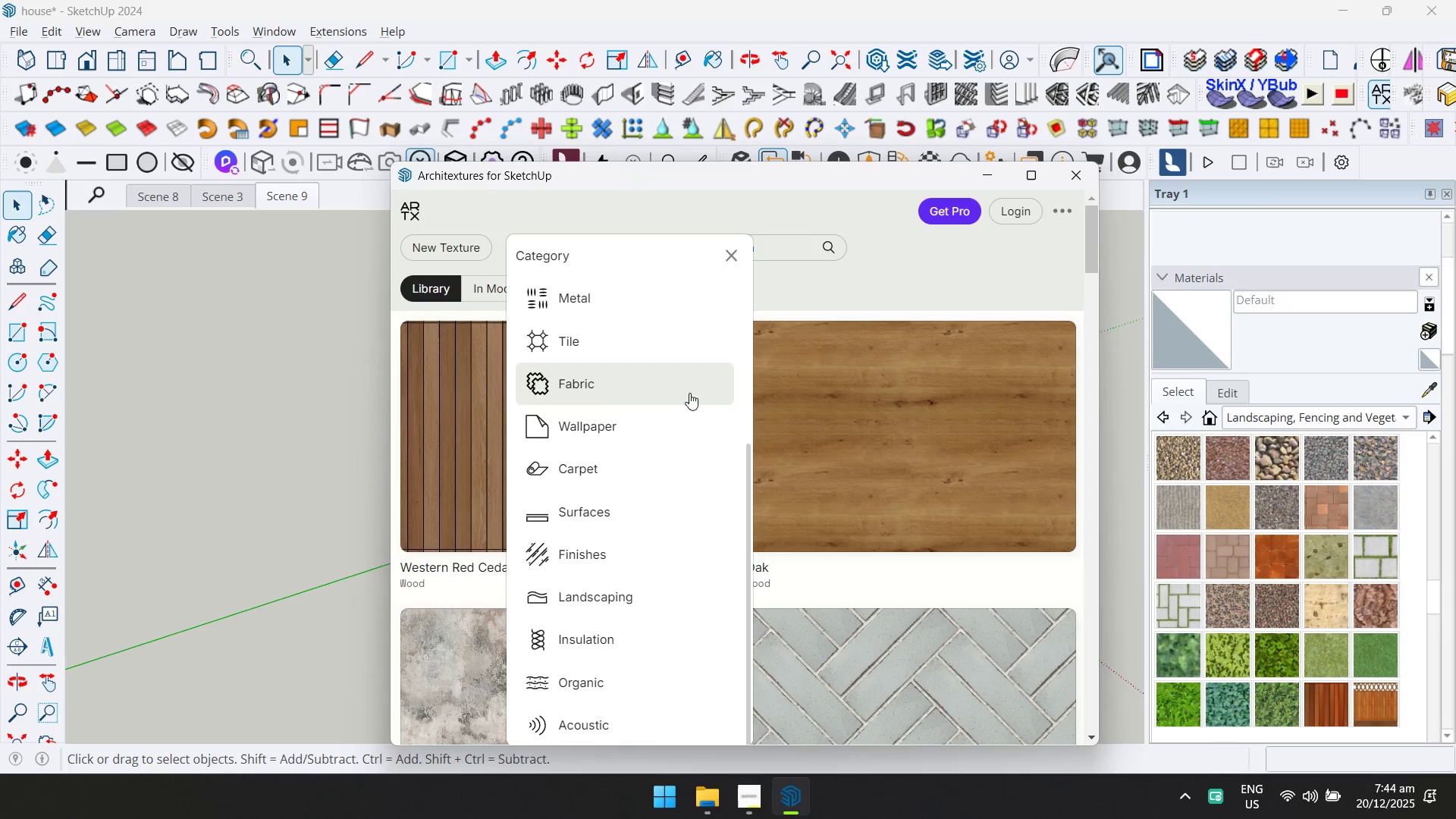 
scroll: coordinate [670, 508], scroll_direction: up, amount: 3.0
 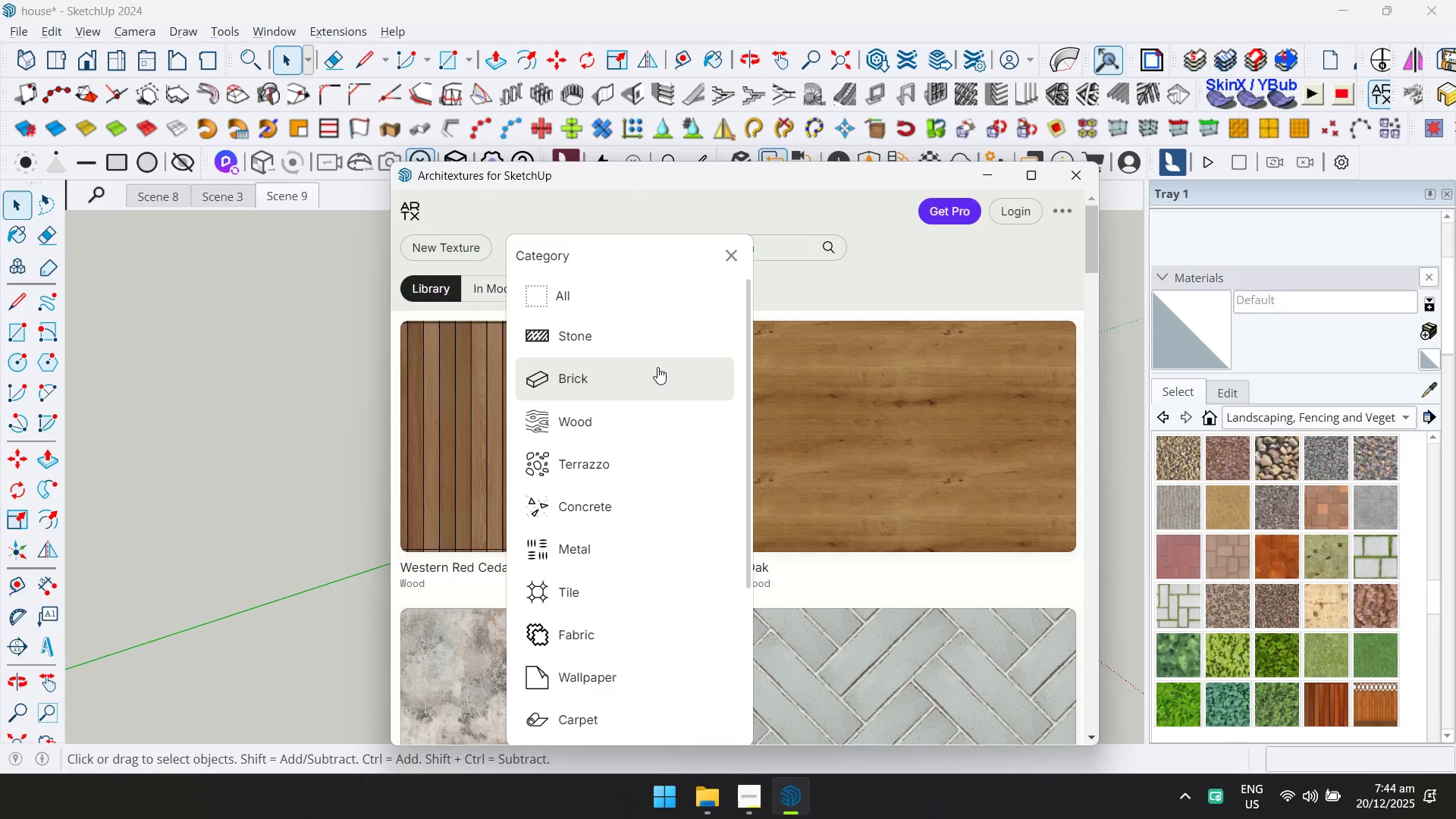 
scroll: coordinate [642, 477], scroll_direction: down, amount: 3.0
 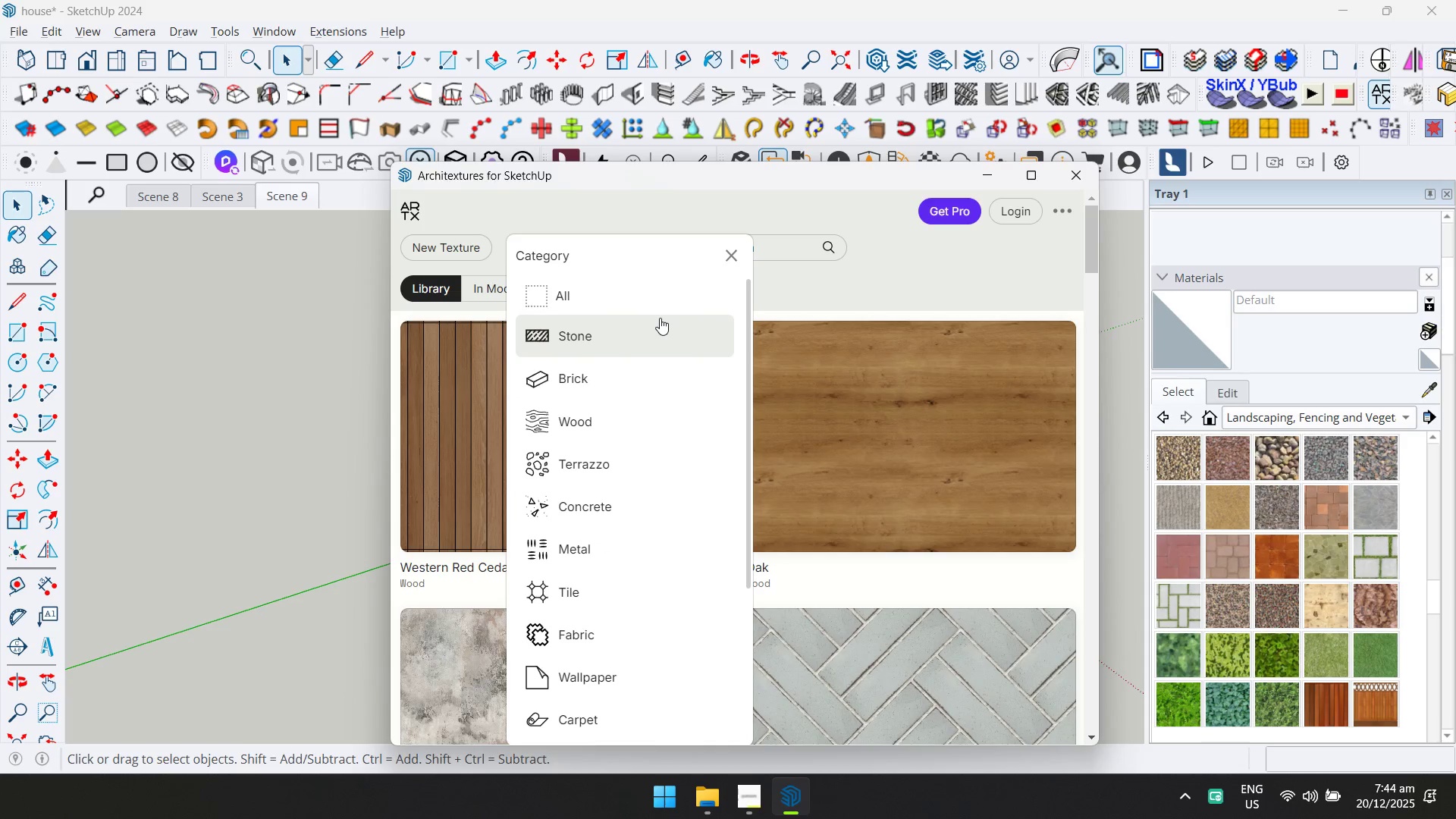 
double_click([765, 249])
 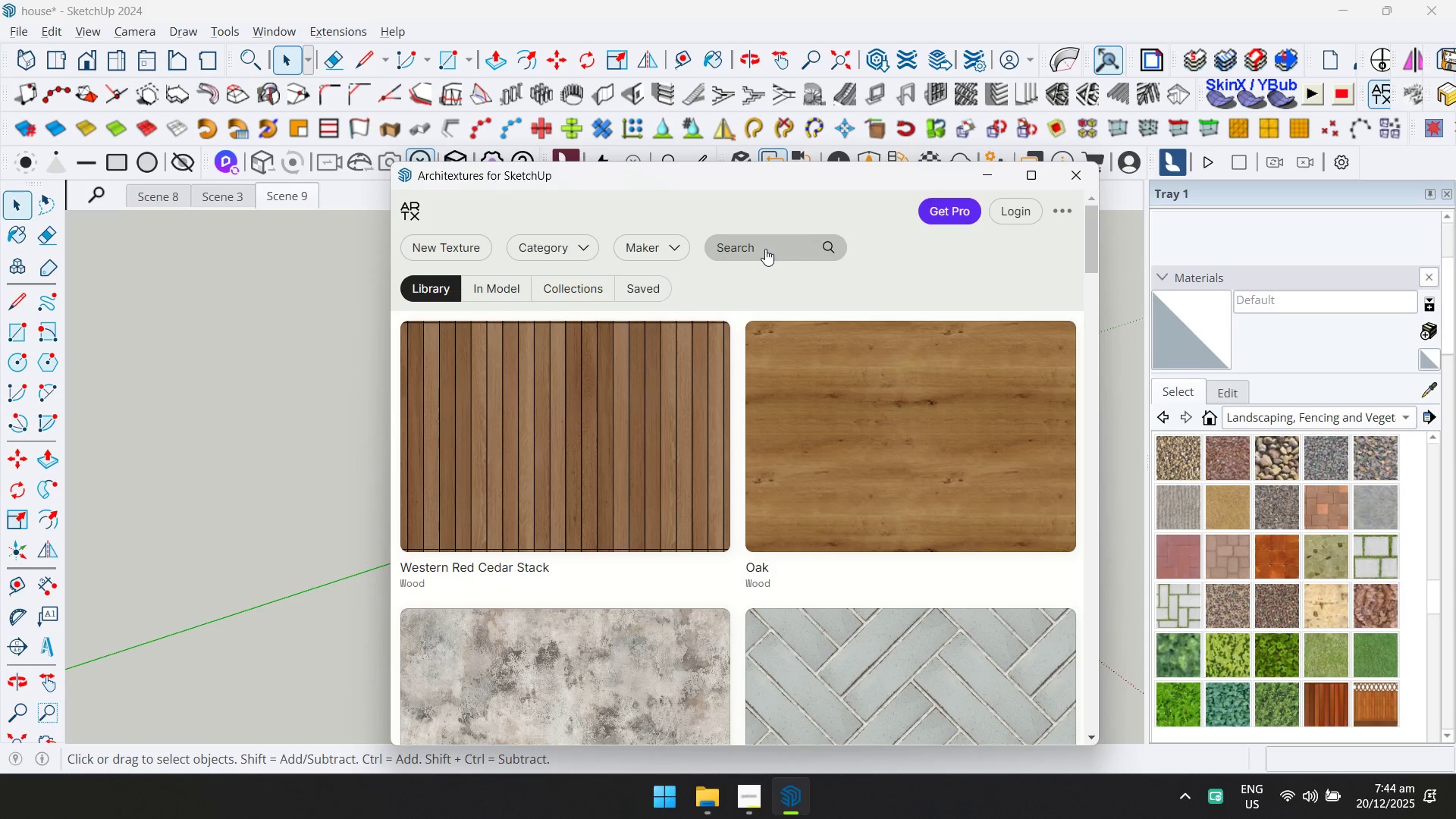 
type(shingke)
key(Backspace)
key(Backspace)
type(les)
 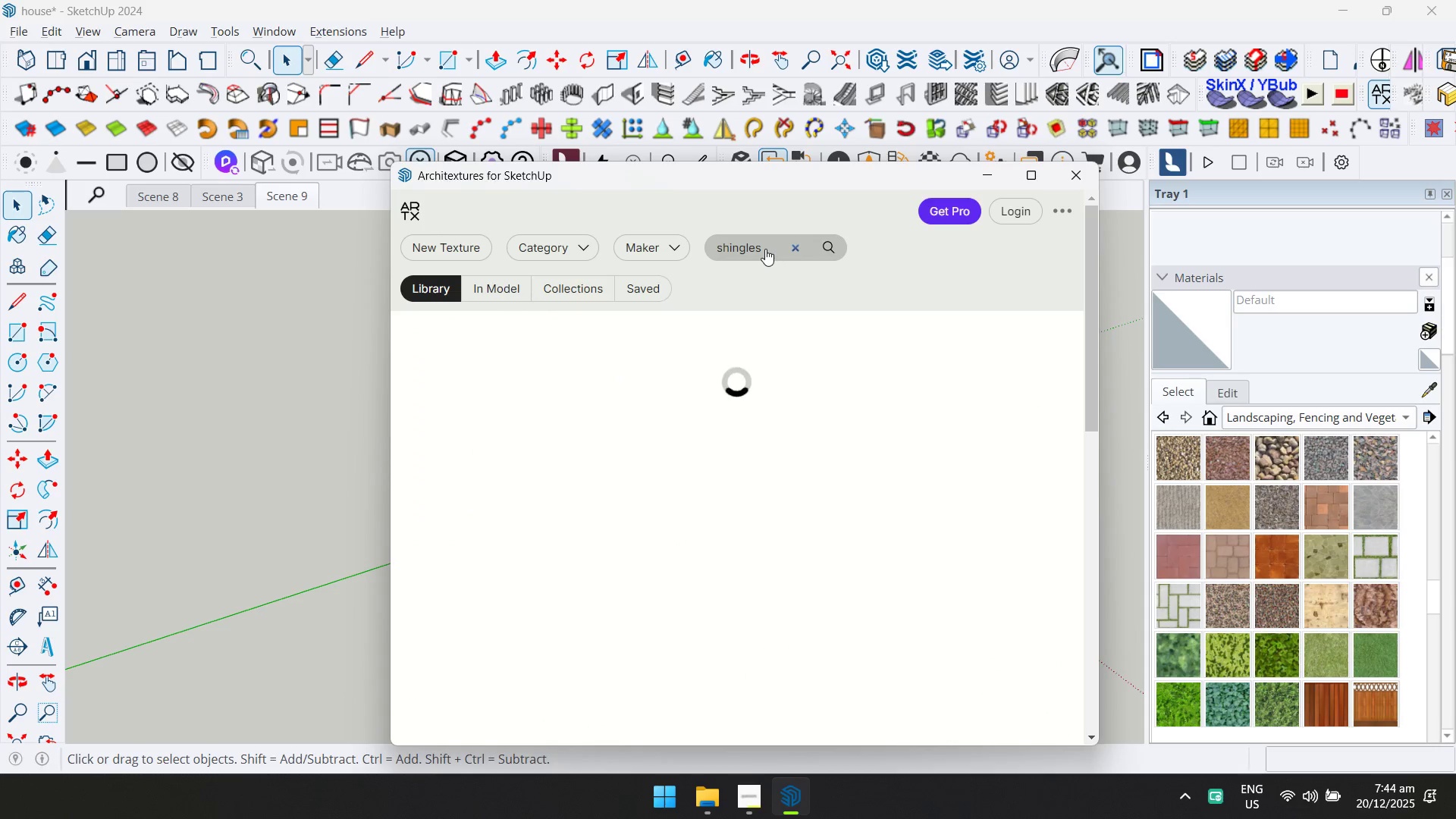 
key(Enter)
 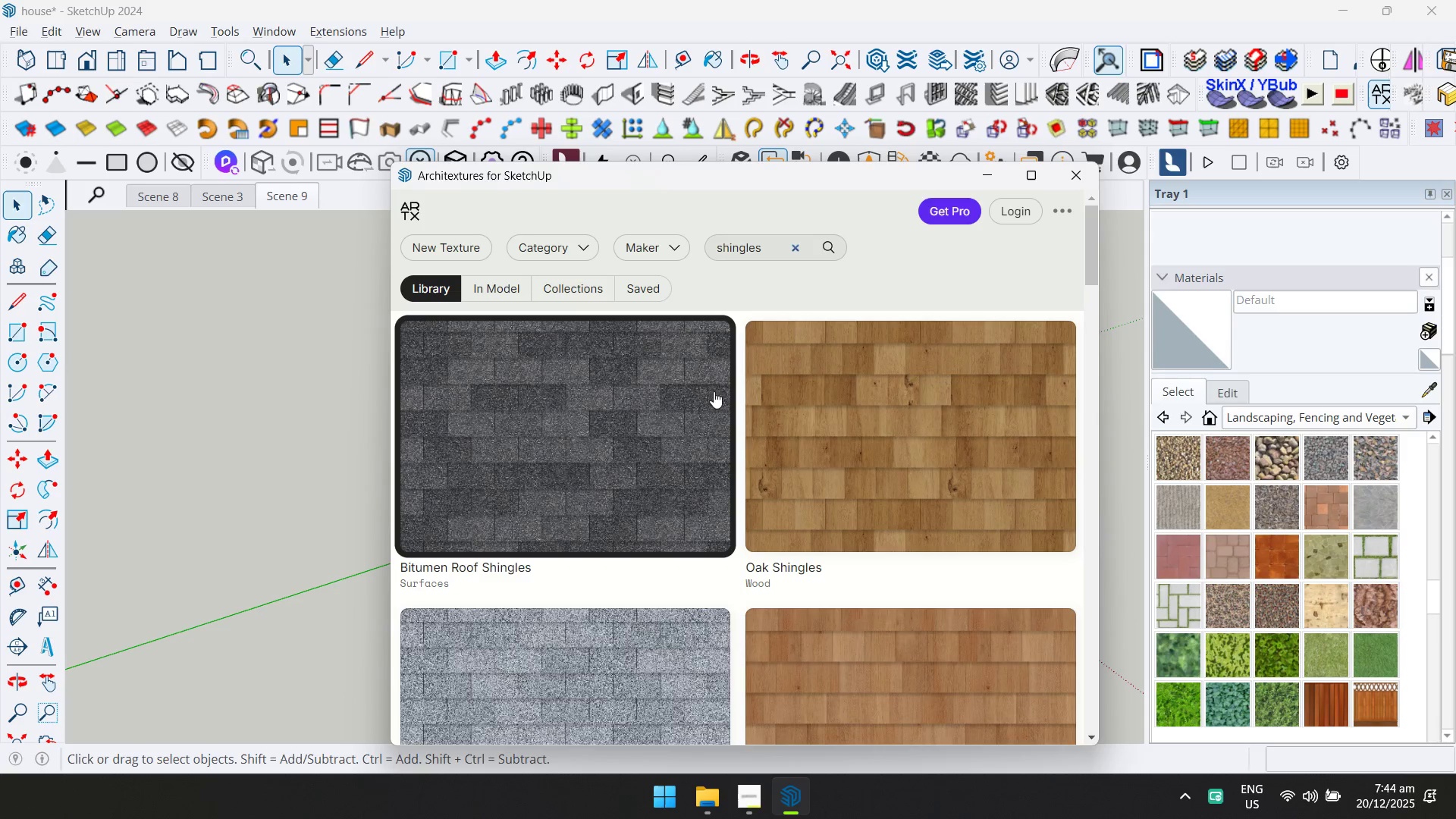 
left_click([643, 416])
 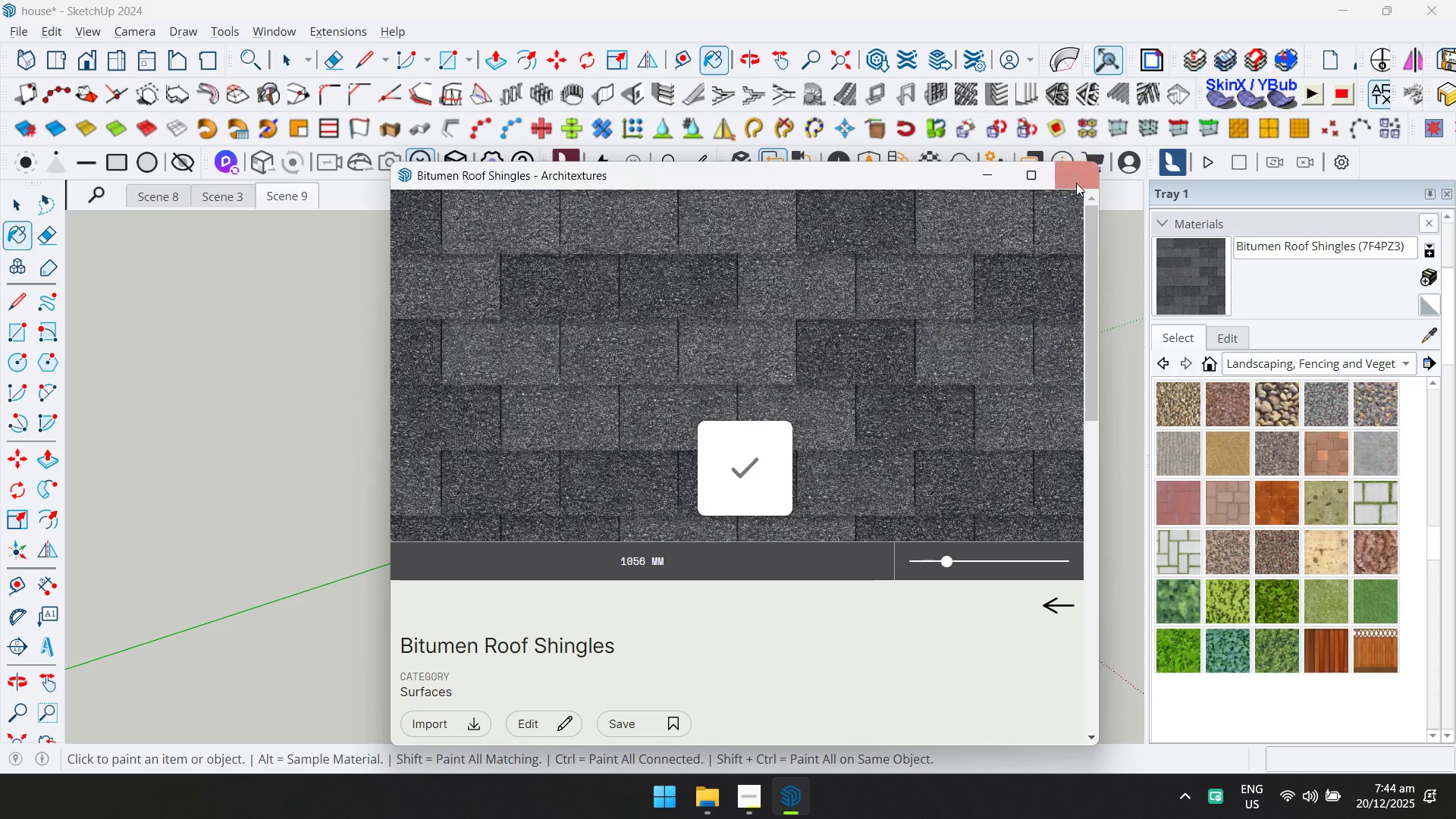 
double_click([664, 360])
 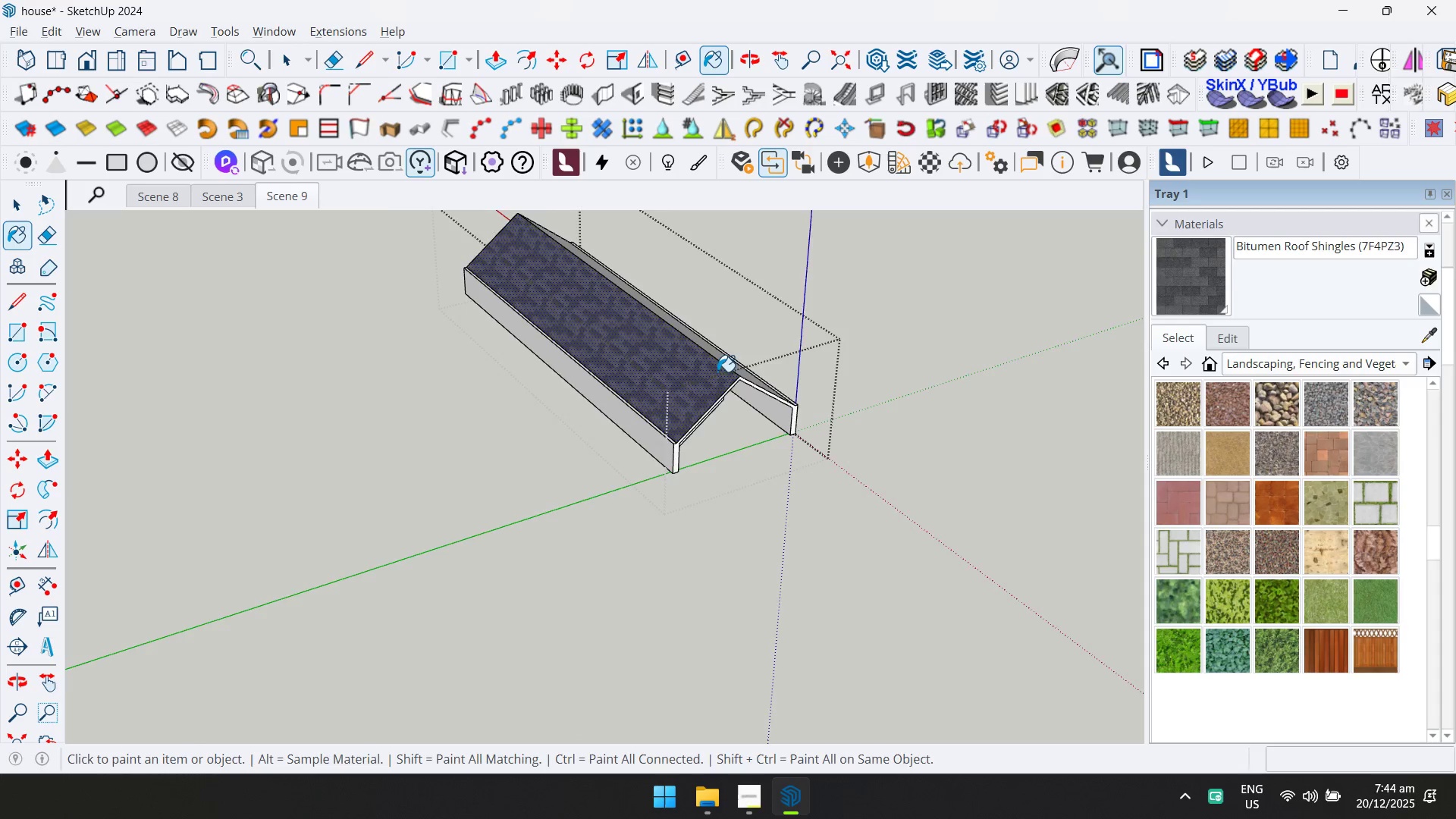 
scroll: coordinate [742, 354], scroll_direction: up, amount: 9.0
 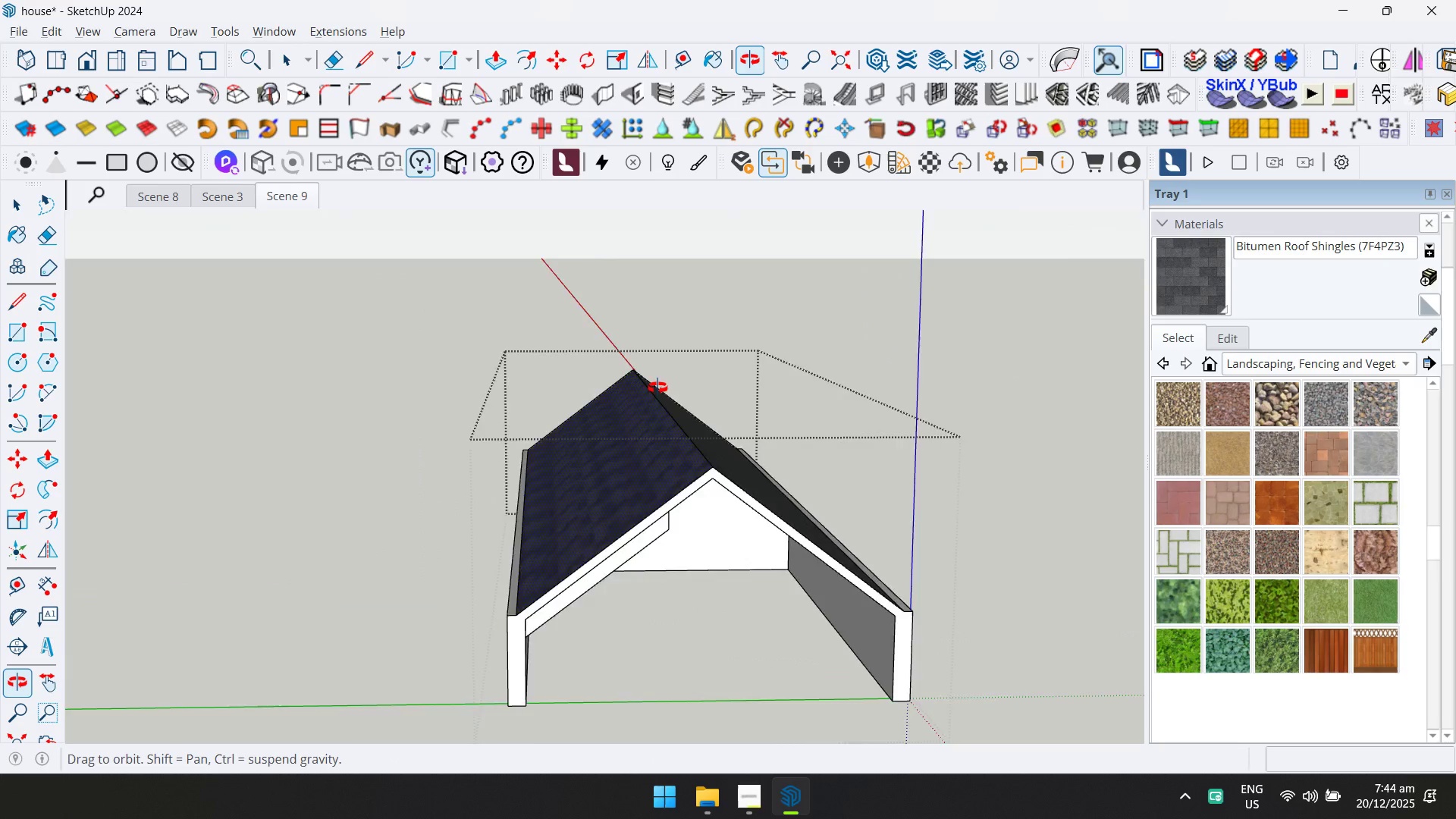 
key(Space)
 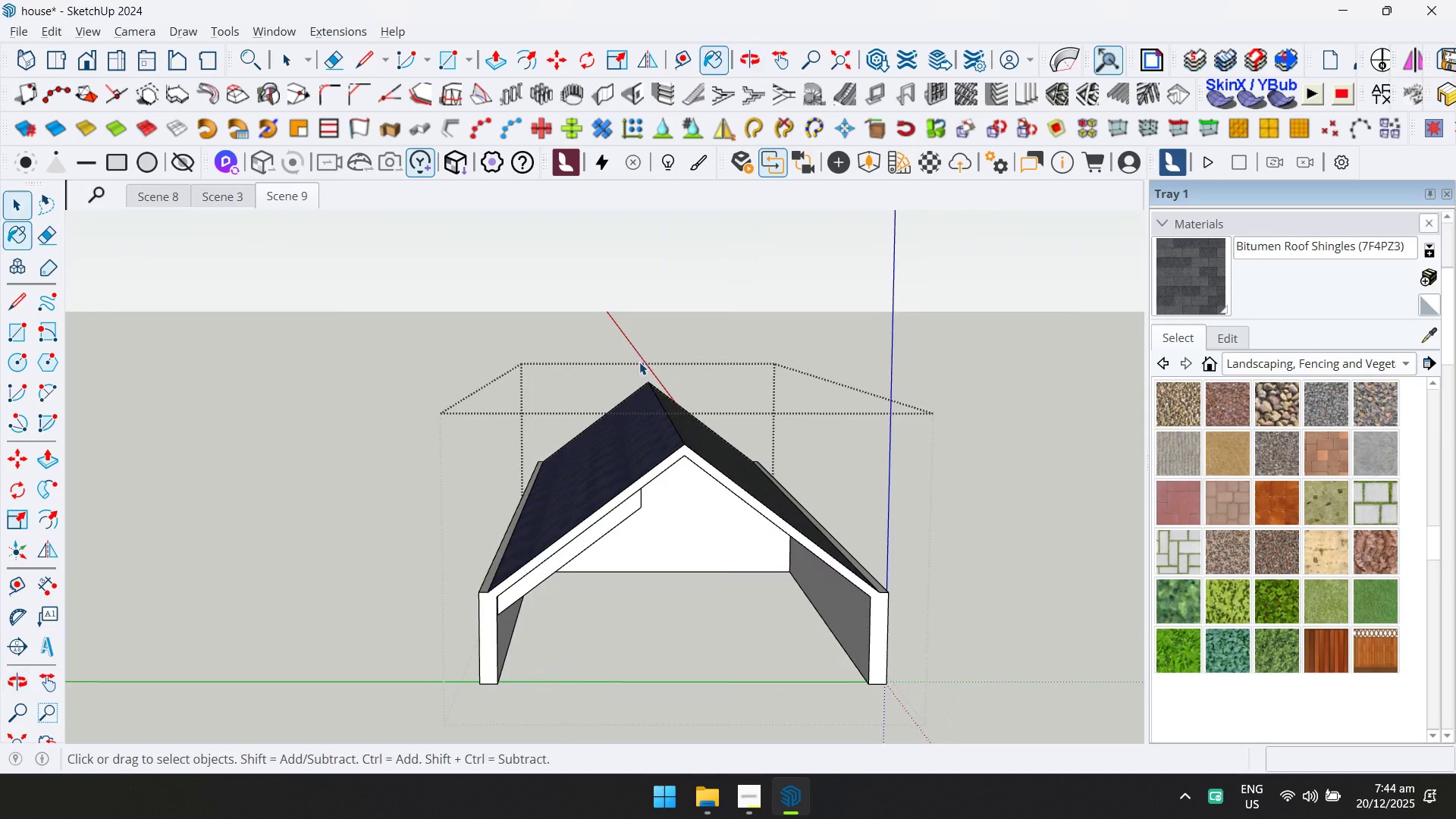 
key(Escape)
 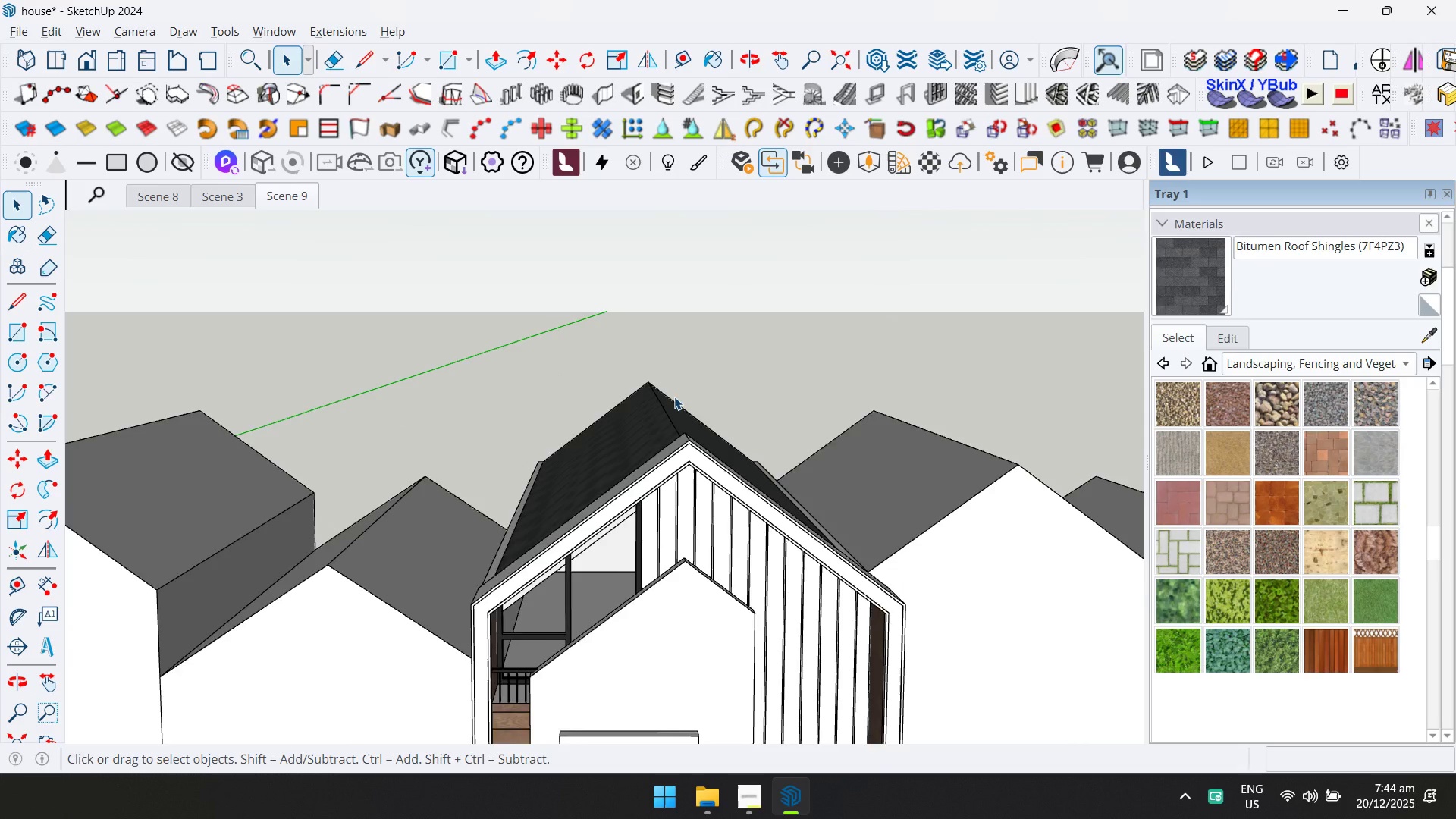 
scroll: coordinate [676, 466], scroll_direction: down, amount: 3.0
 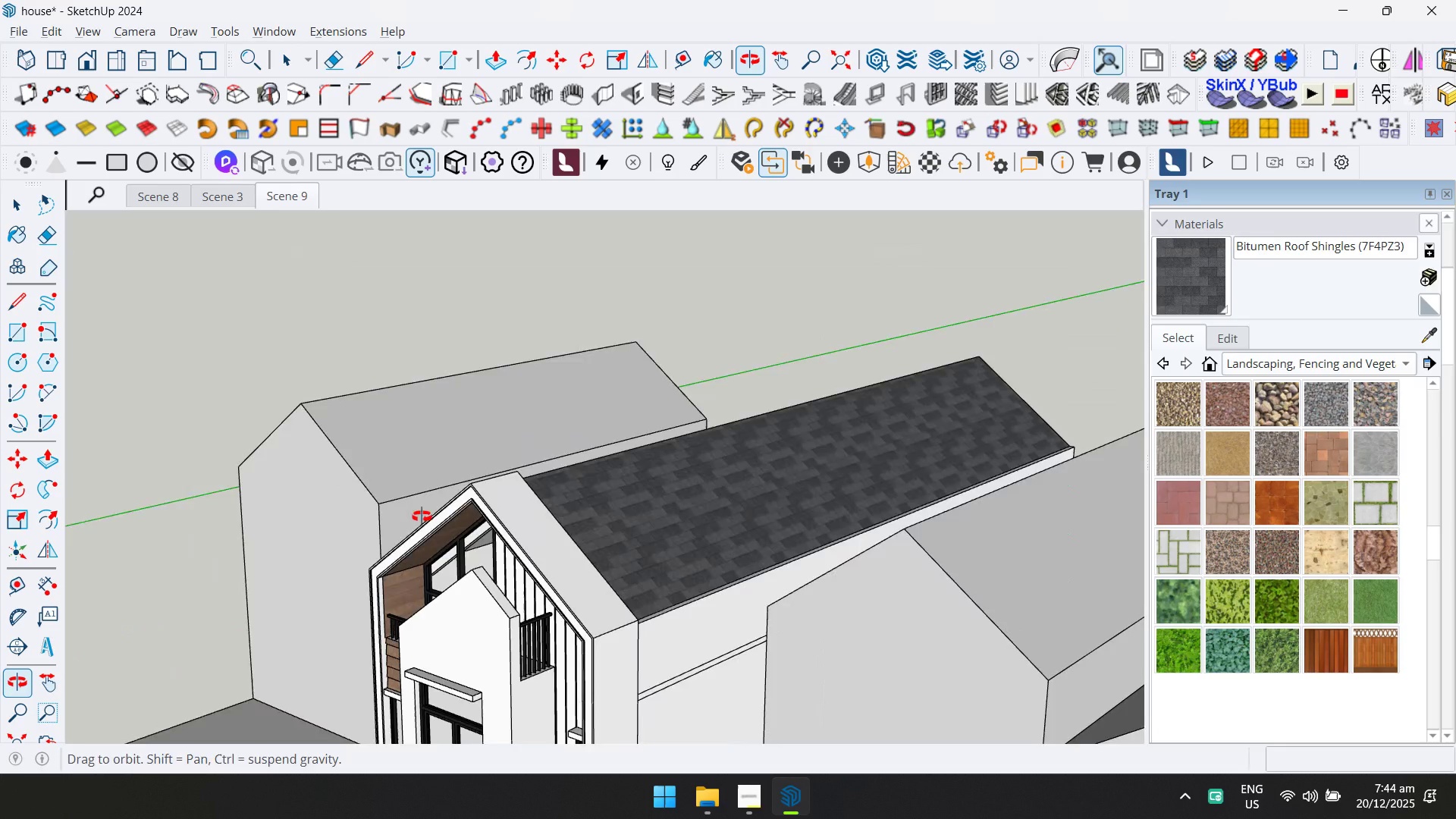 
double_click([575, 588])
 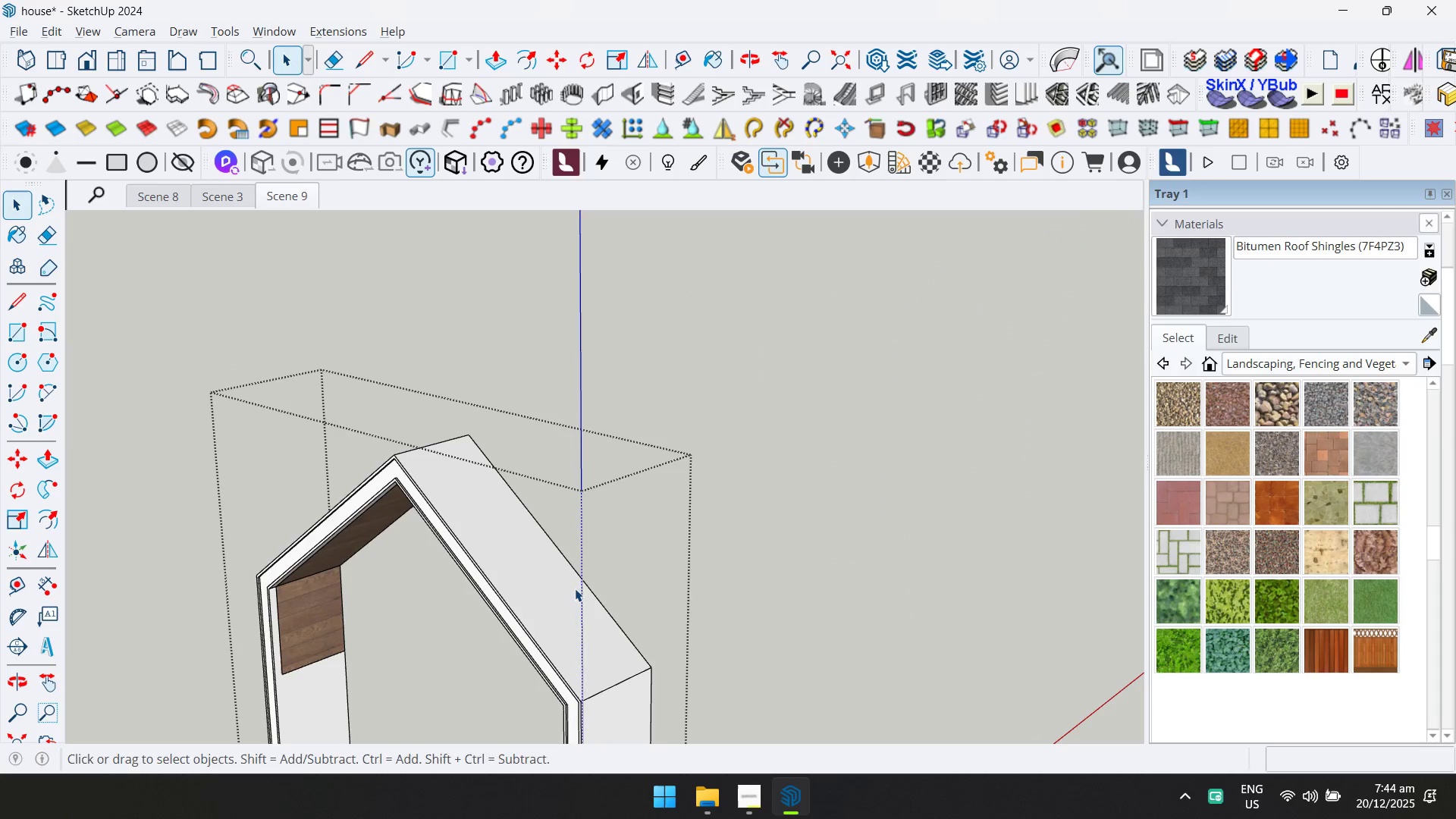 
scroll: coordinate [613, 575], scroll_direction: up, amount: 4.0
 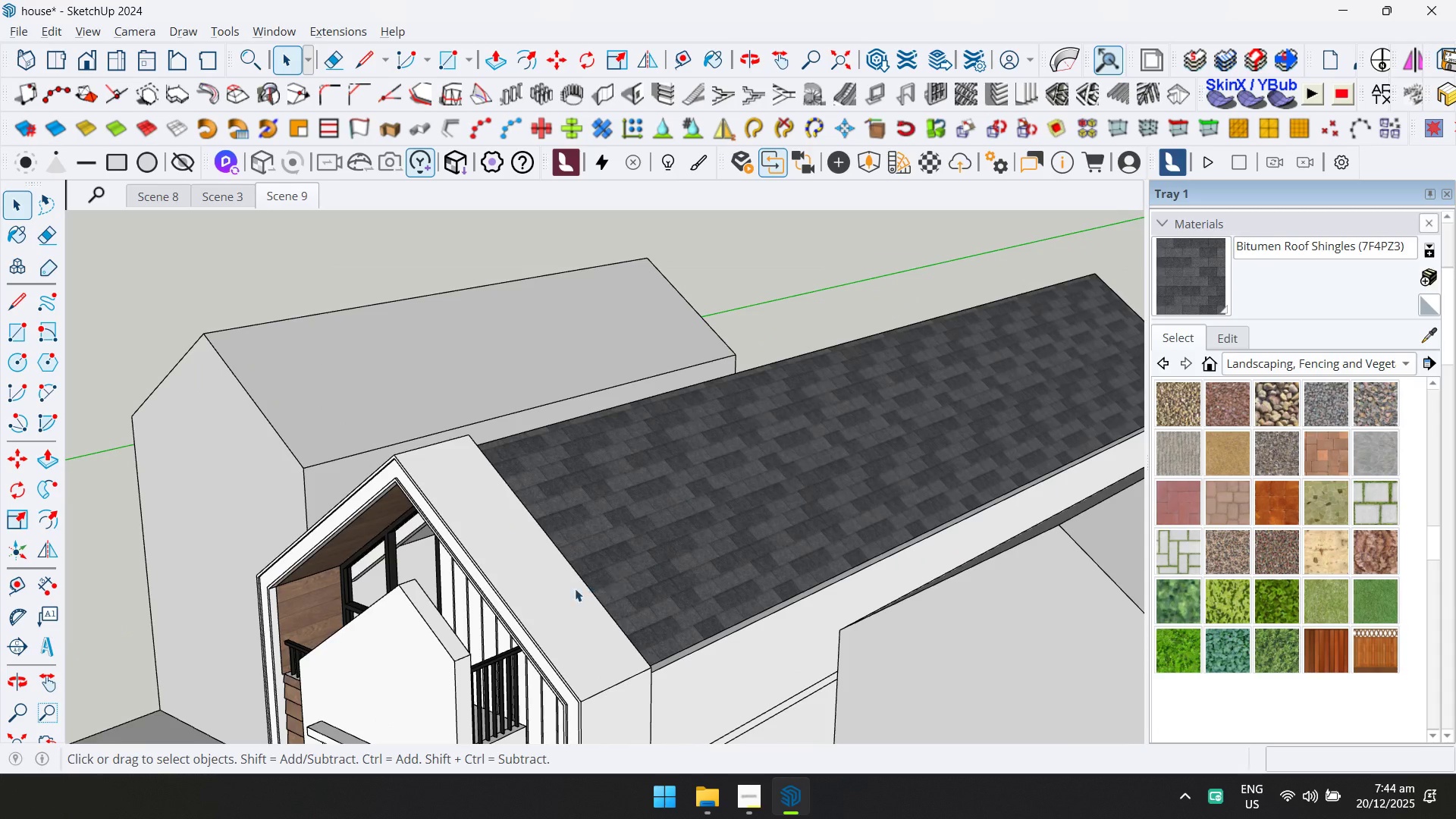 
hold_key(key=ShiftLeft, duration=0.33)
 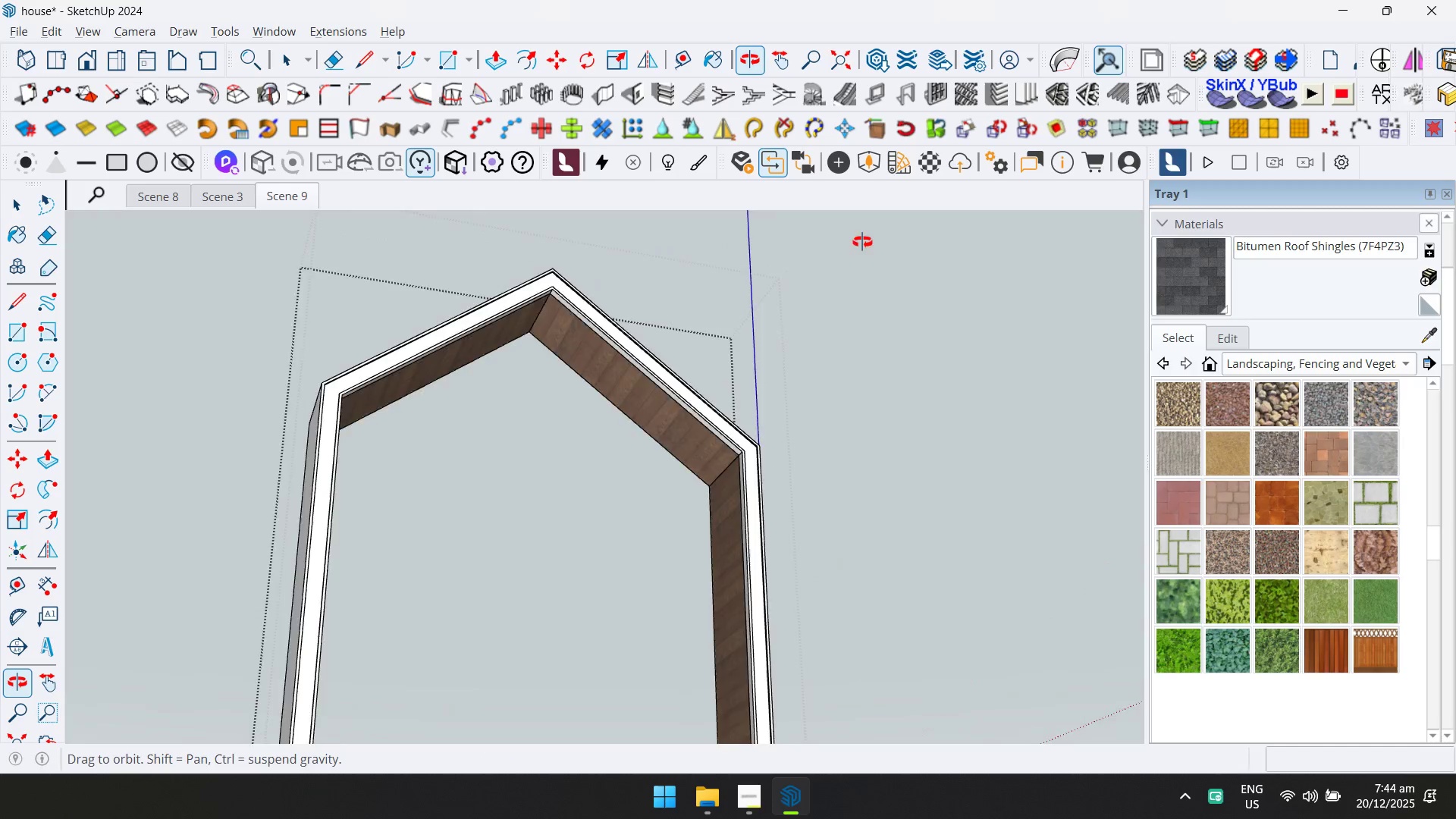 
type(dde)
 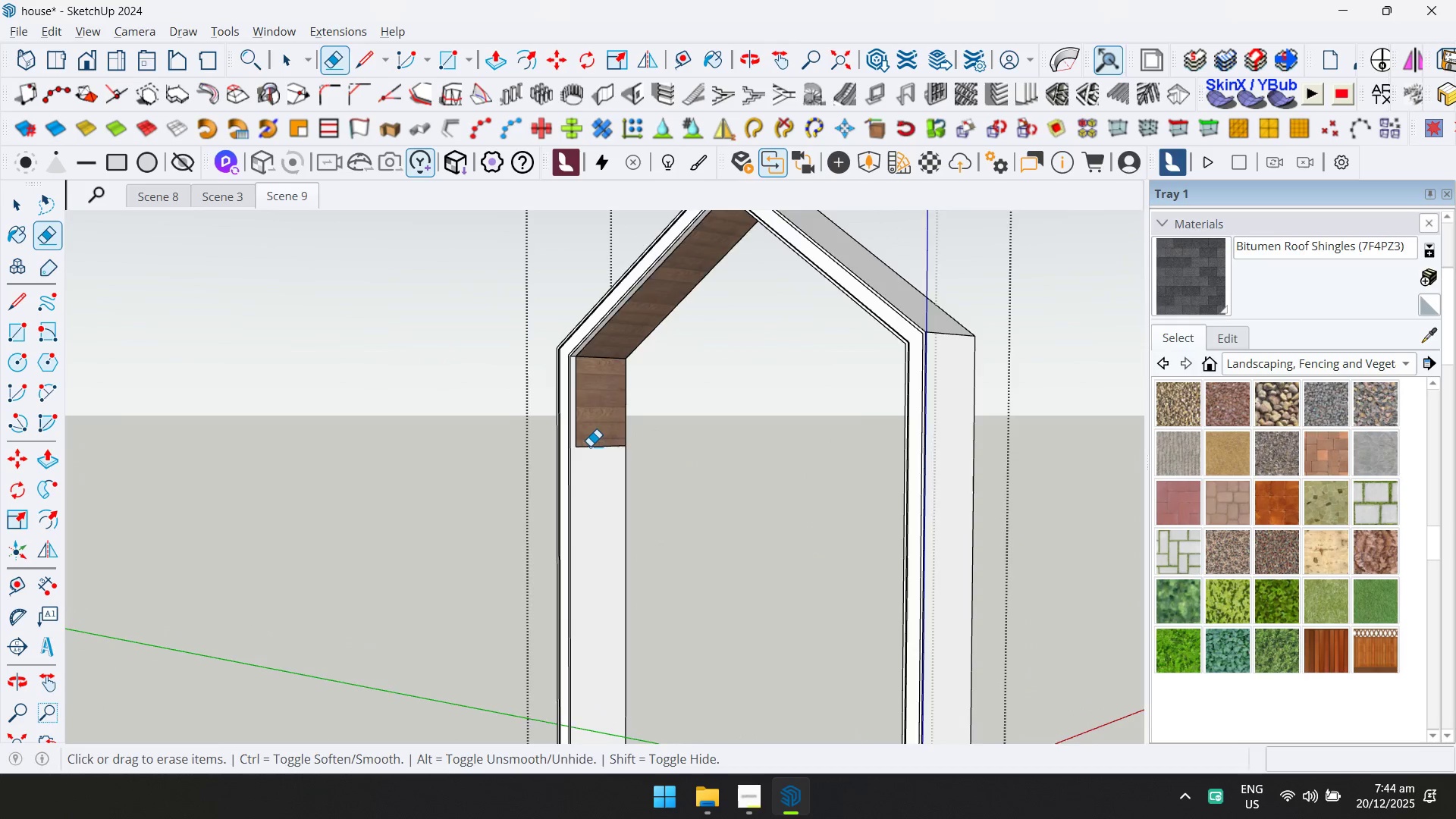 
scroll: coordinate [700, 453], scroll_direction: up, amount: 3.0
 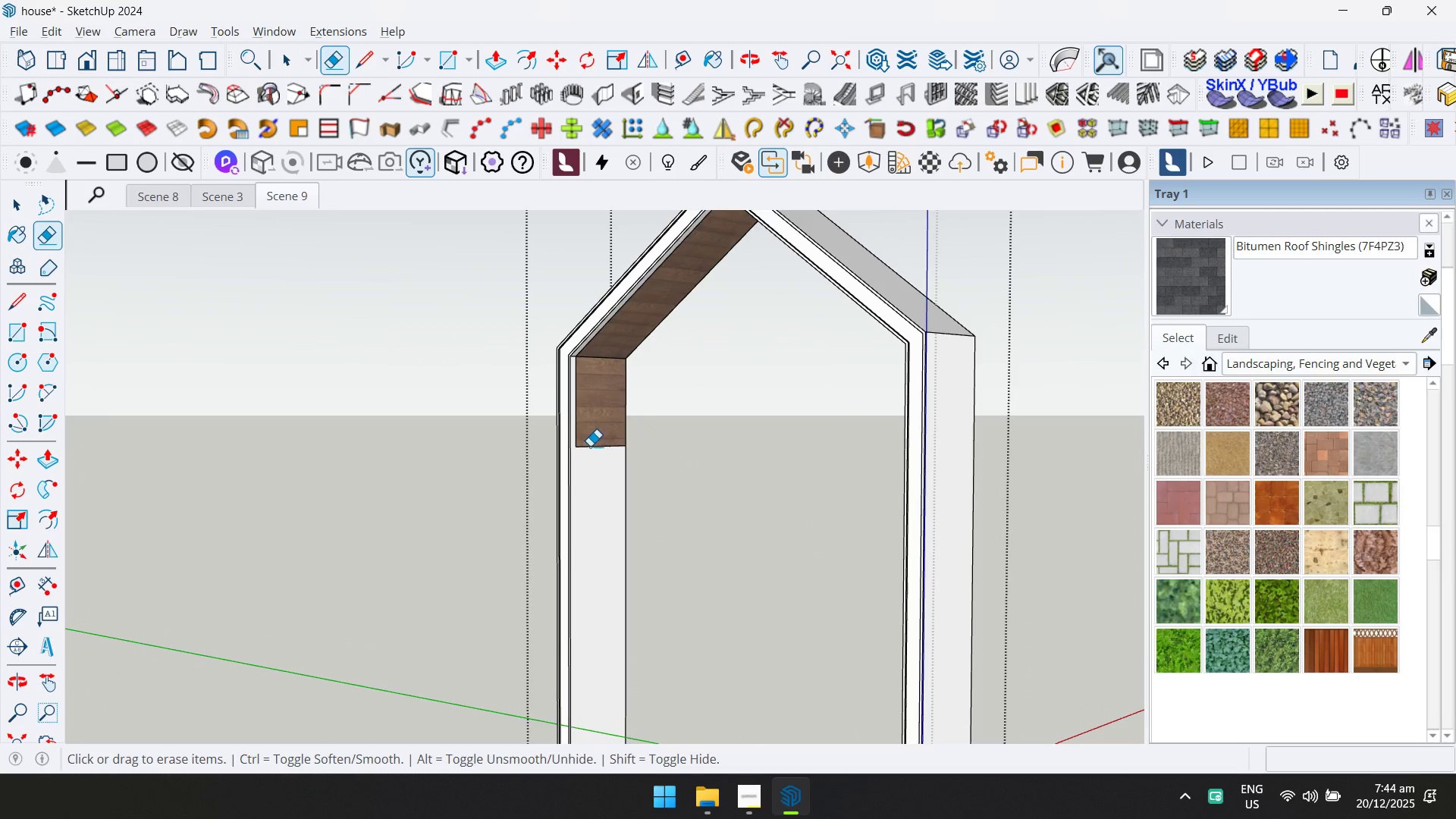 
key(L)
 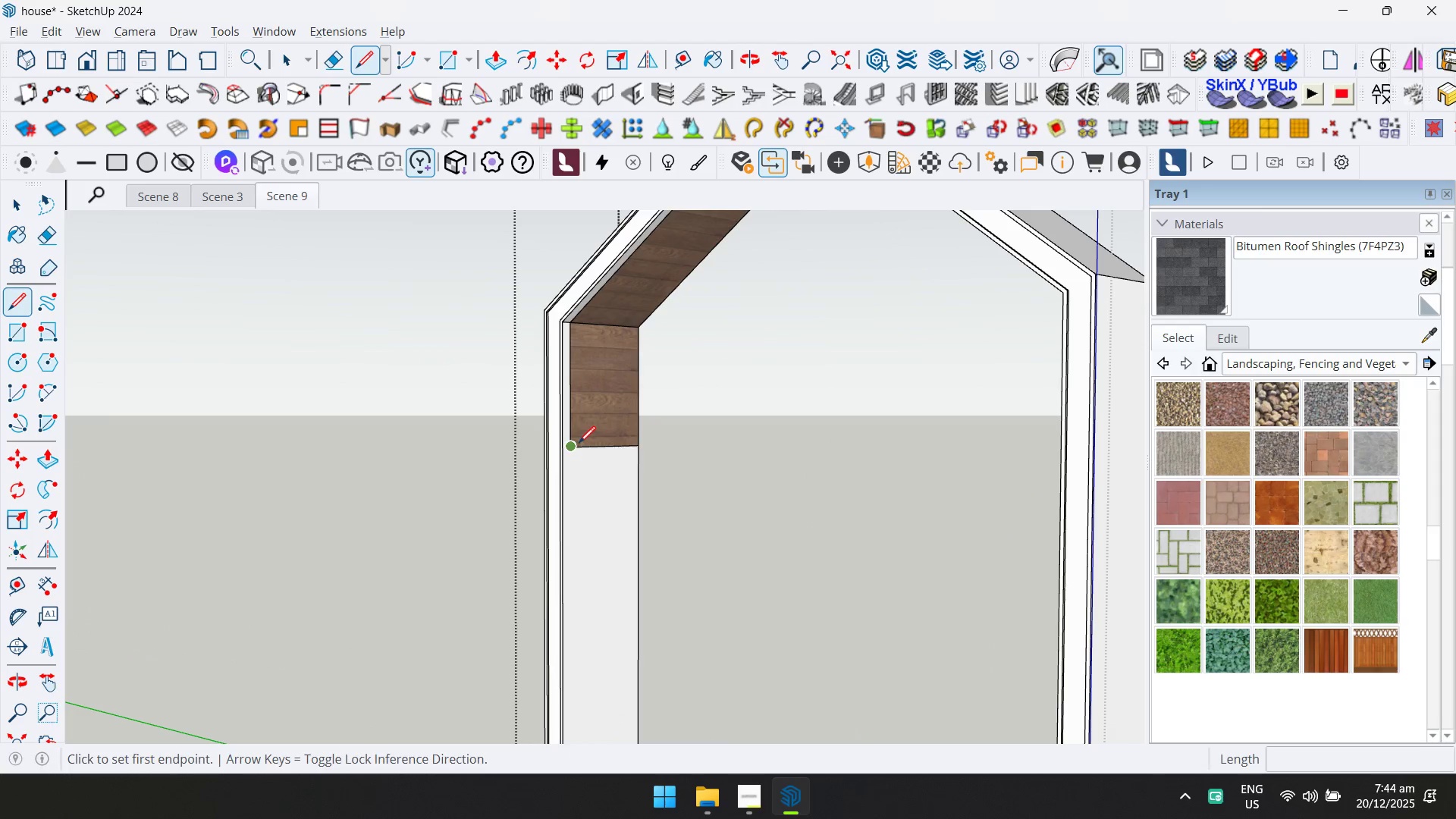 
scroll: coordinate [590, 446], scroll_direction: up, amount: 3.0
 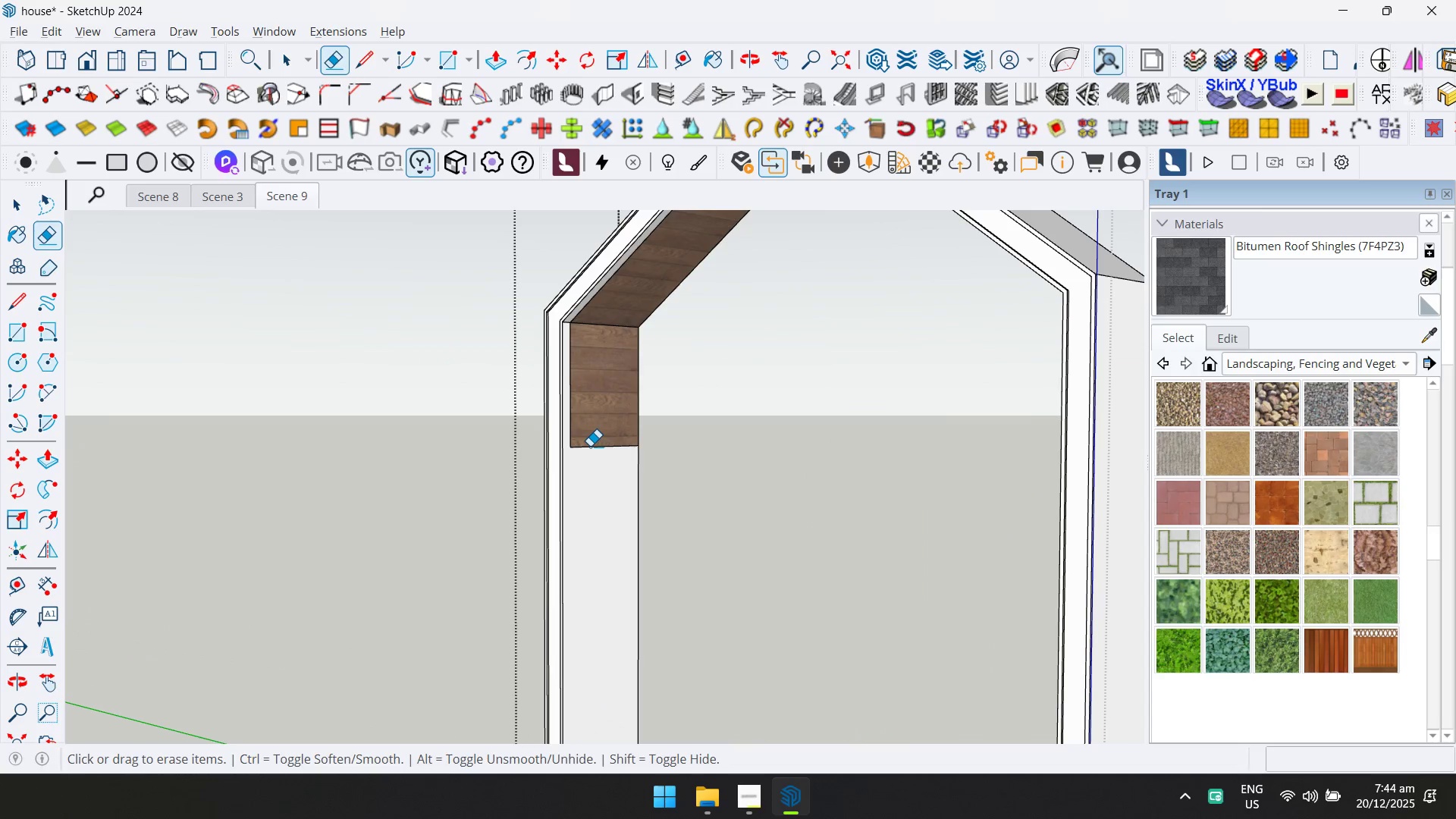 
left_click([579, 443])
 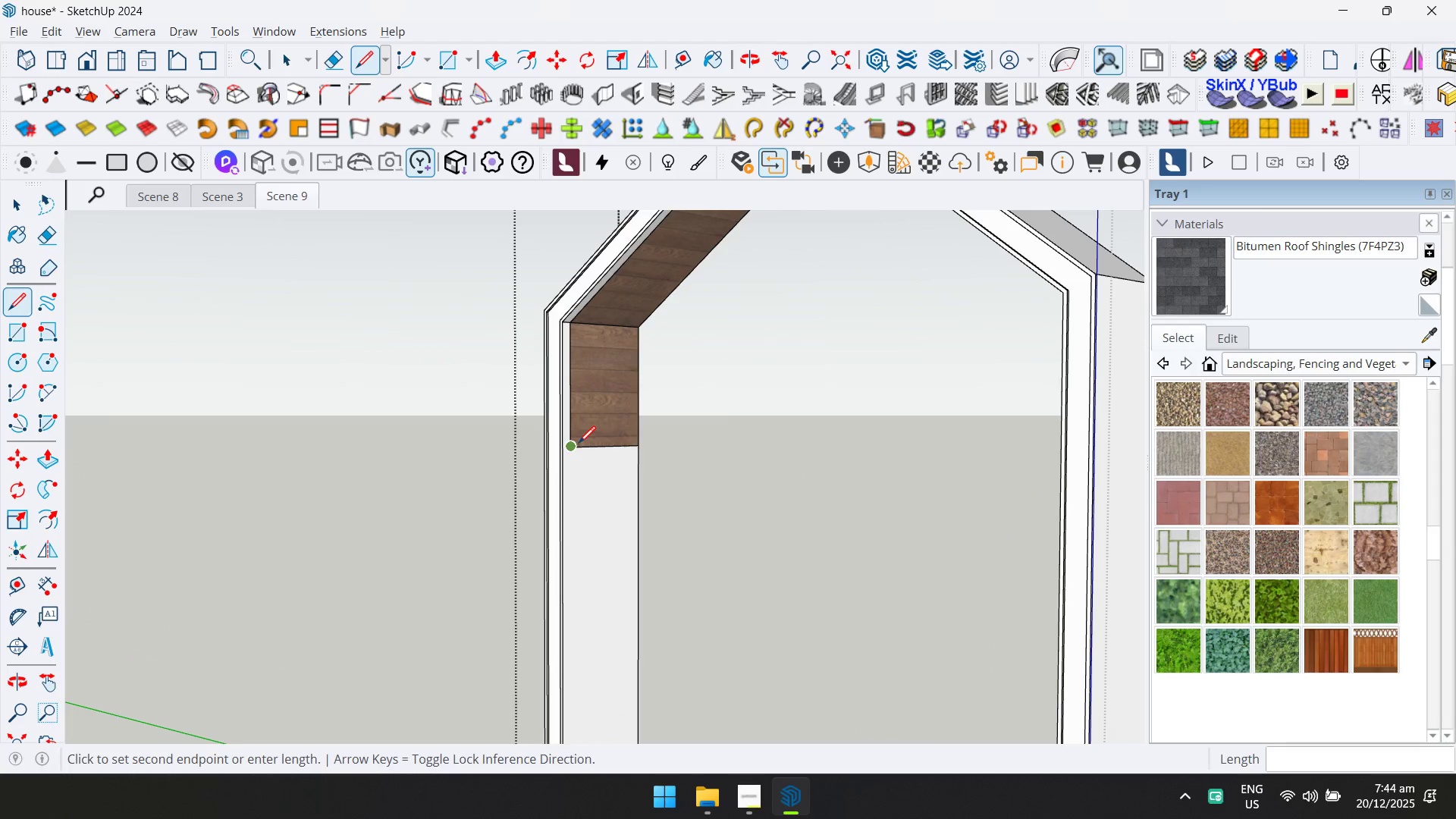 
key(ArrowUp)
 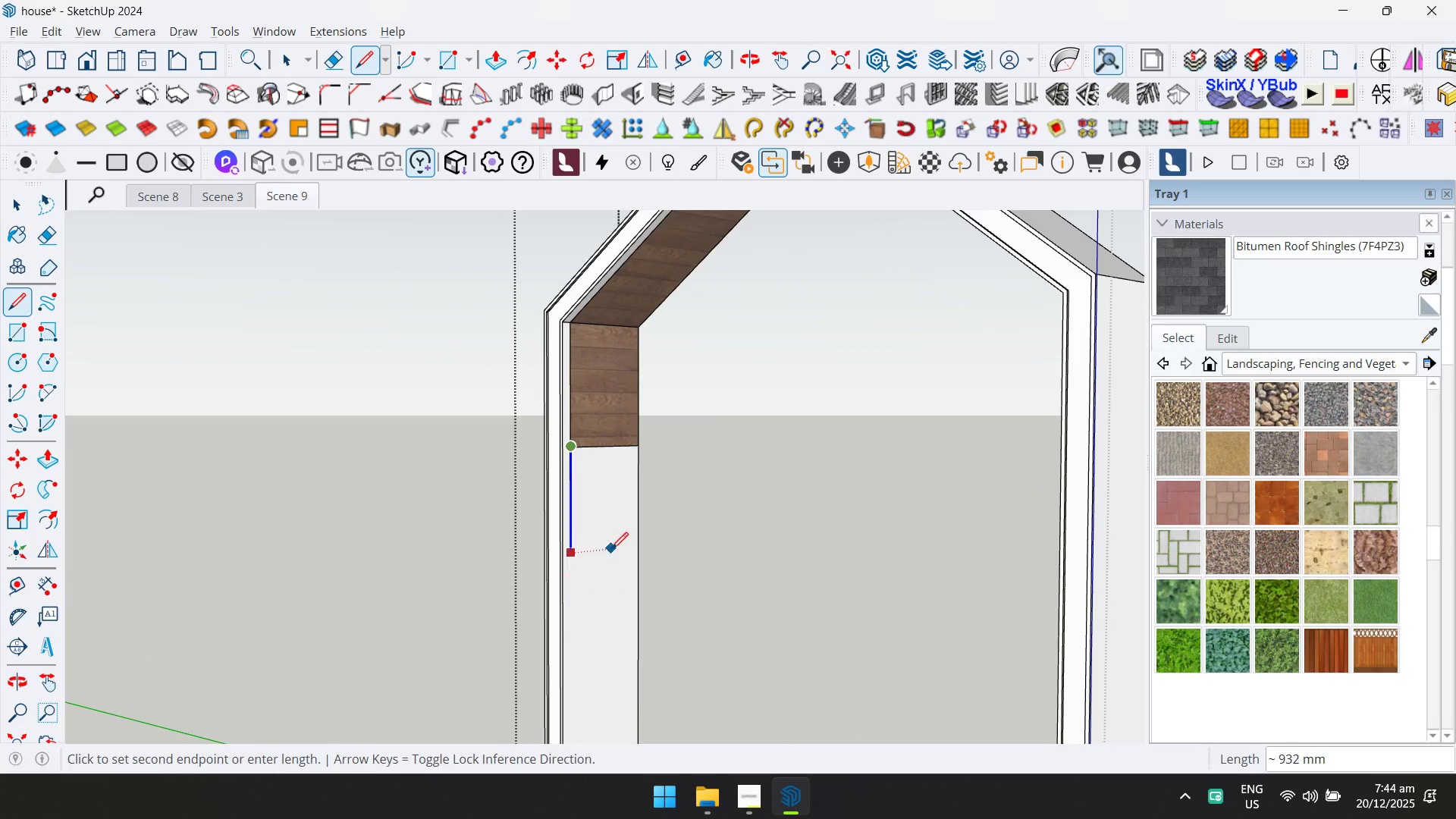 
key(Shift+ShiftLeft)
 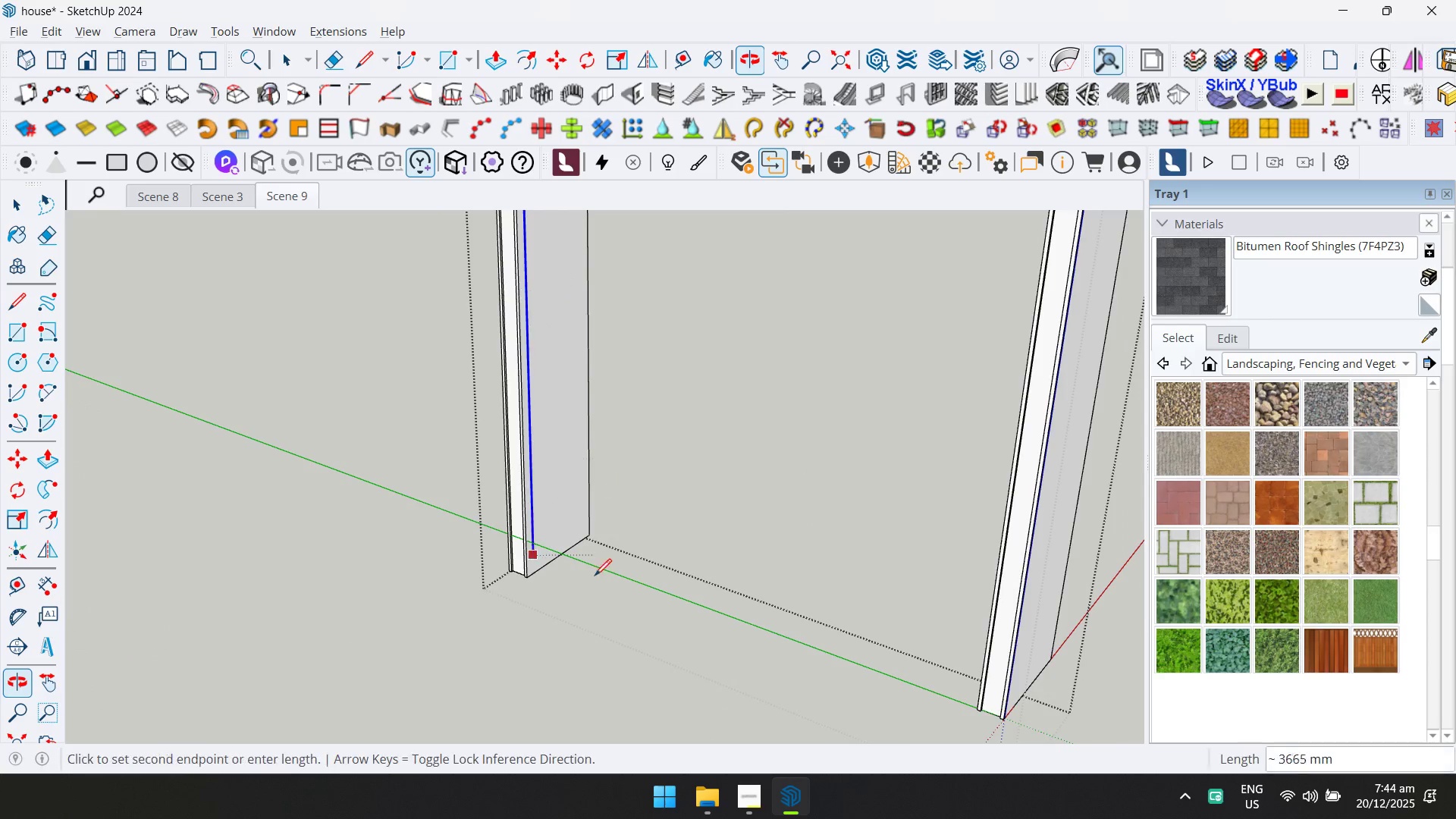 
left_click([595, 624])
 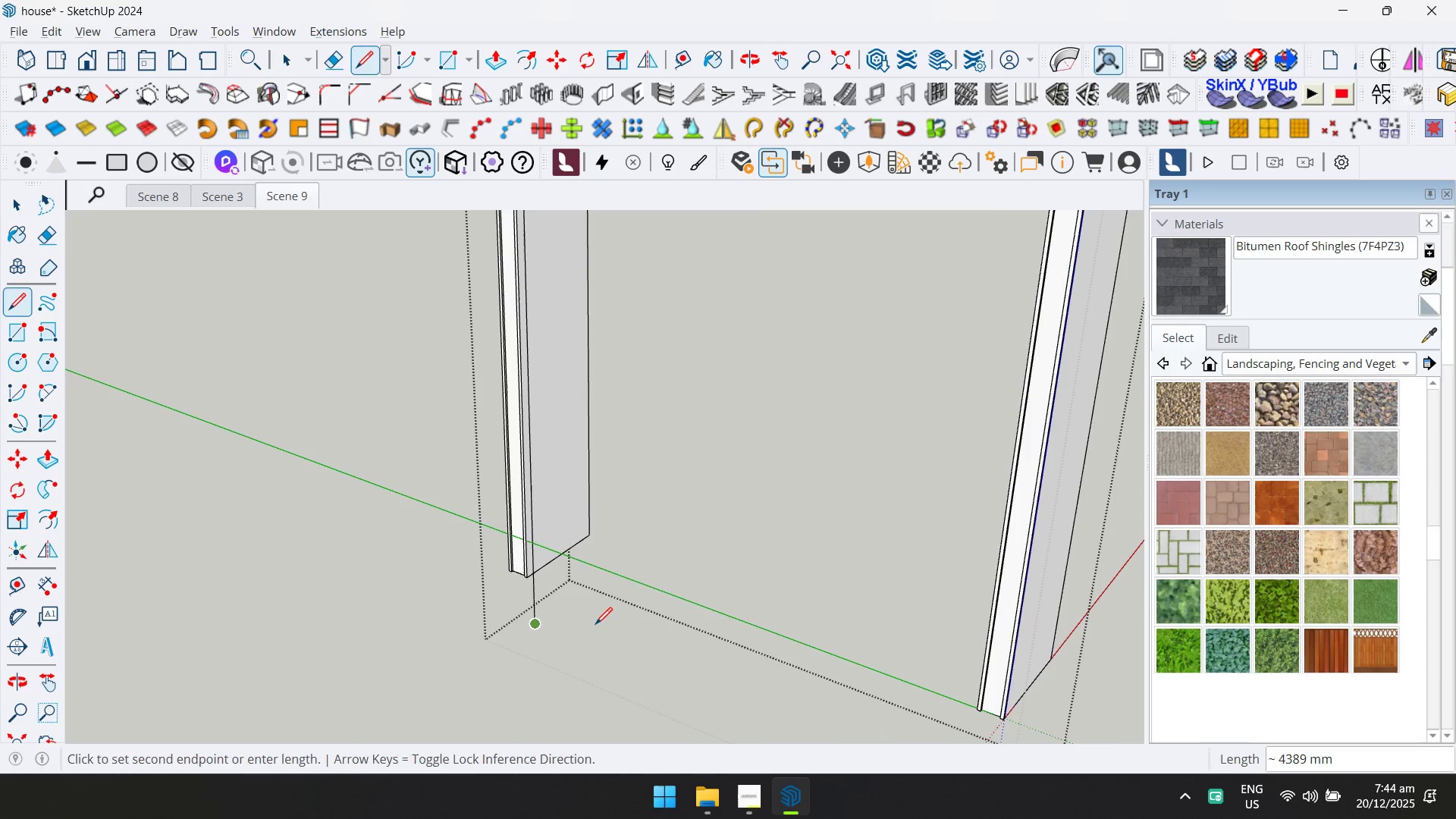 
key(E)
 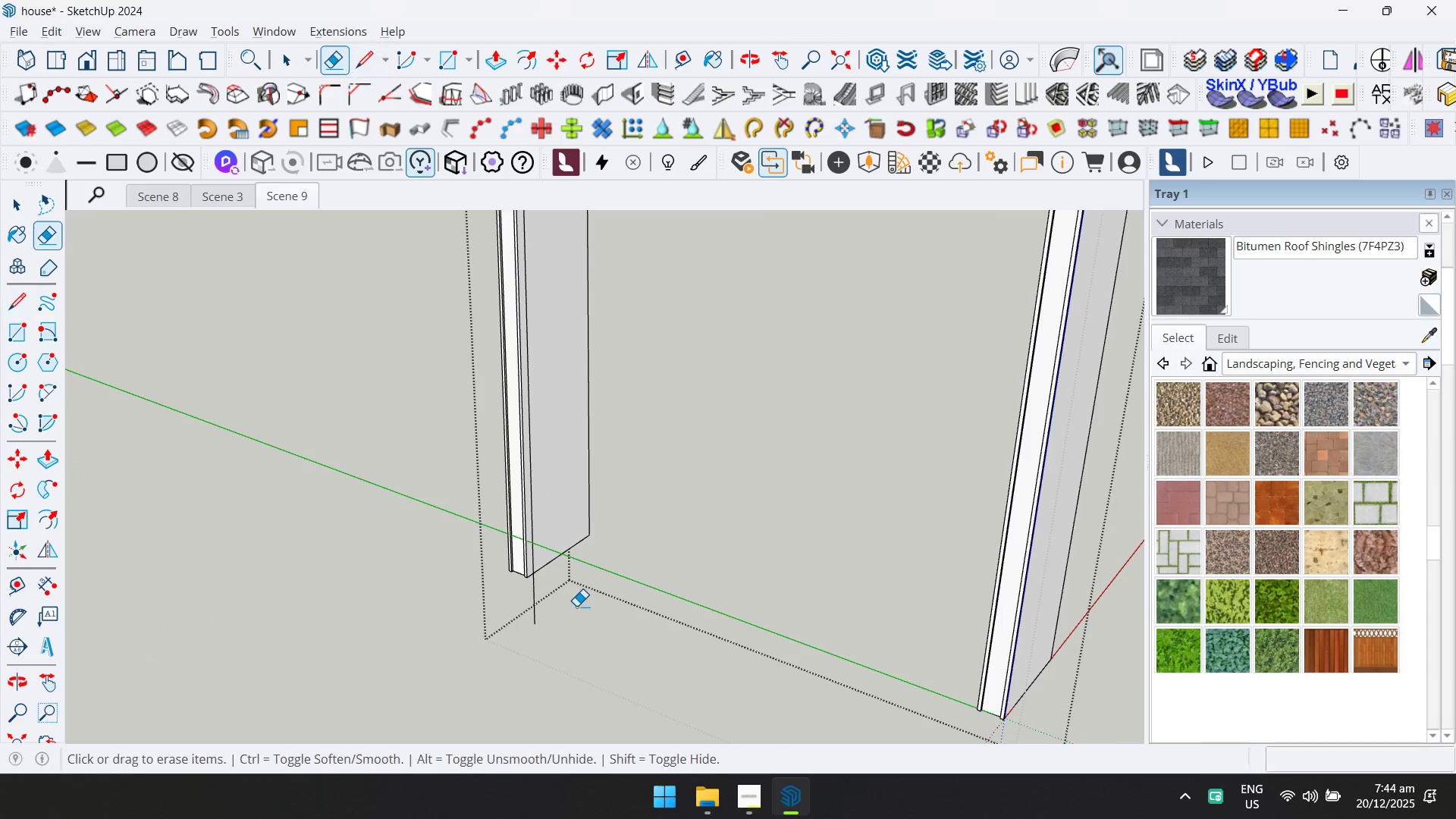 
left_click_drag(start_coordinate=[573, 604], to_coordinate=[523, 622])
 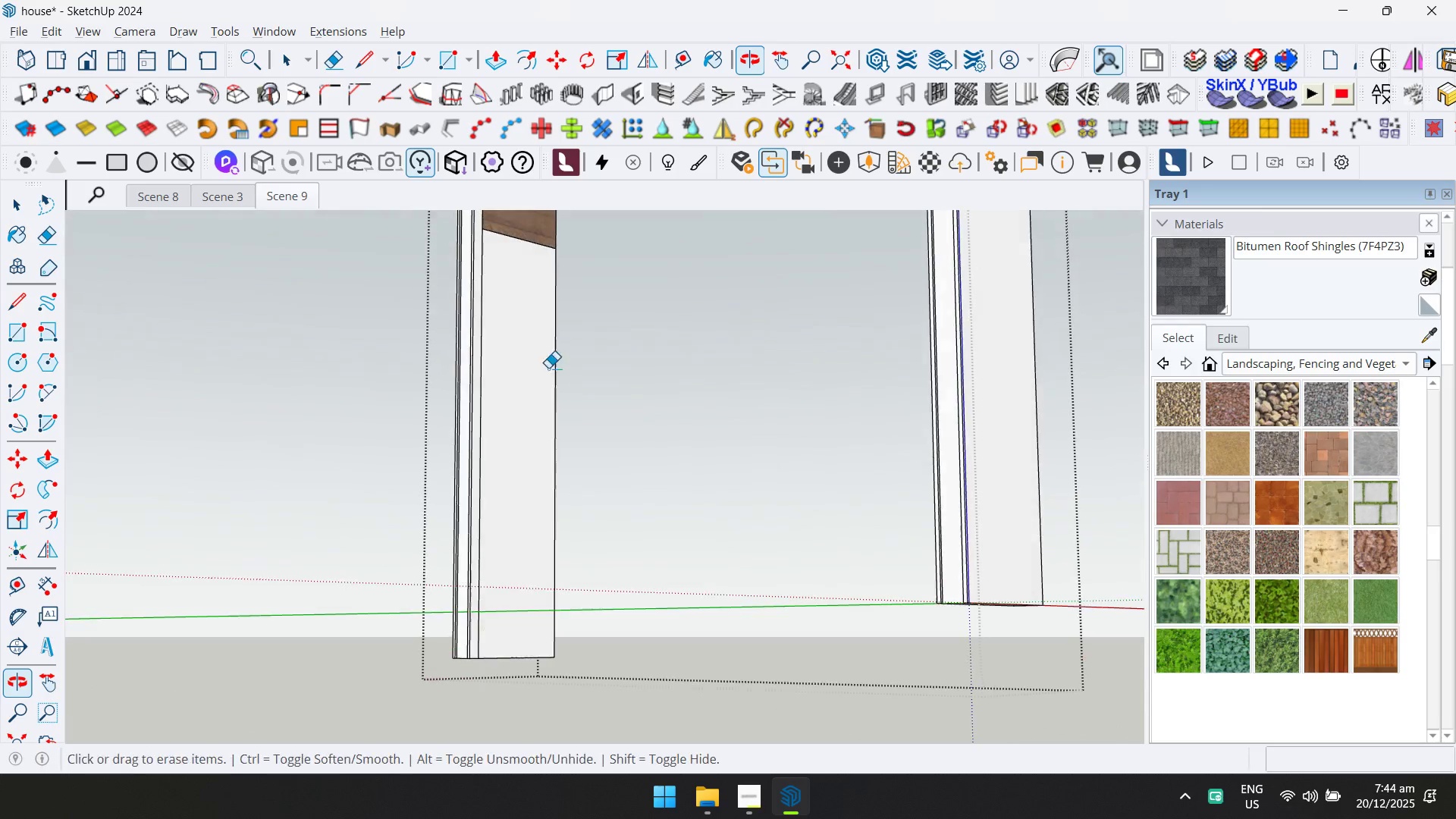 
left_click_drag(start_coordinate=[519, 240], to_coordinate=[520, 258])
 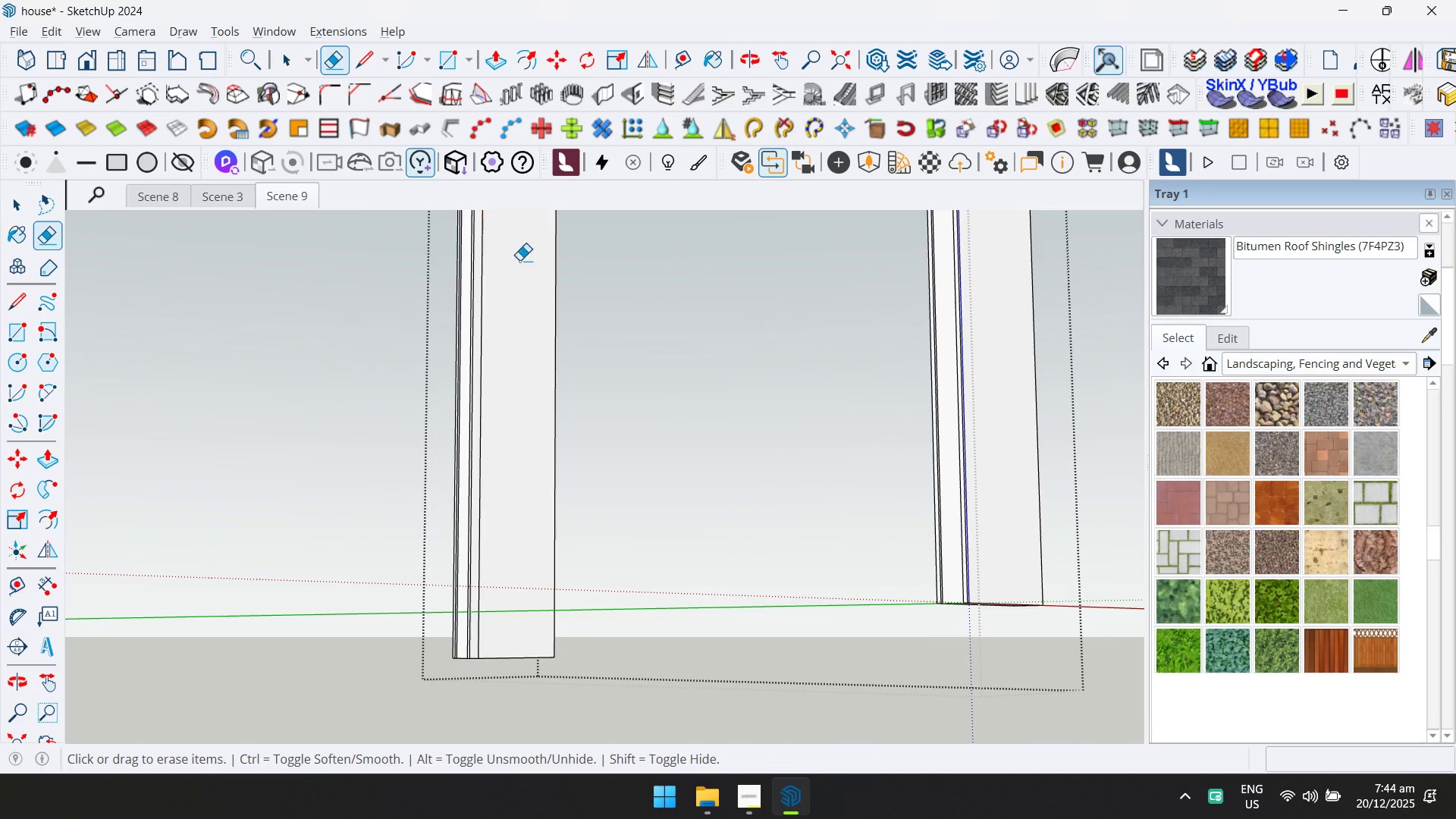 
key(Shift+ShiftLeft)
 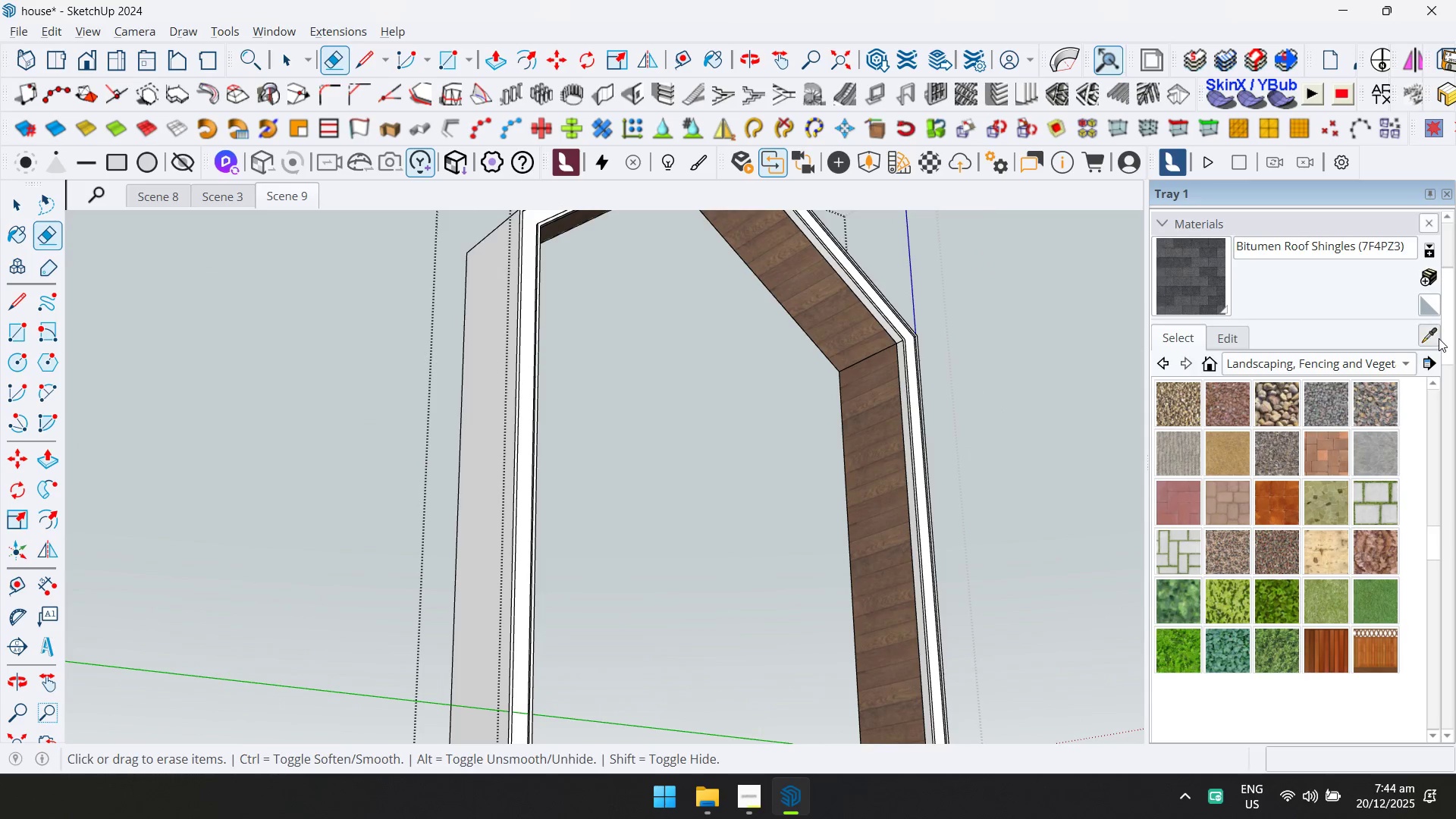 
left_click([881, 394])
 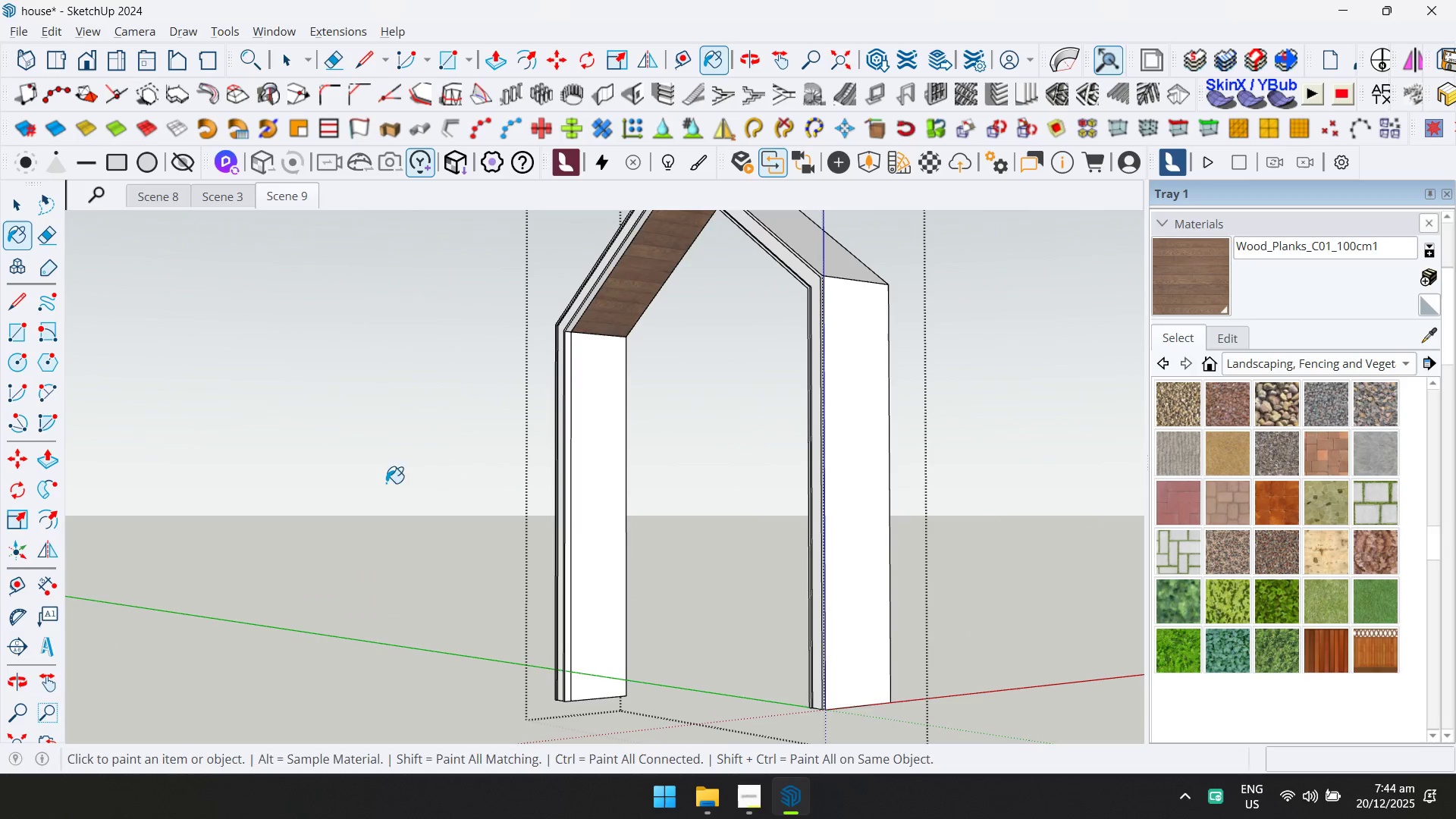 
left_click([598, 381])
 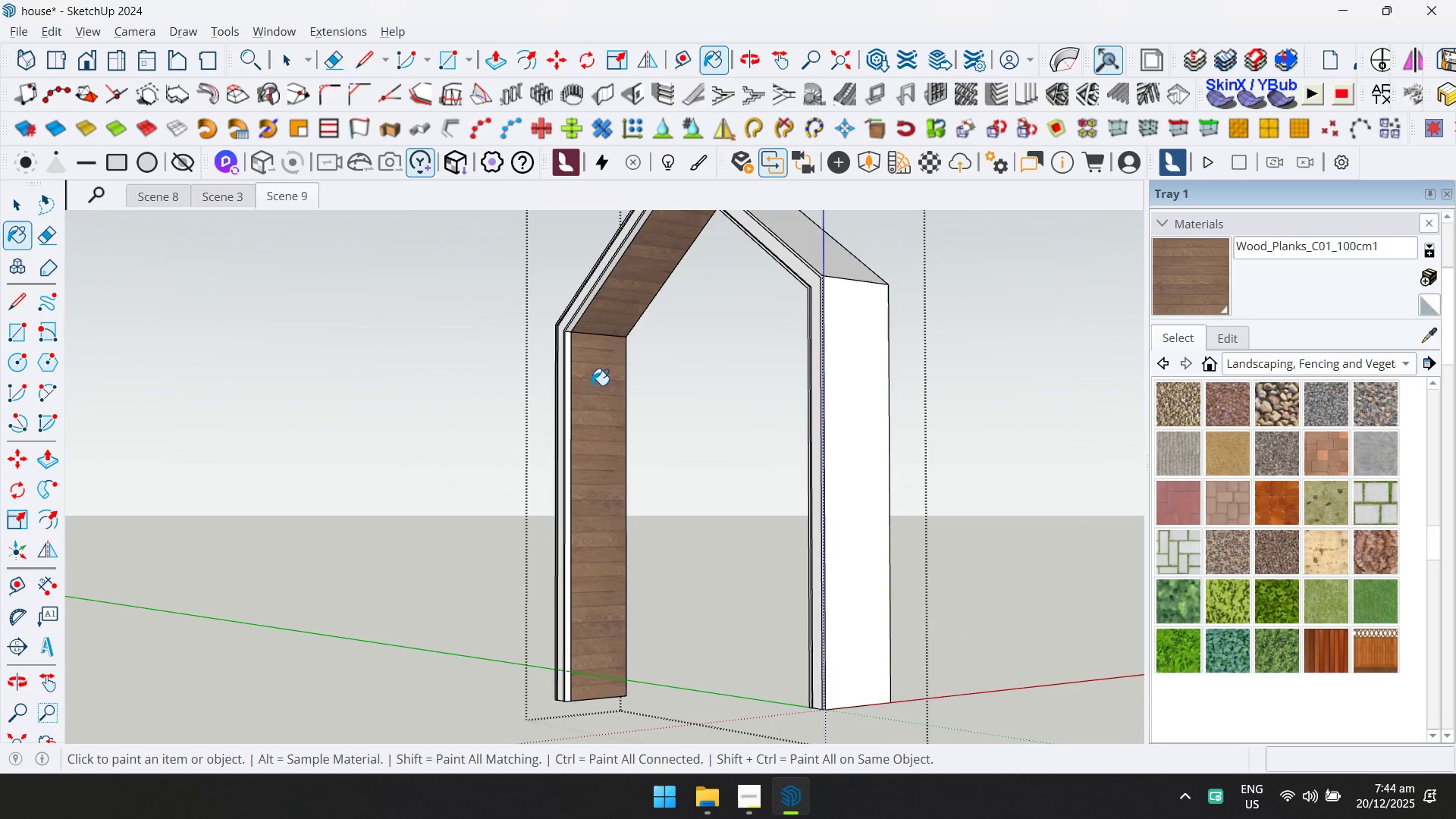 
key(Escape)
 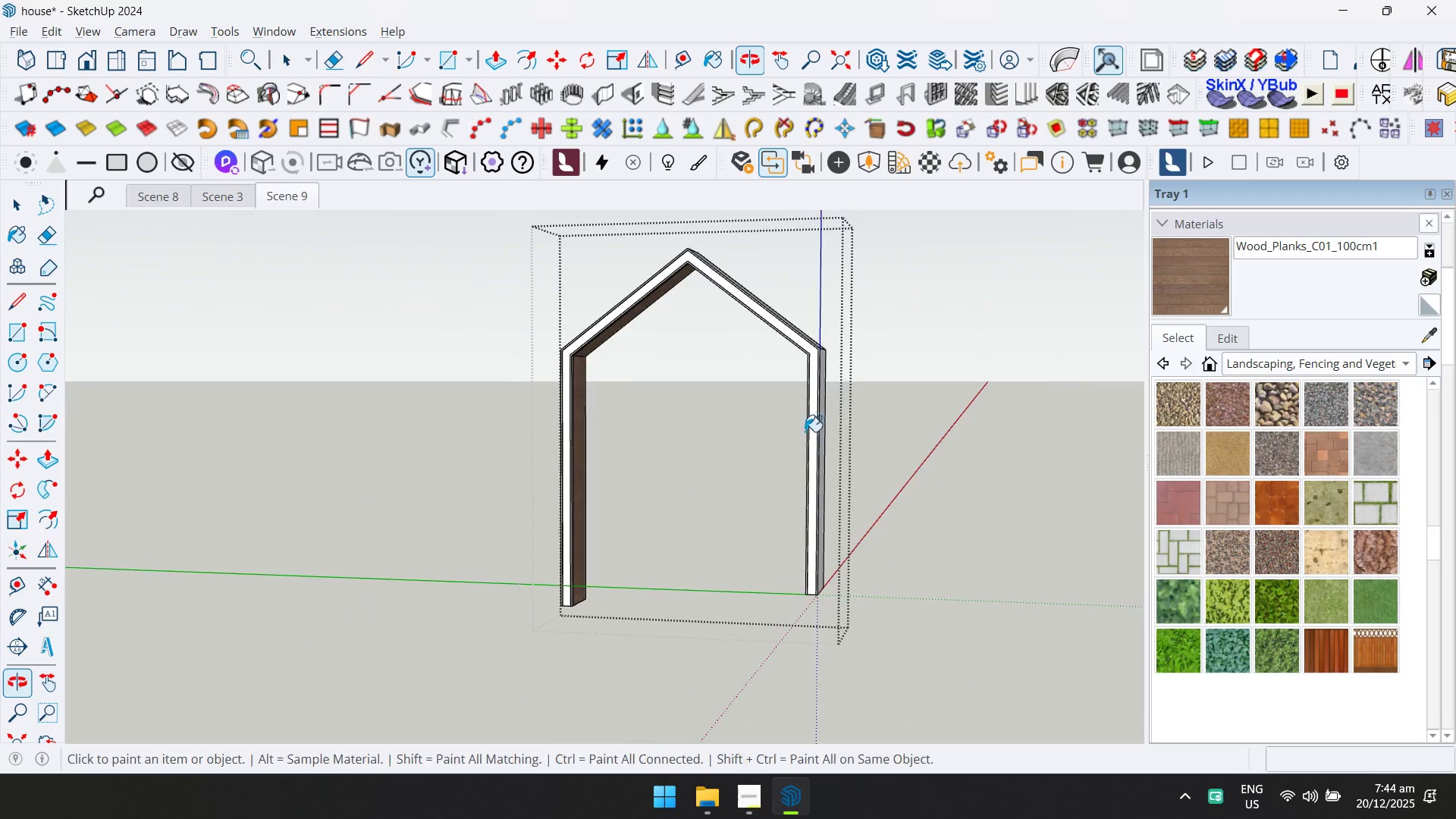 
scroll: coordinate [577, 410], scroll_direction: down, amount: 4.0
 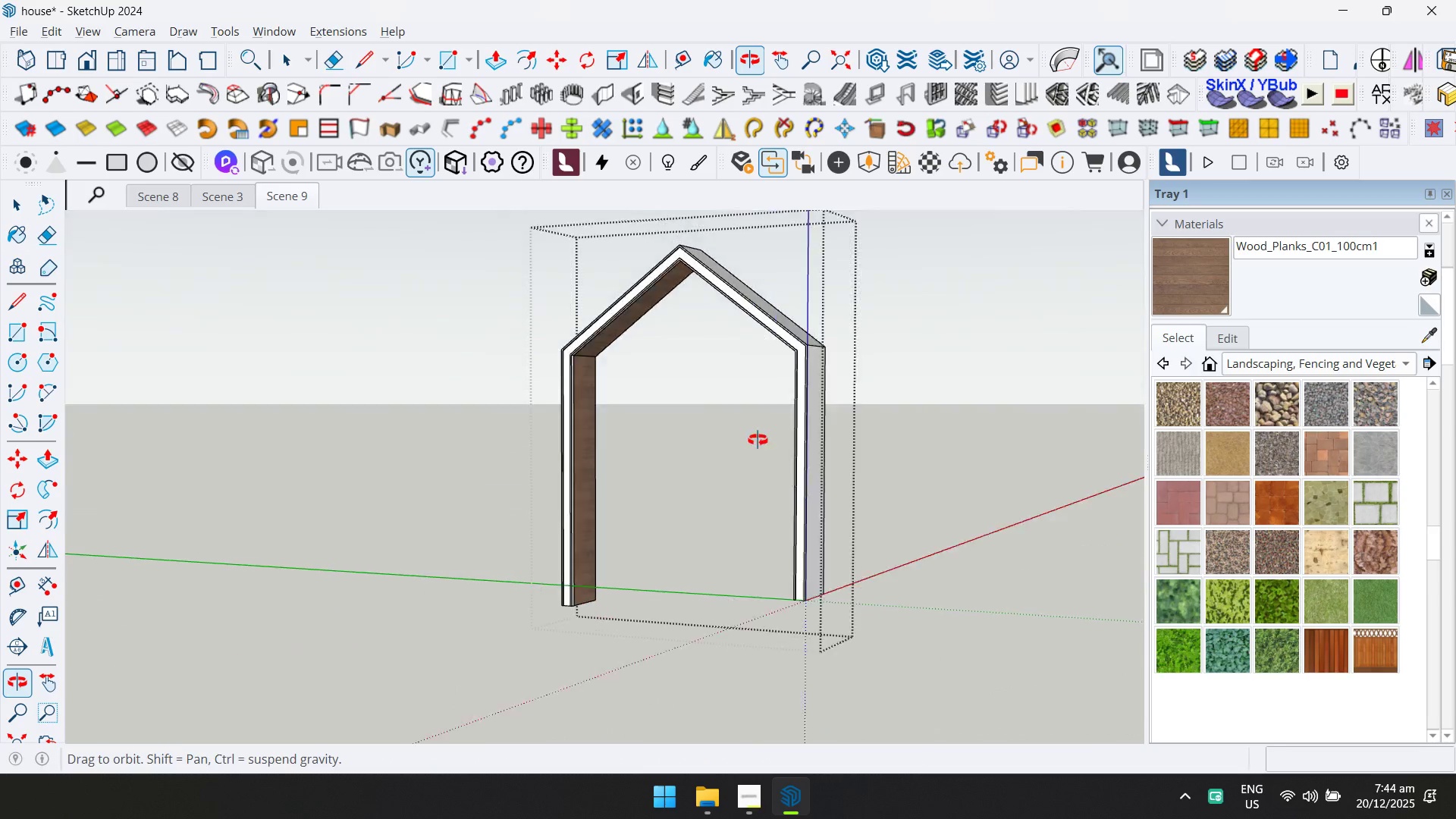 
key(Space)
 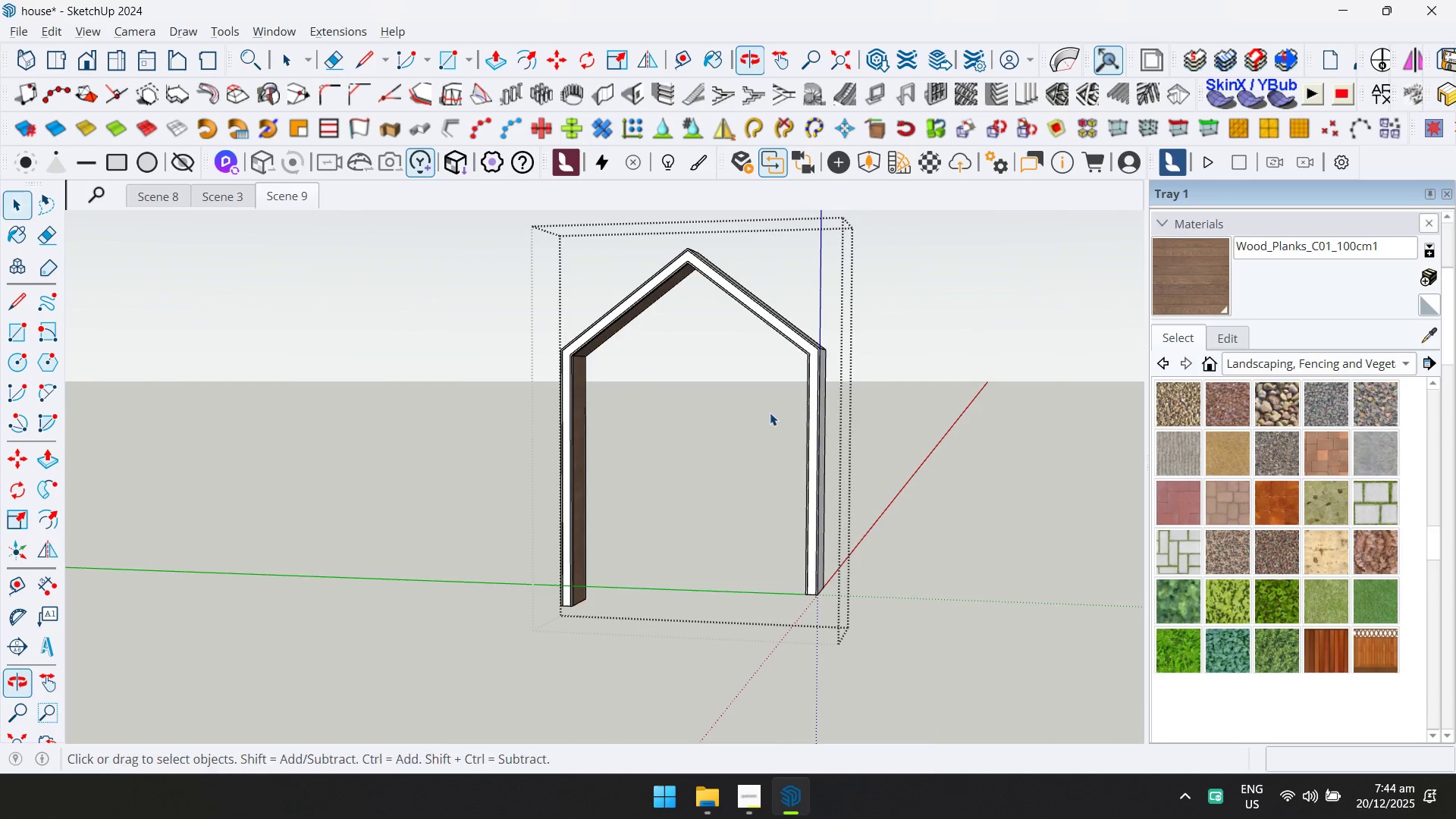 
key(Escape)
 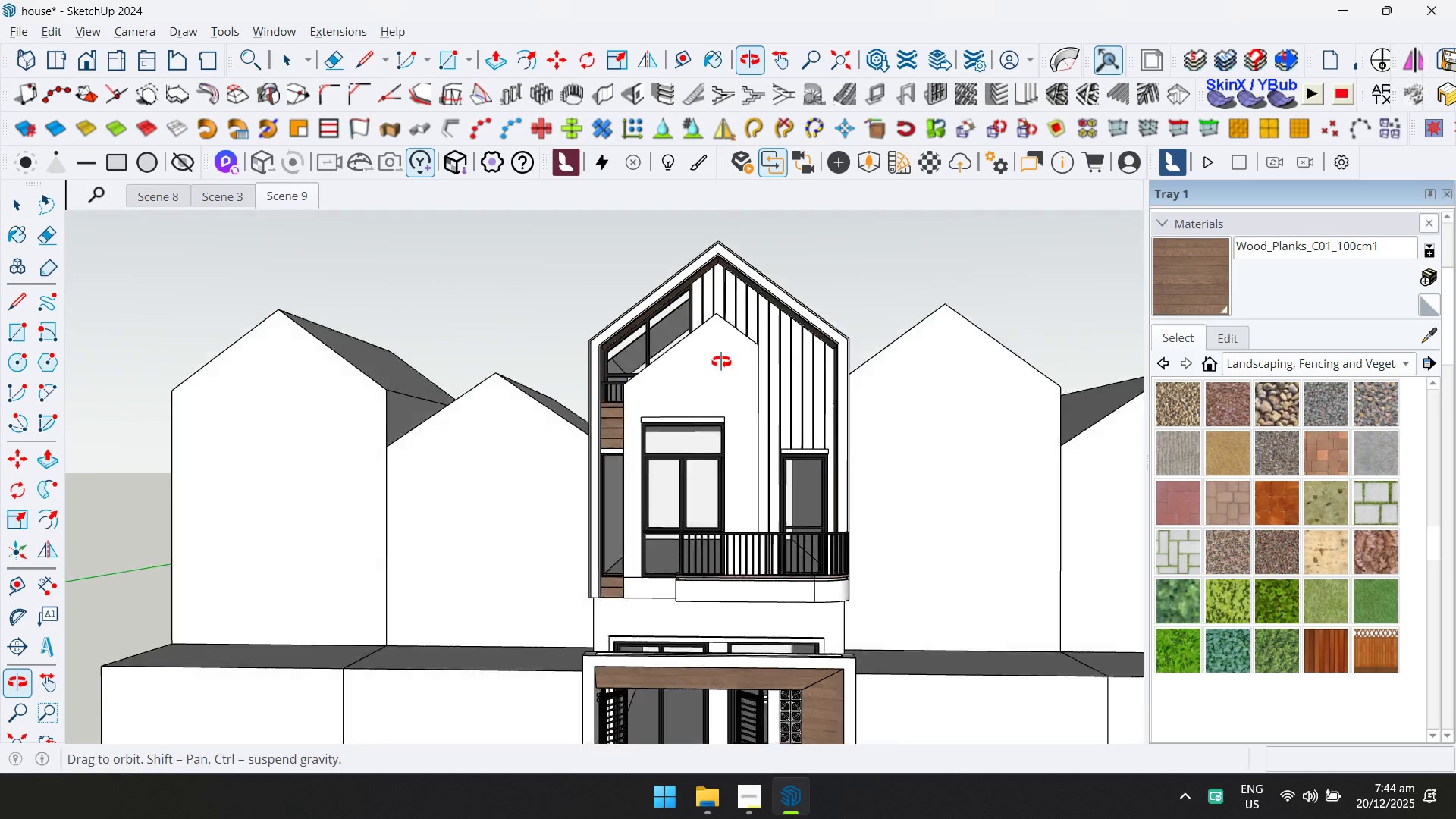 
double_click([819, 288])
 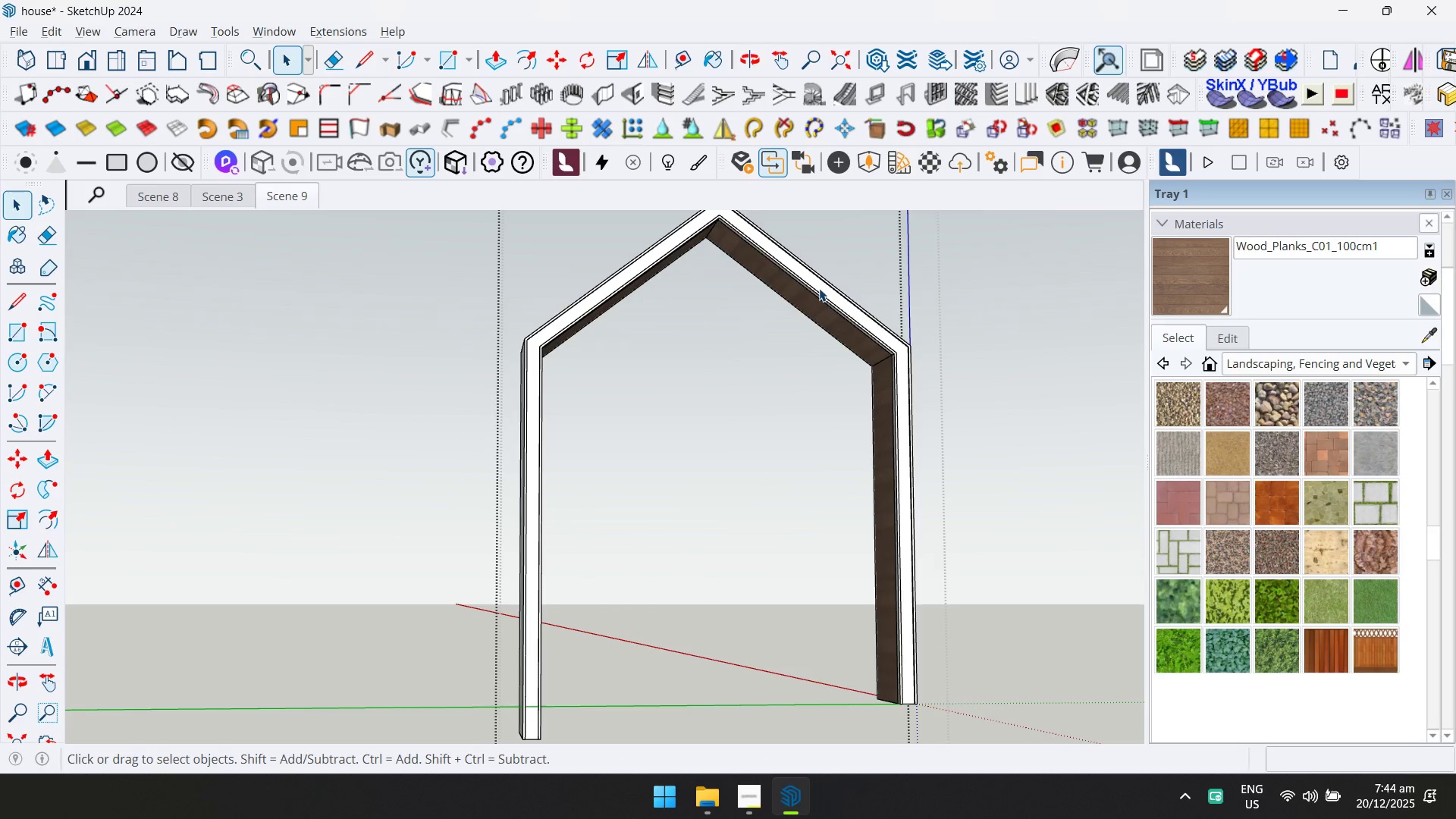 
scroll: coordinate [795, 300], scroll_direction: up, amount: 4.0
 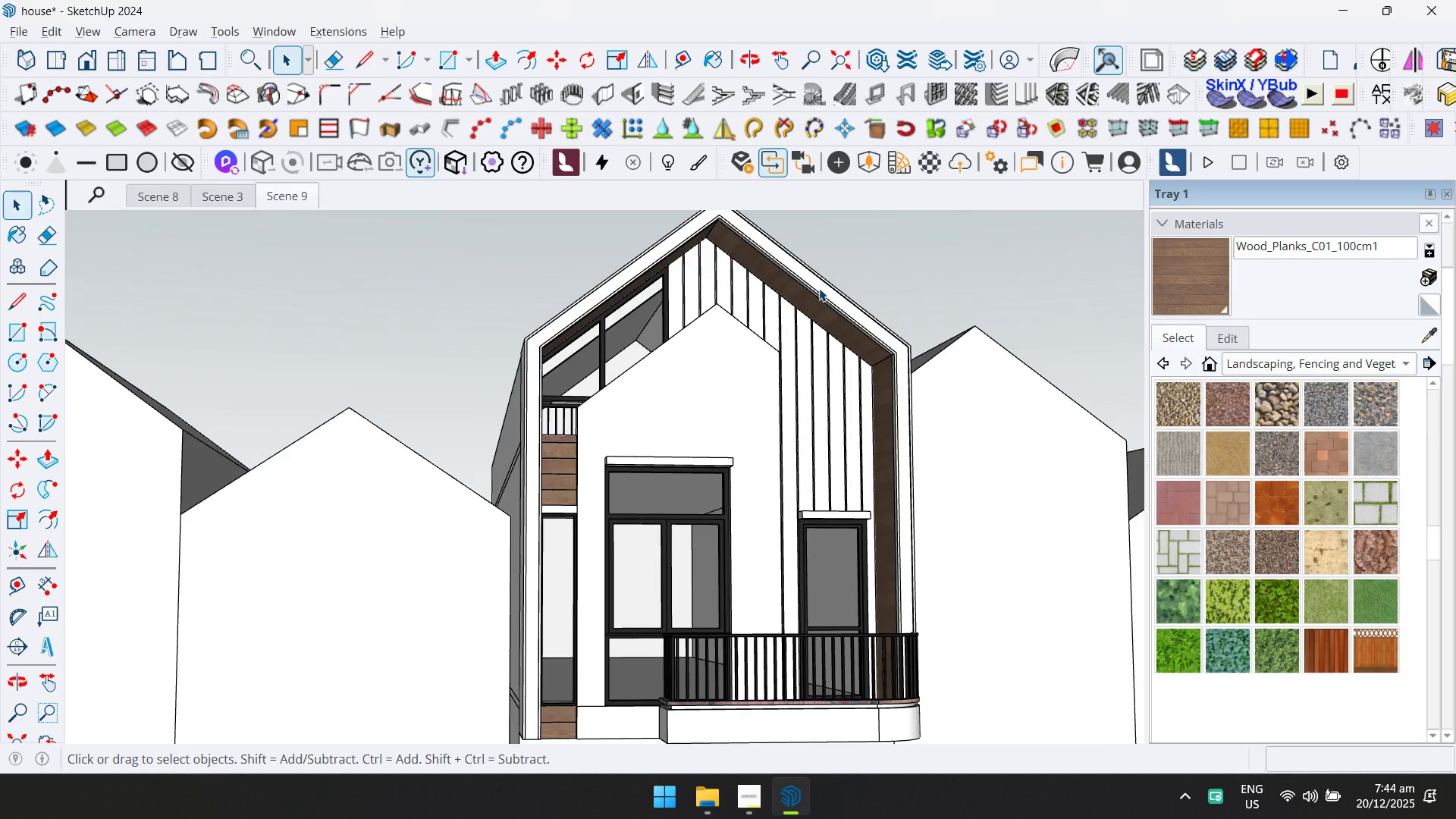 
triple_click([819, 287])
 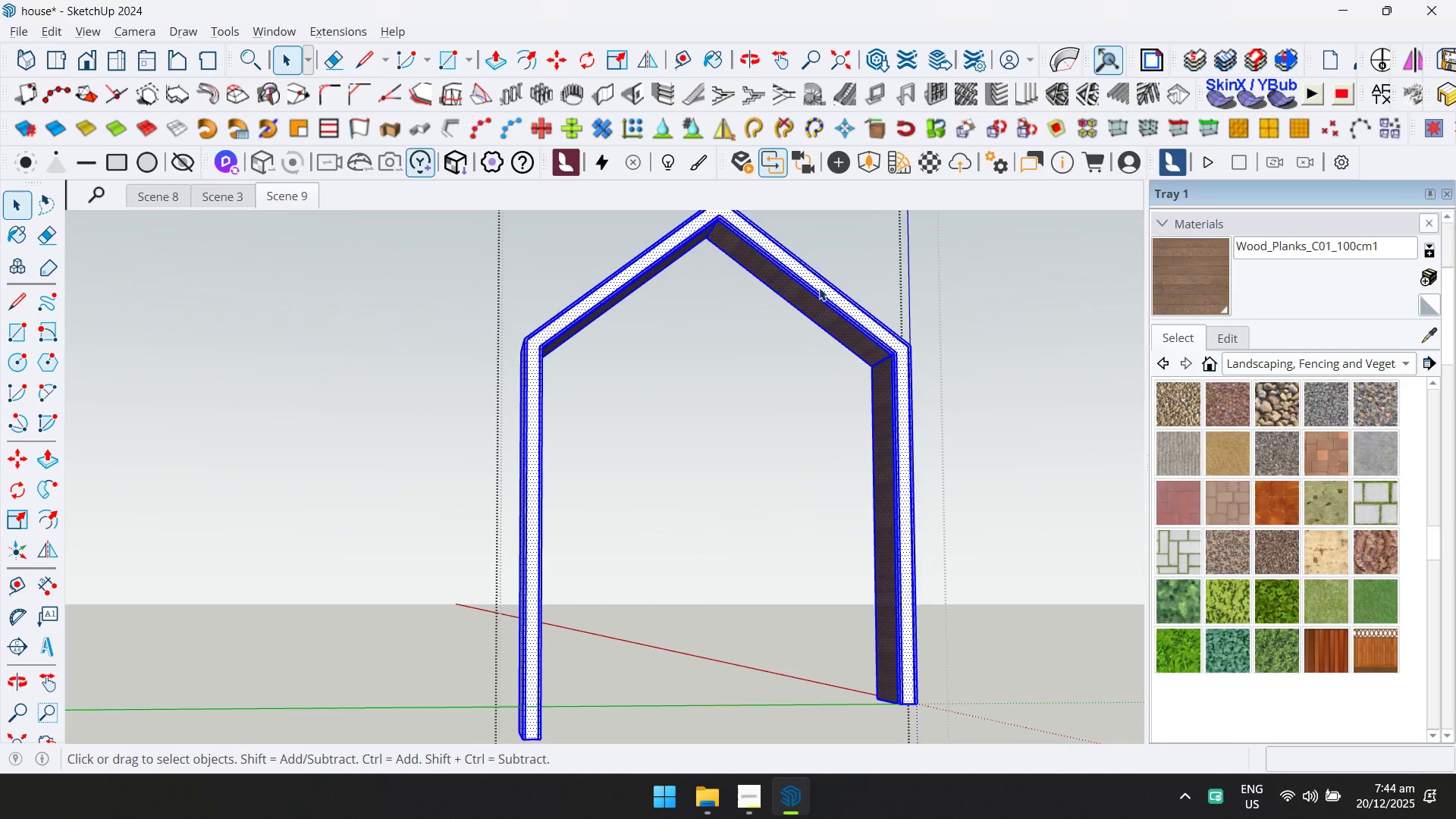 
left_click([825, 283])
 